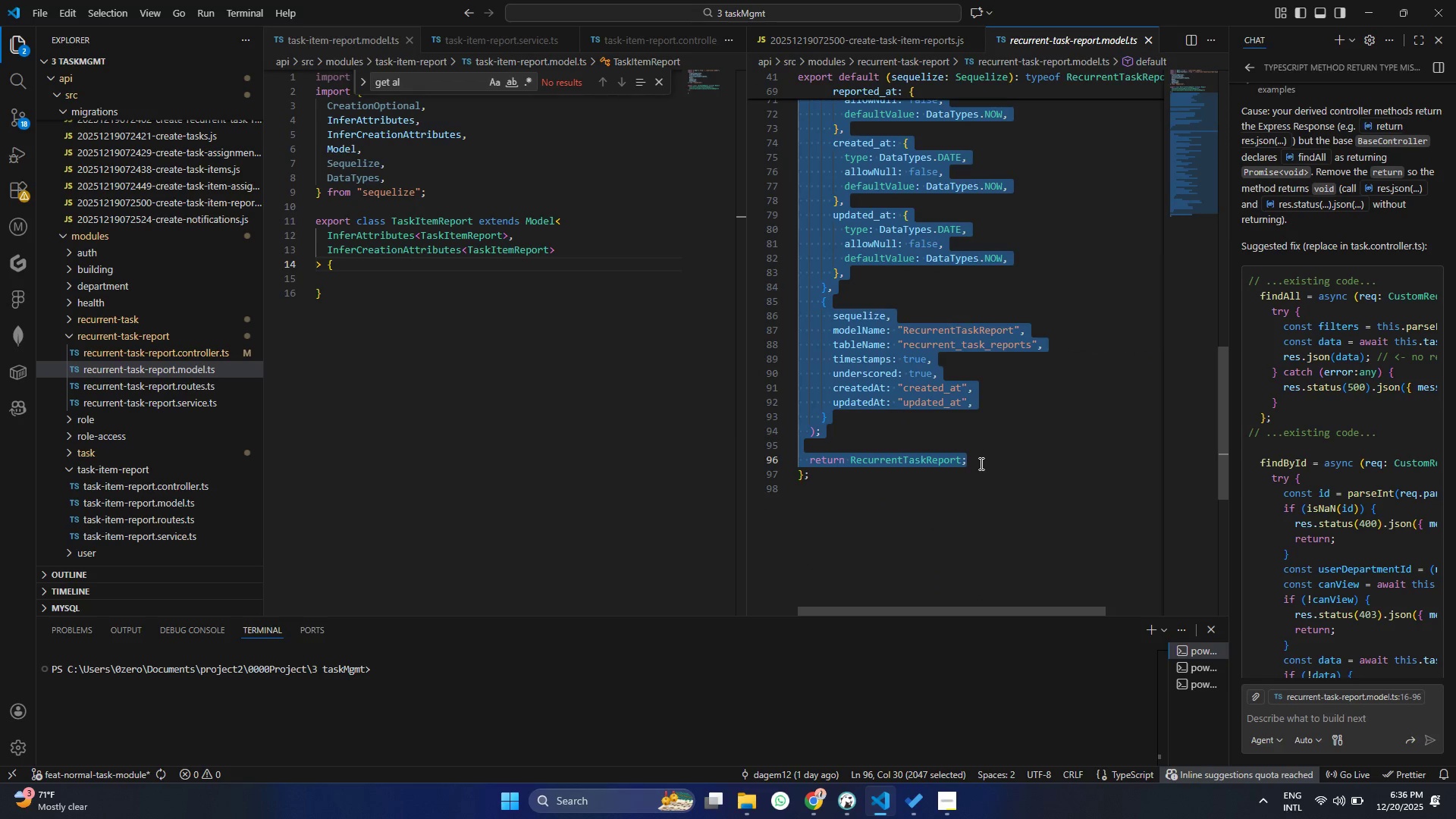 
key(Control+C)
 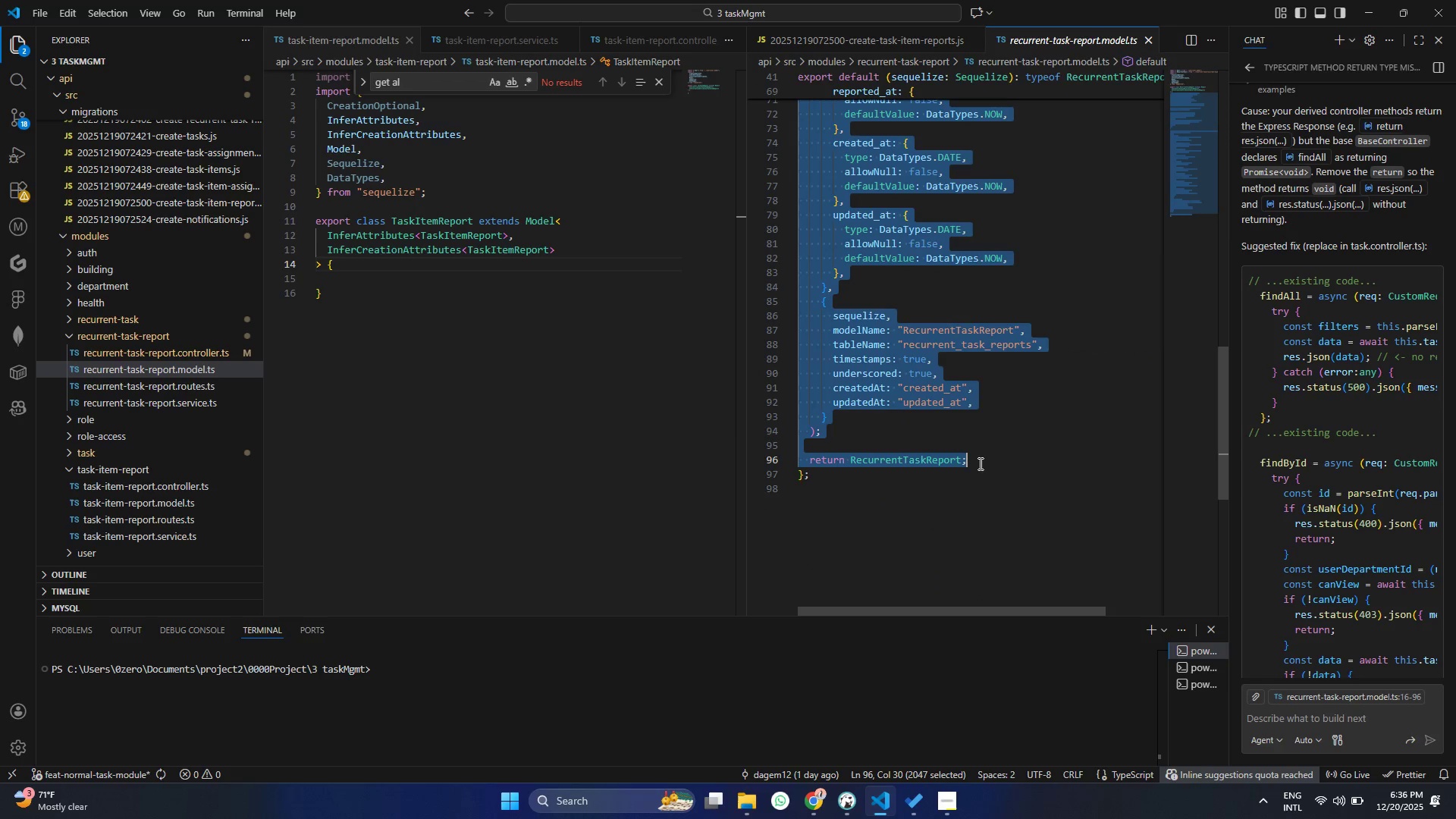 
key(Control+C)
 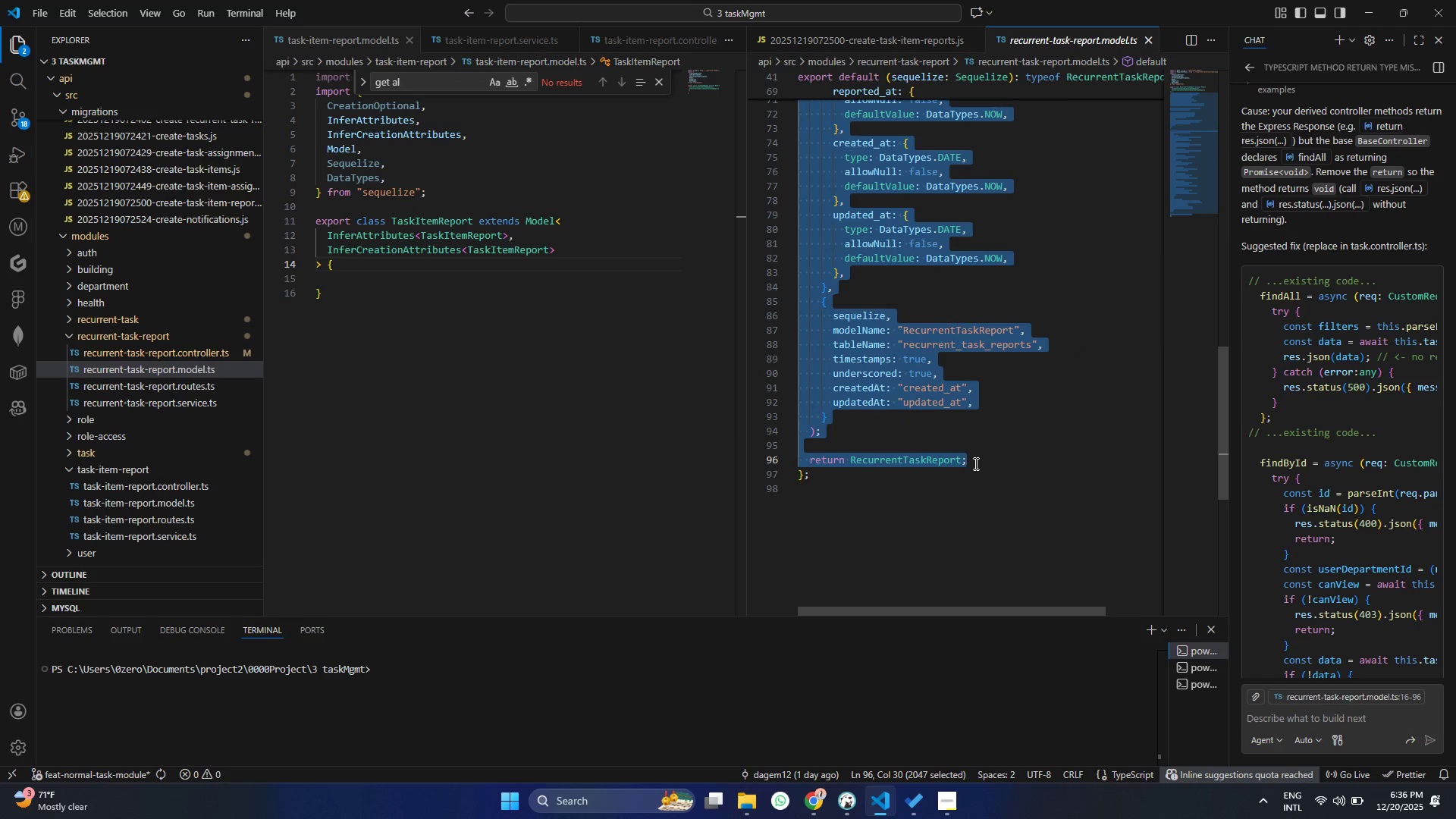 
key(Control+C)
 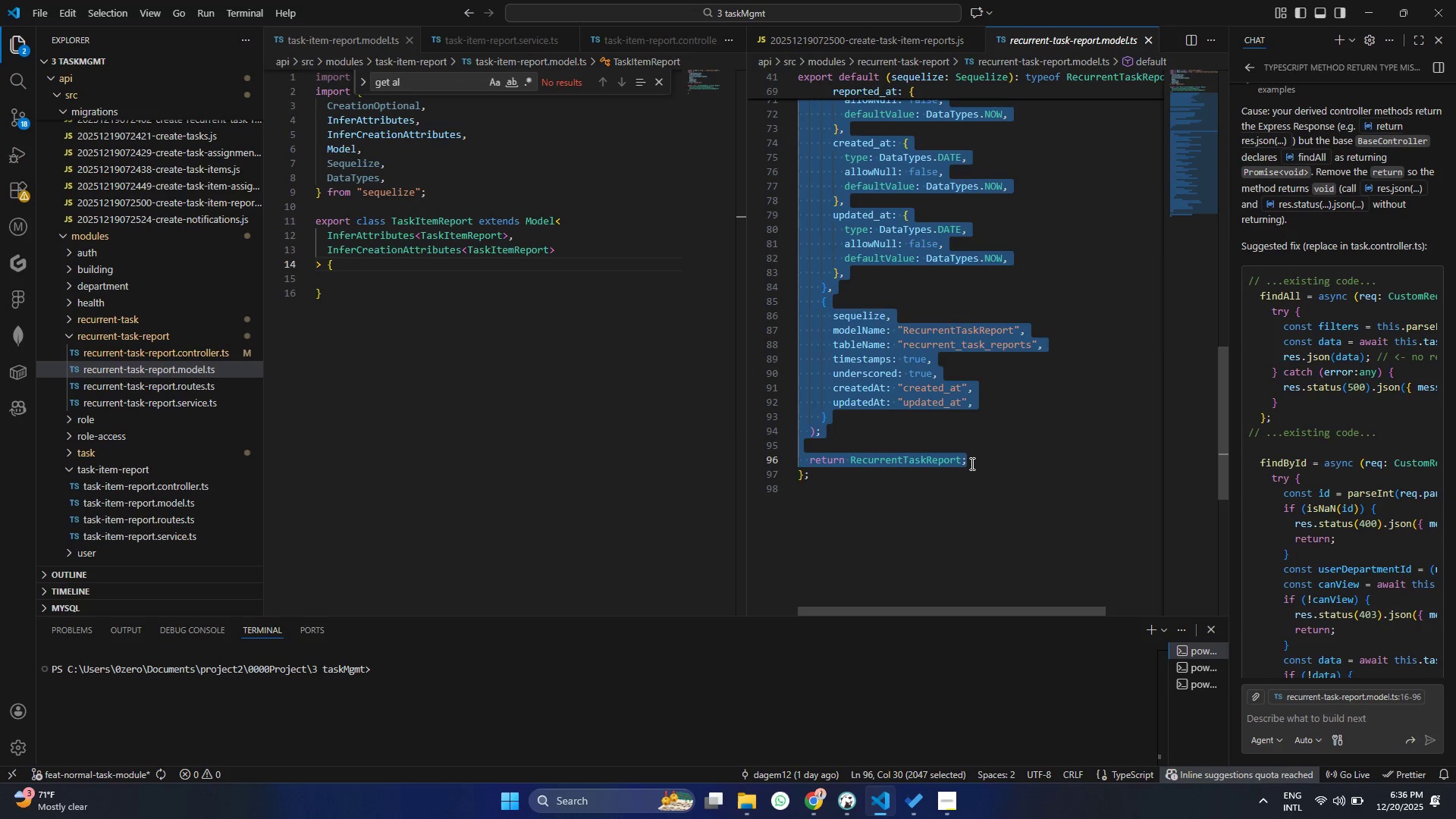 
key(Control+C)
 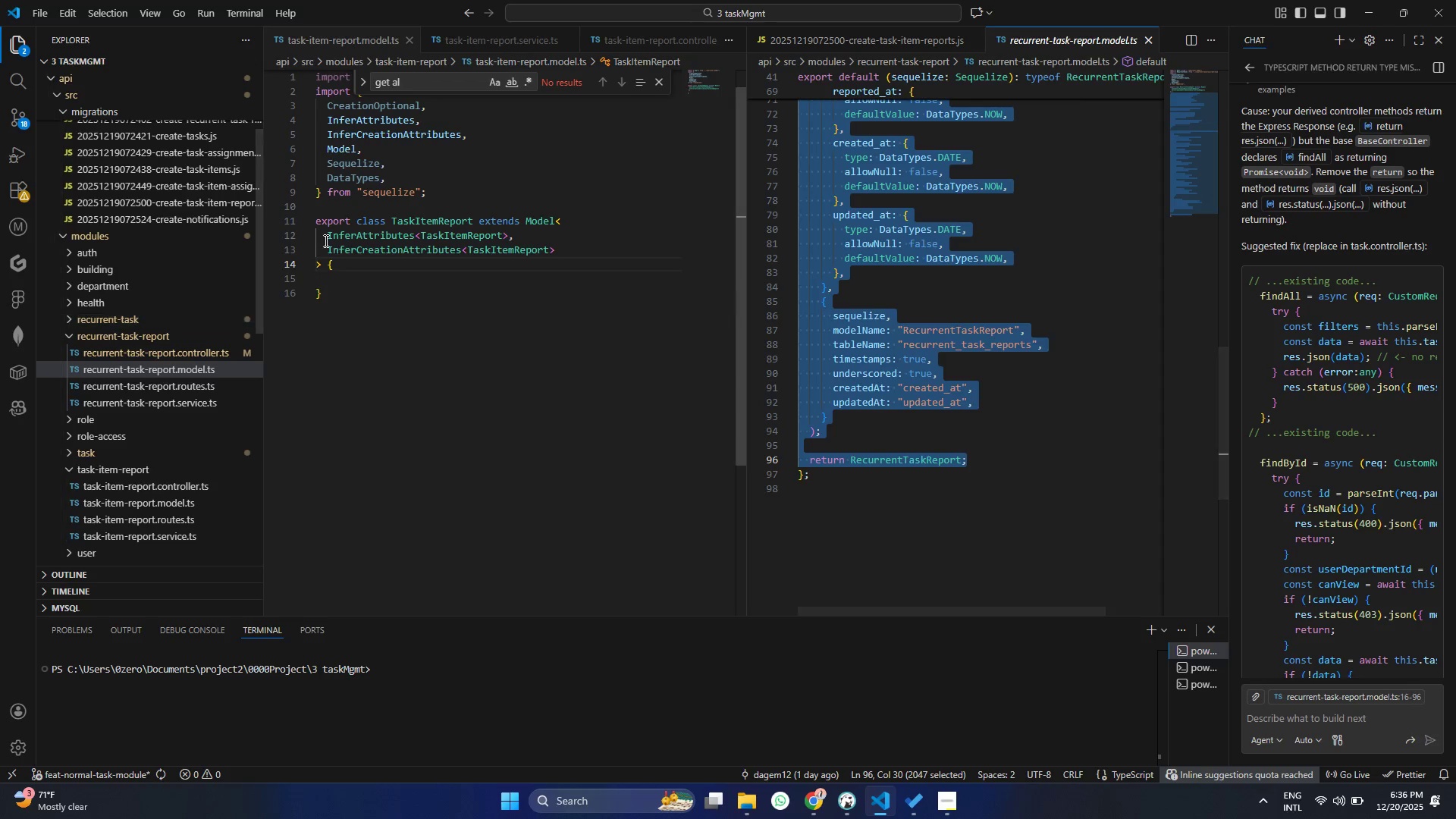 
left_click([346, 281])
 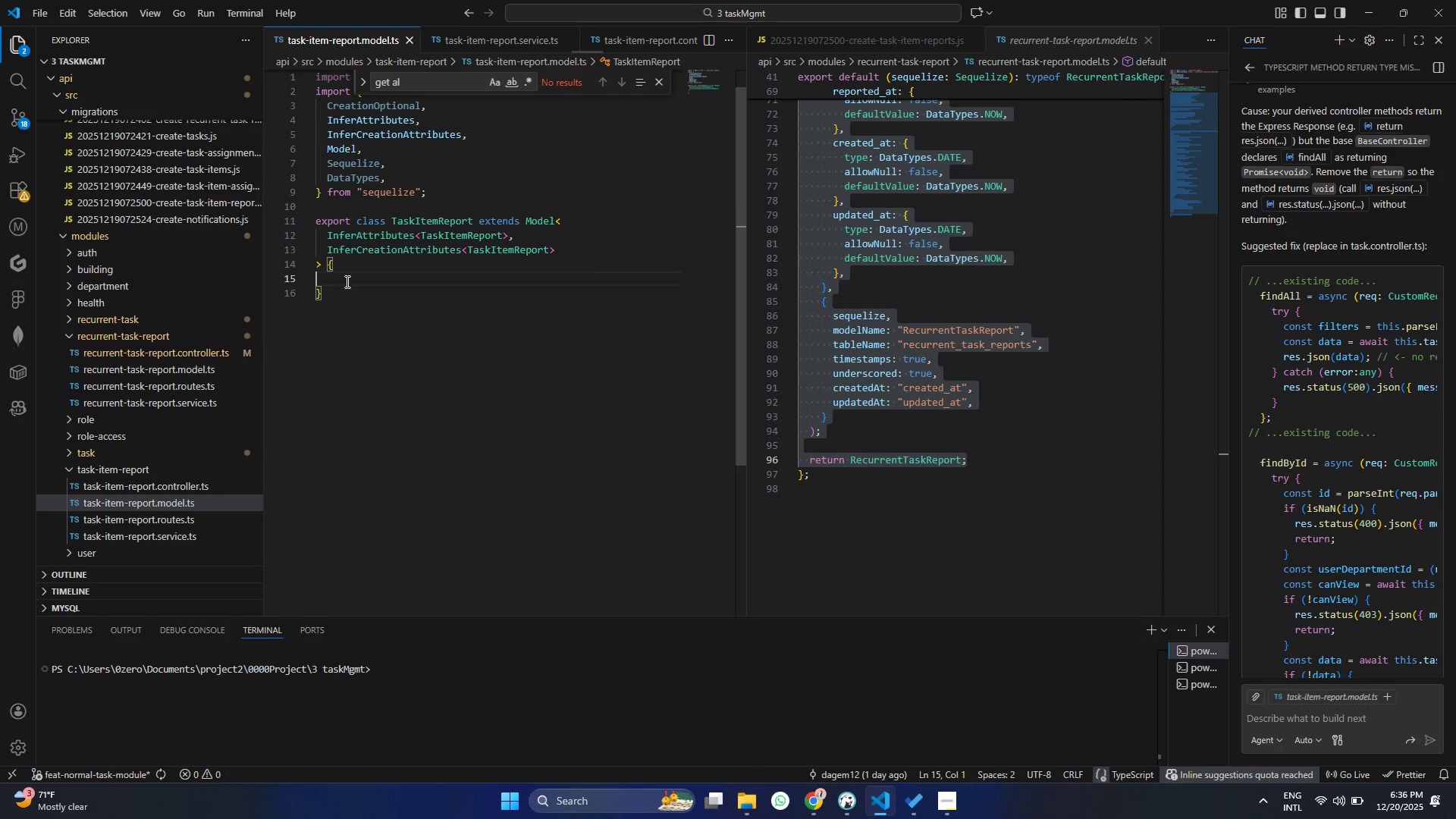 
key(Control+V)
 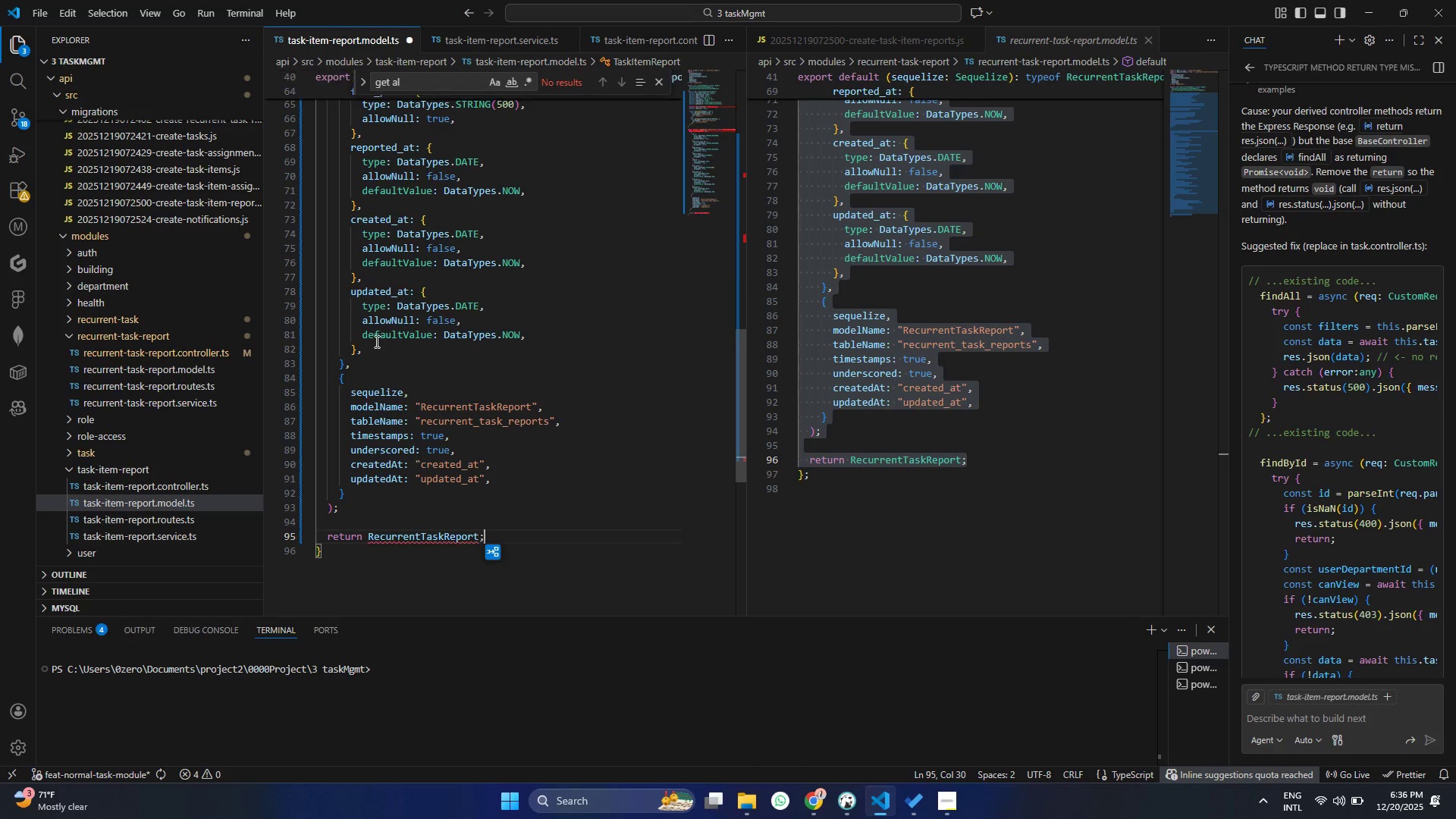 
scroll: coordinate [927, 367], scroll_direction: up, amount: 63.0
 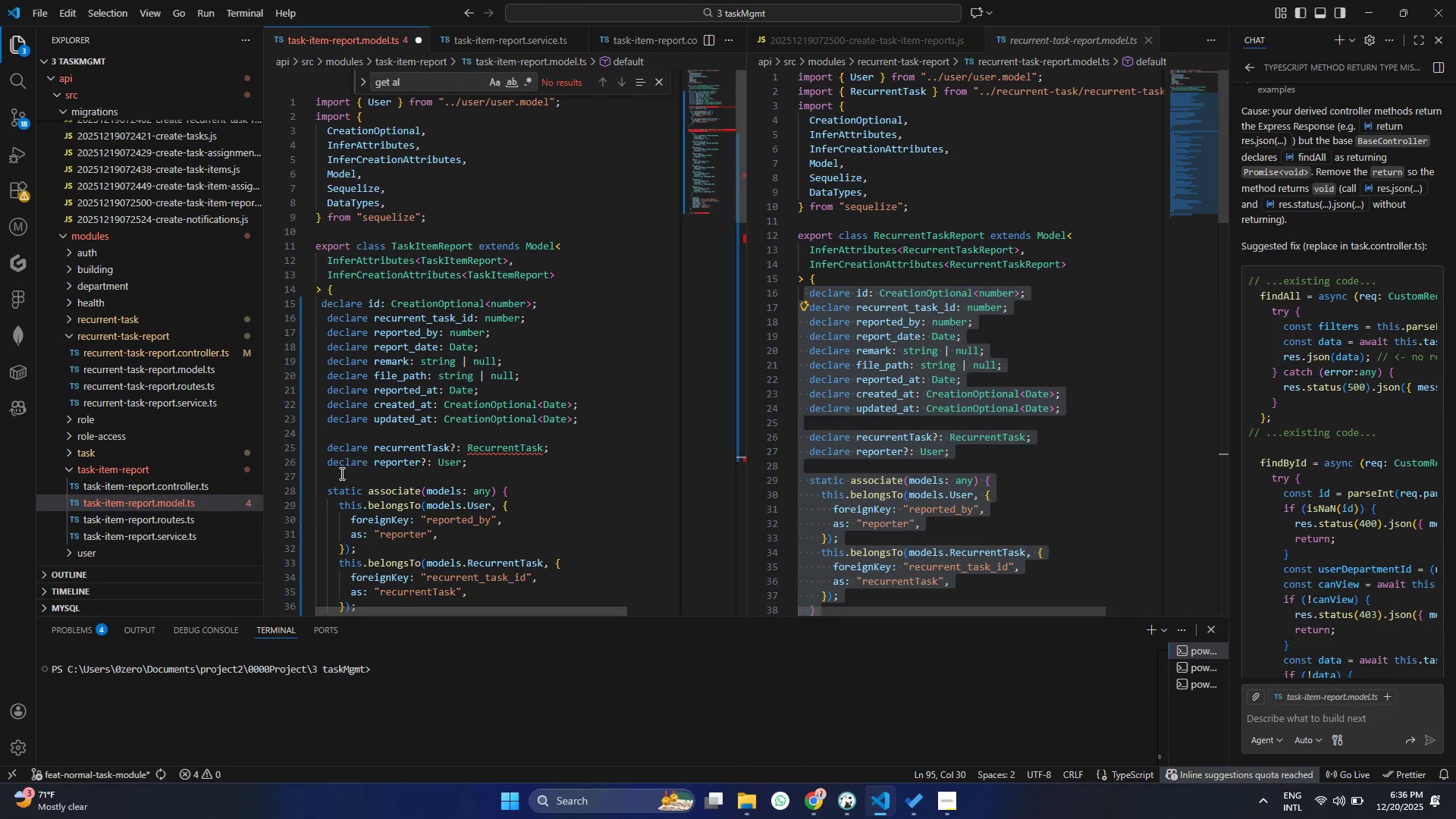 
left_click([340, 473])
 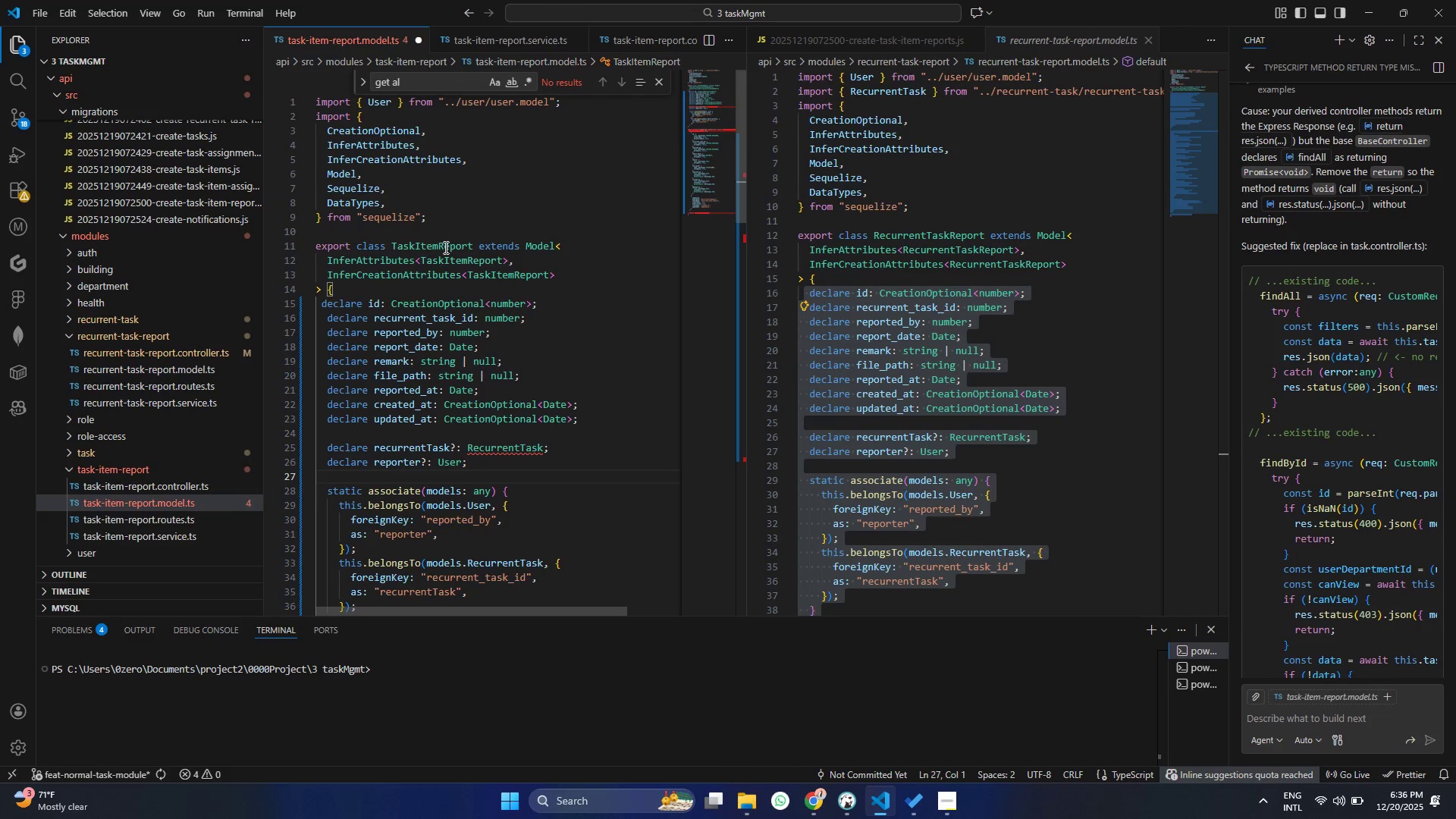 
double_click([444, 247])
 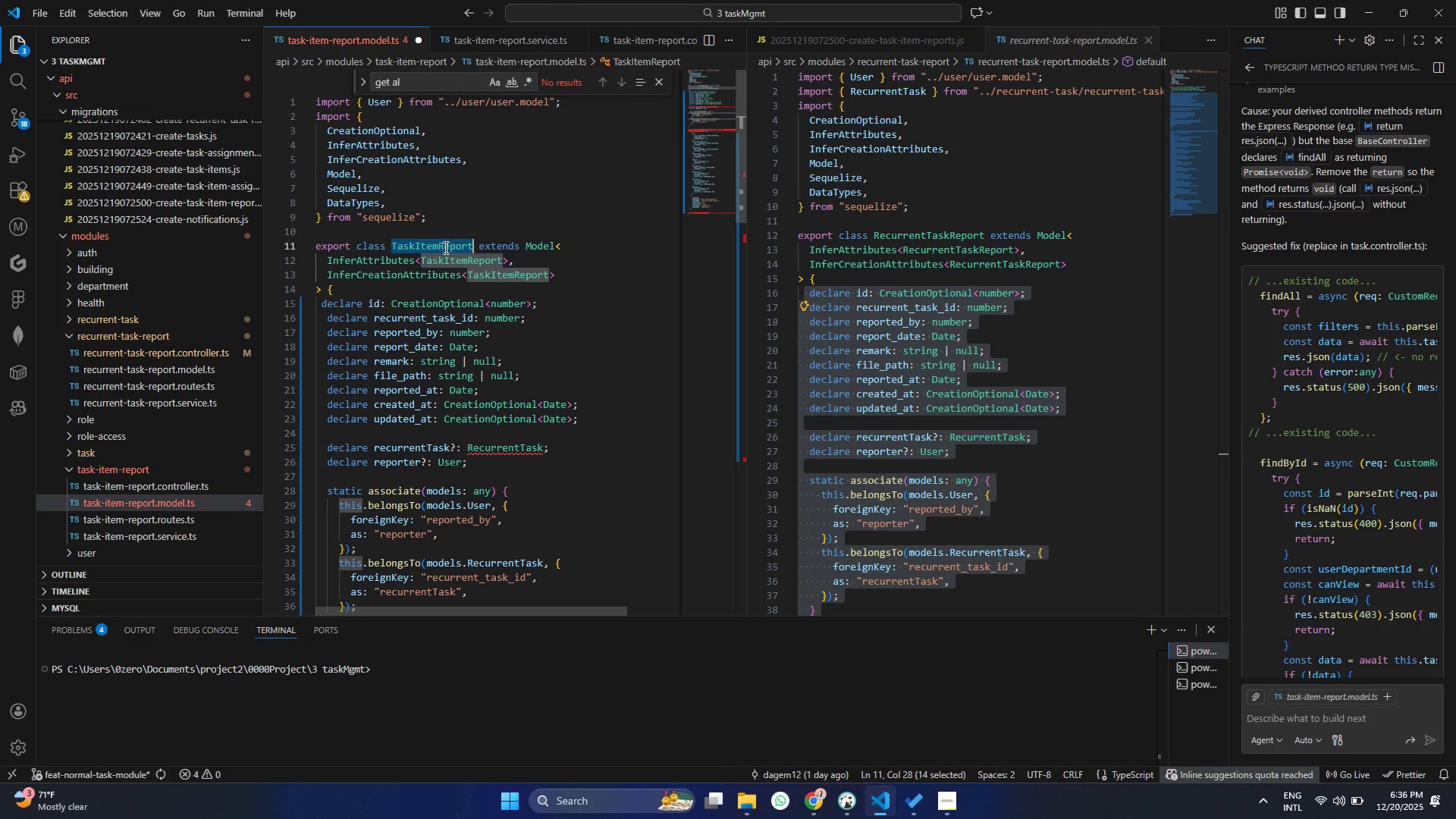 
key(Control+C)
 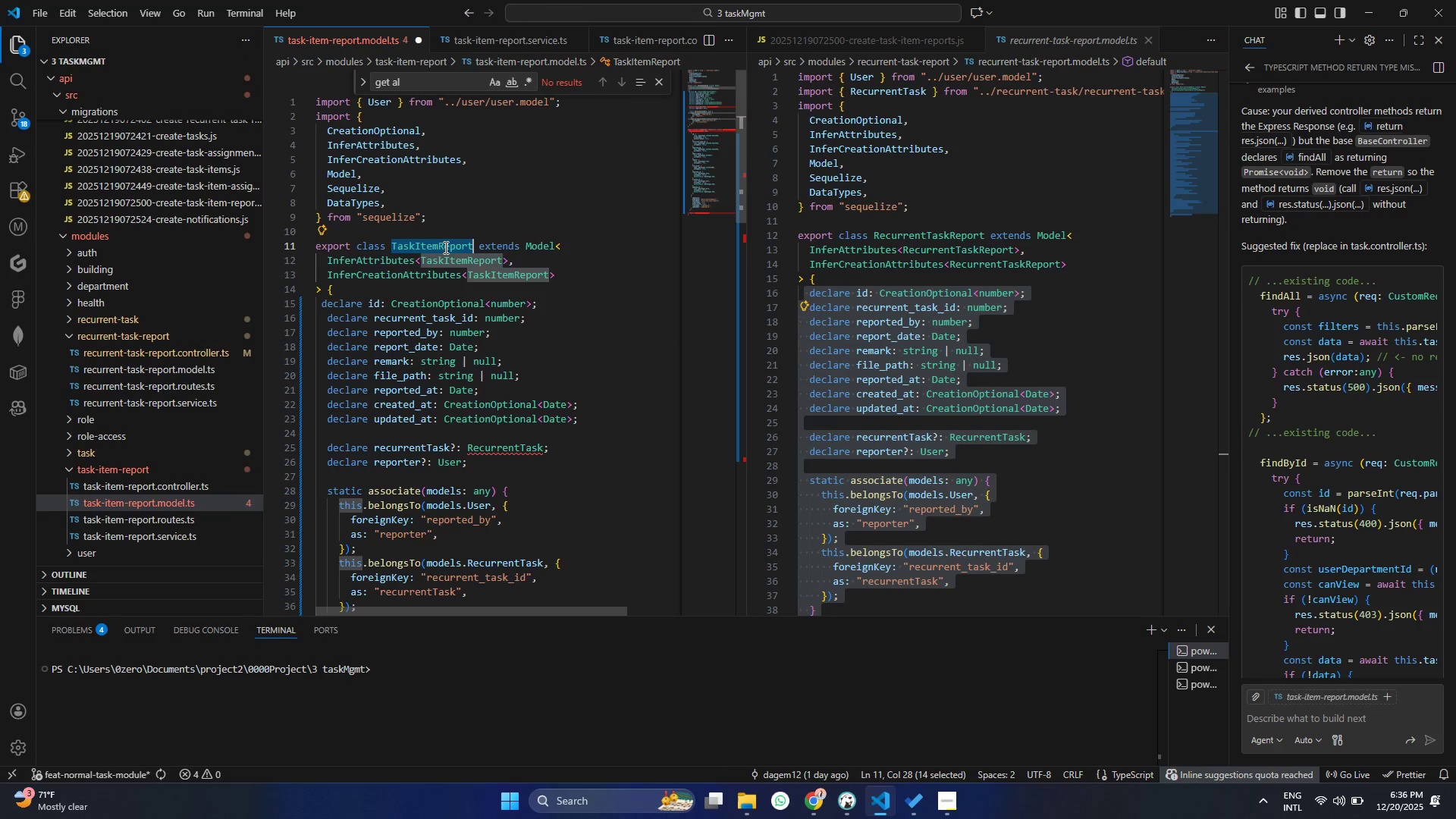 
key(Control+C)
 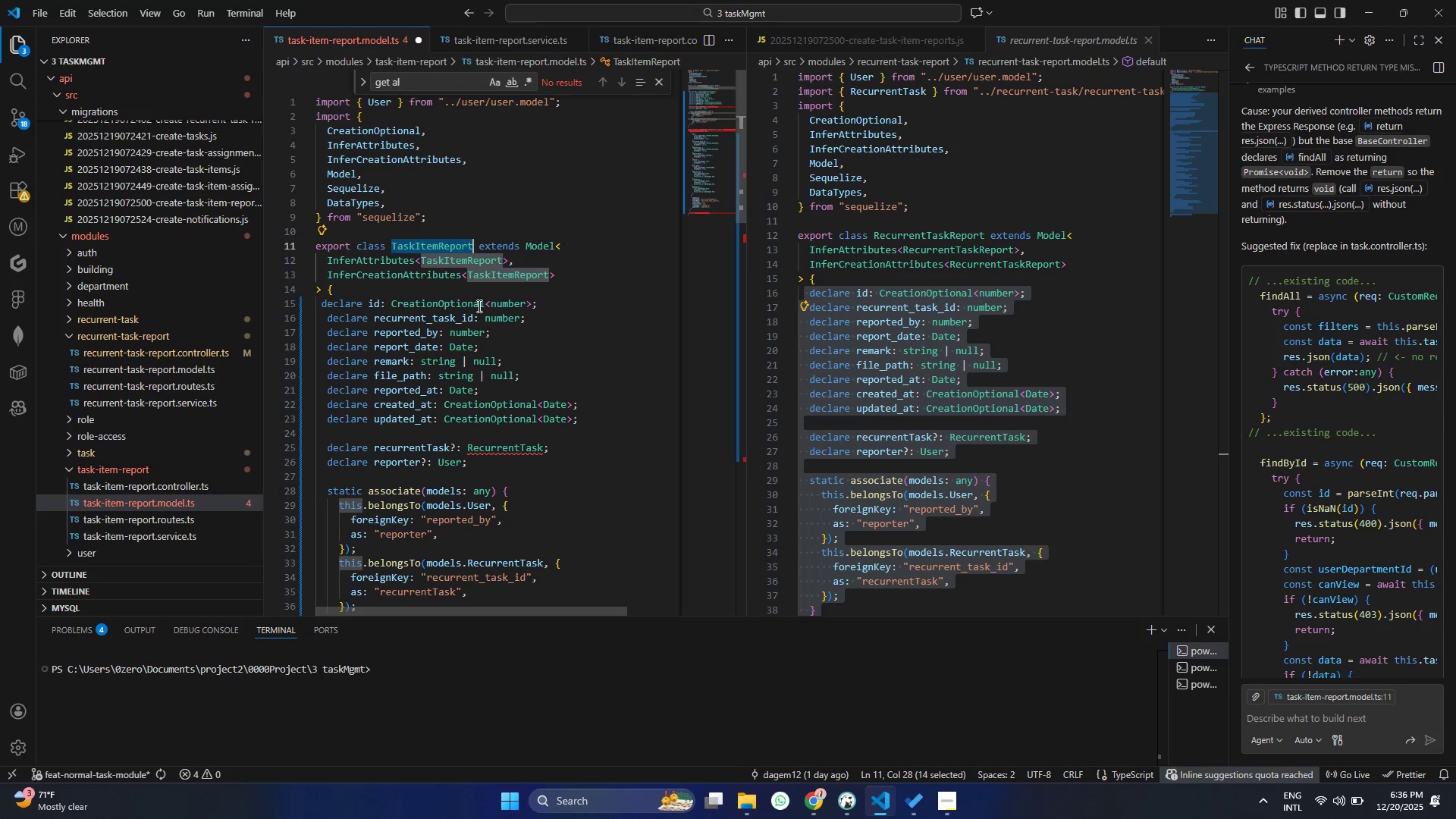 
scroll: coordinate [500, 426], scroll_direction: down, amount: 10.0
 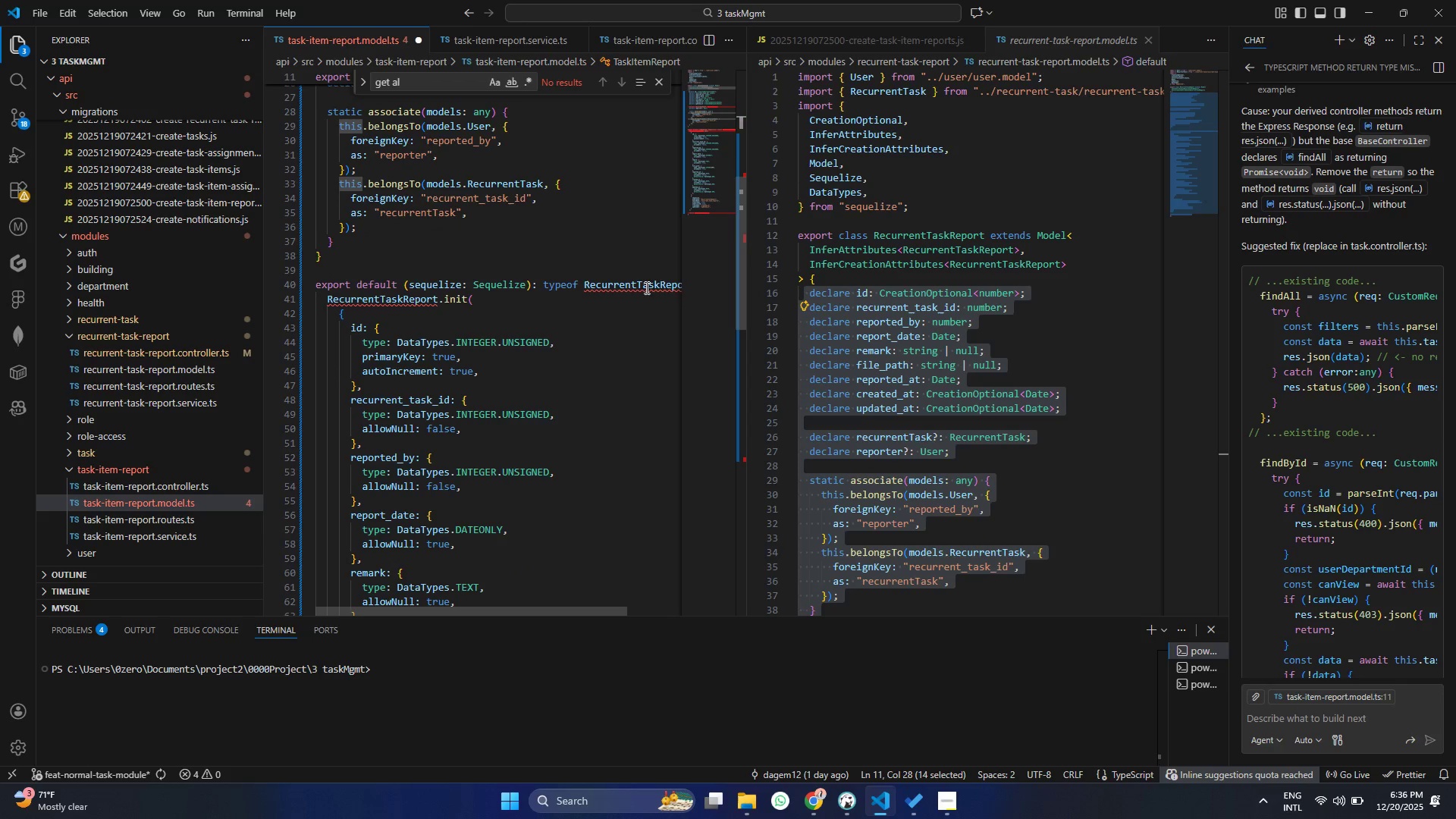 
double_click([644, 289])
 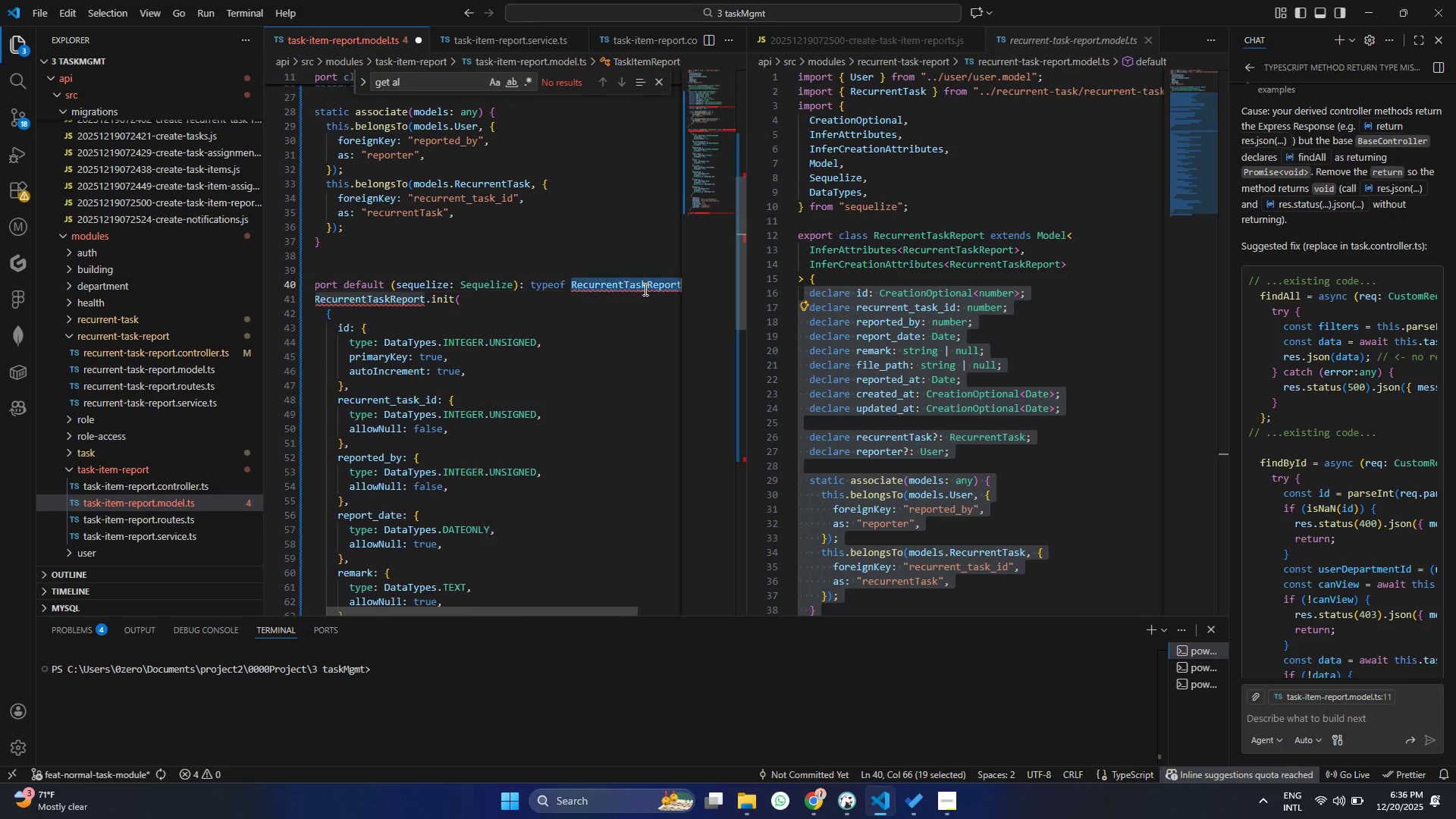 
key(Control+V)
 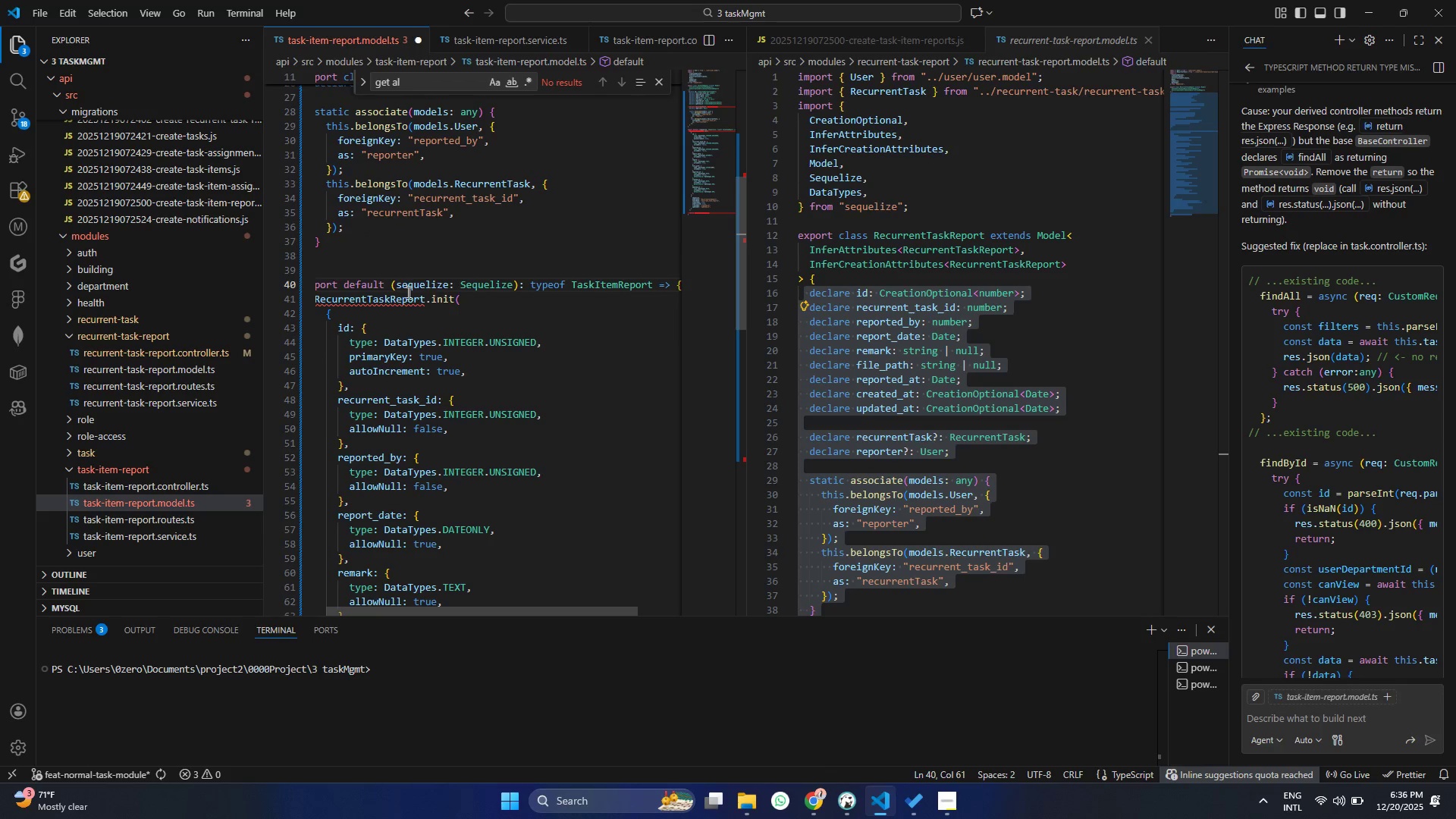 
left_click([384, 300])
 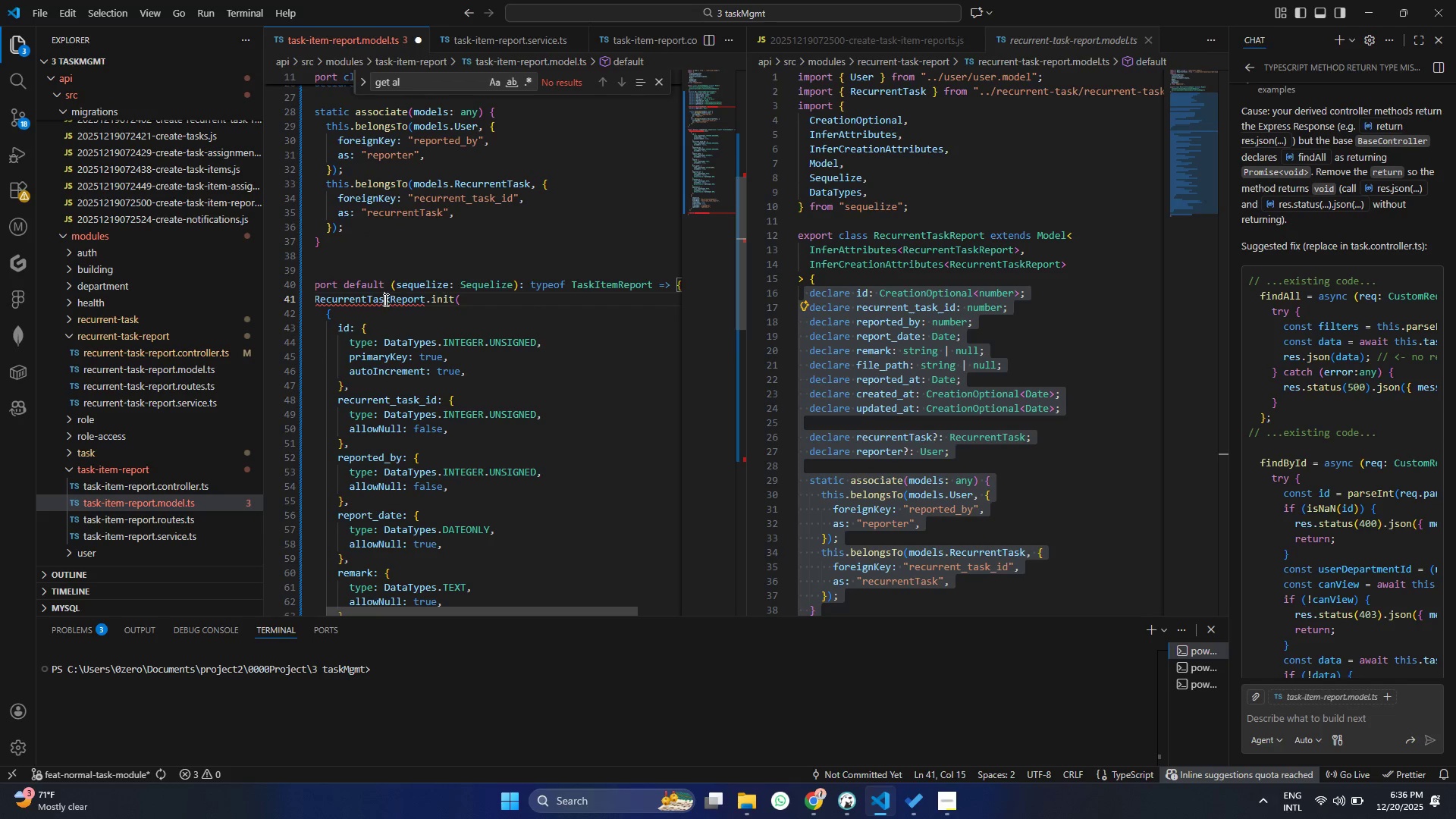 
double_click([384, 300])
 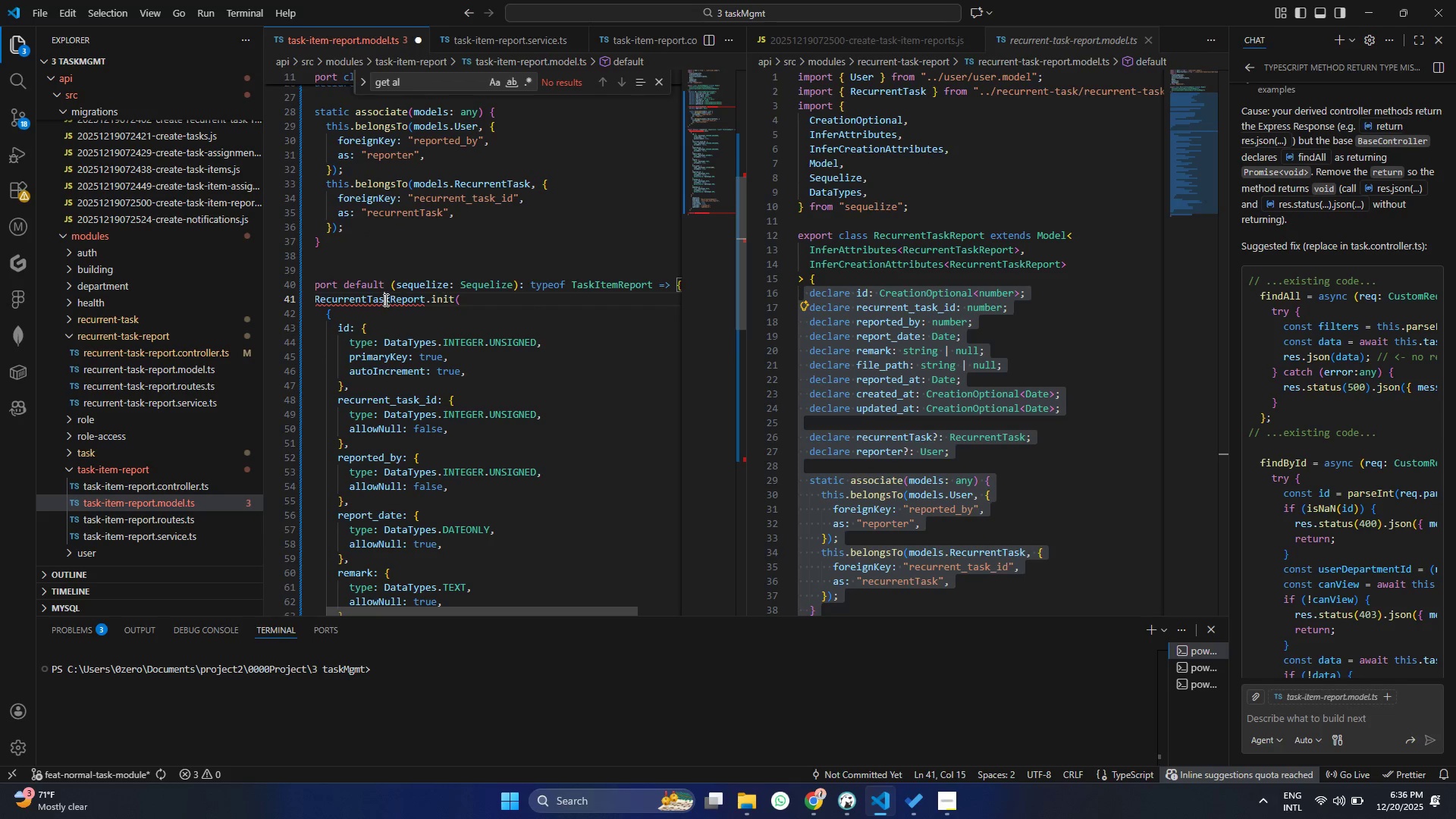 
key(Control+V)
 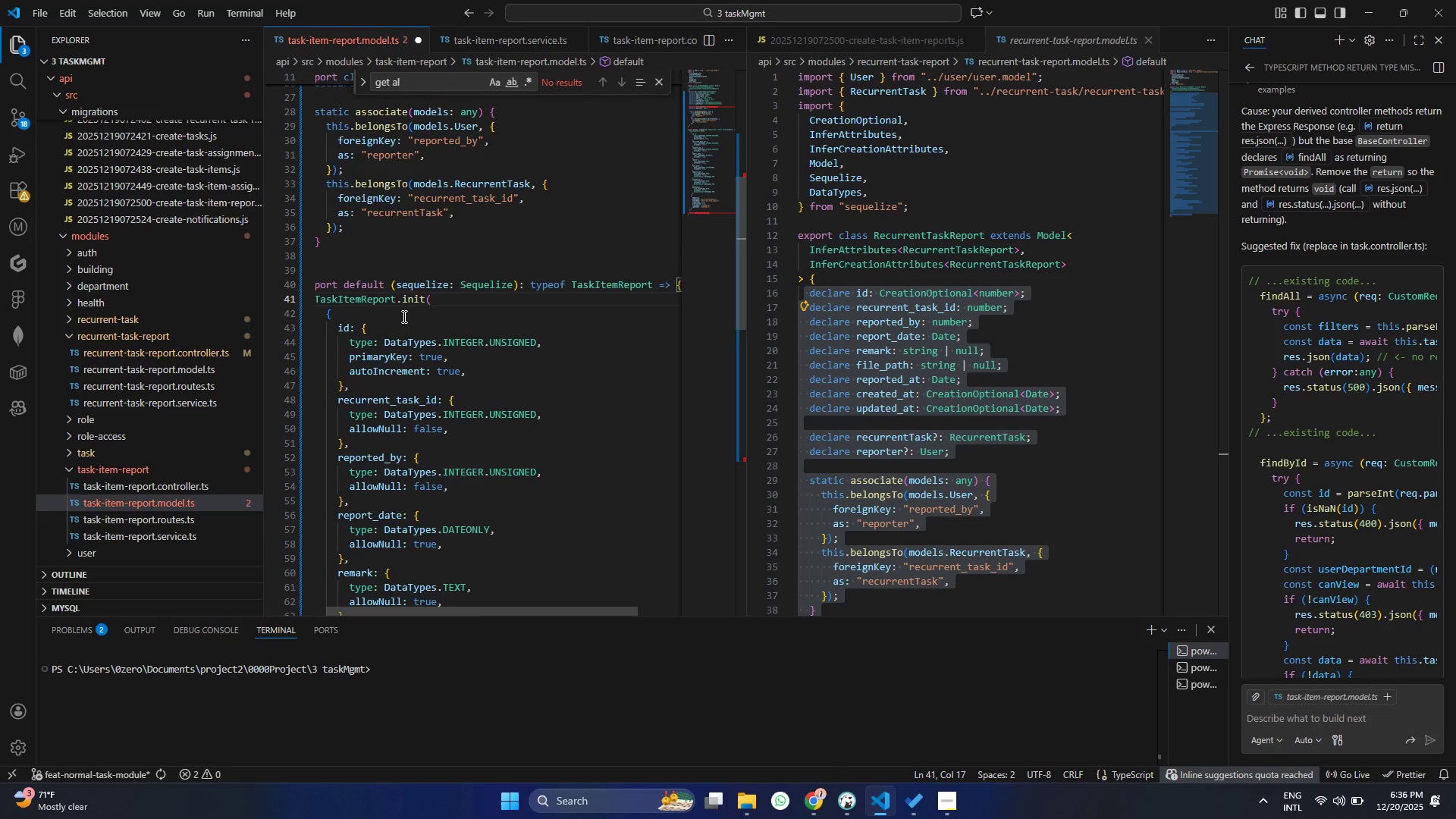 
scroll: coordinate [450, 350], scroll_direction: up, amount: 11.0
 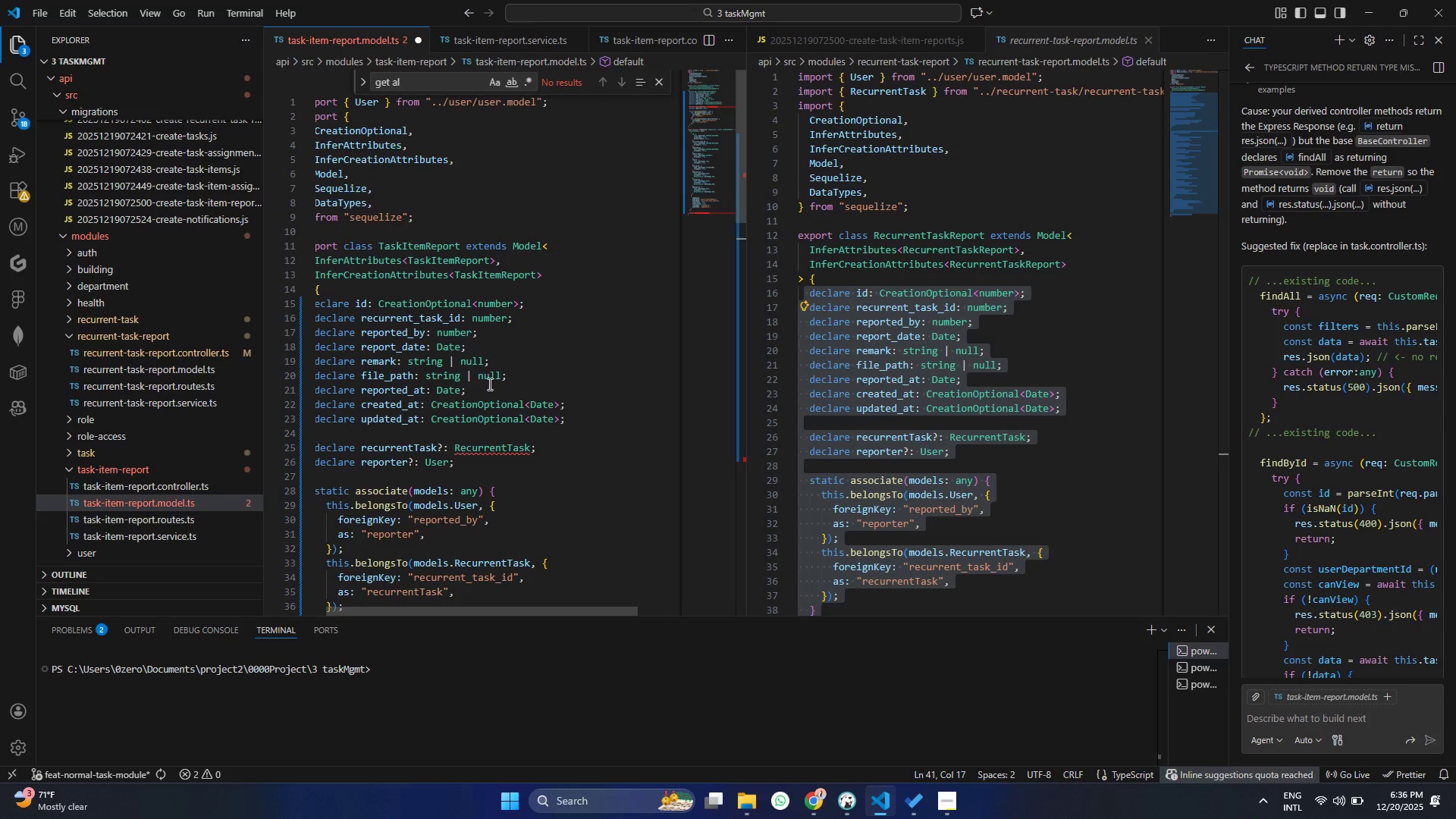 
scroll: coordinate [488, 384], scroll_direction: down, amount: 30.0
 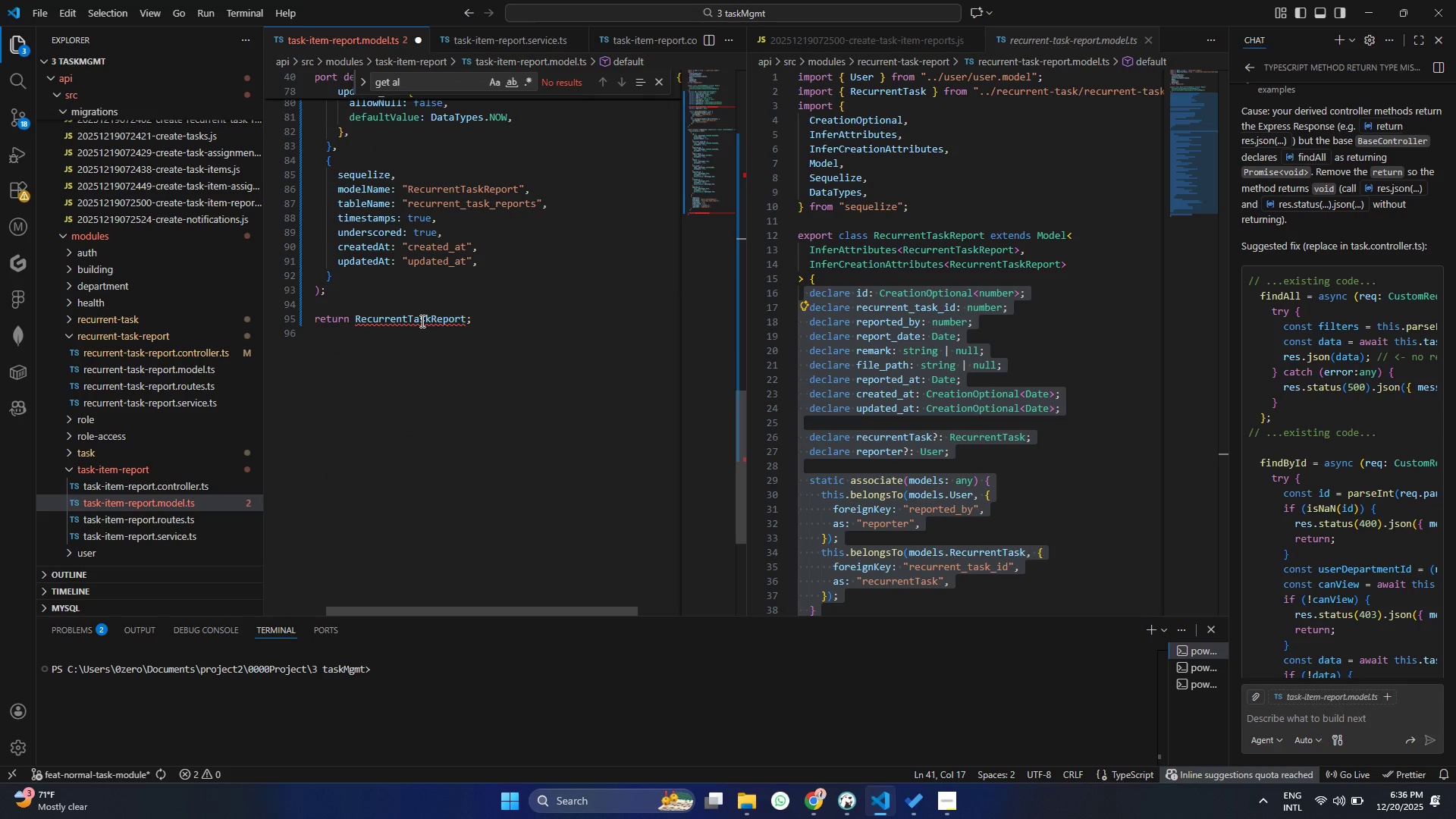 
double_click([421, 321])
 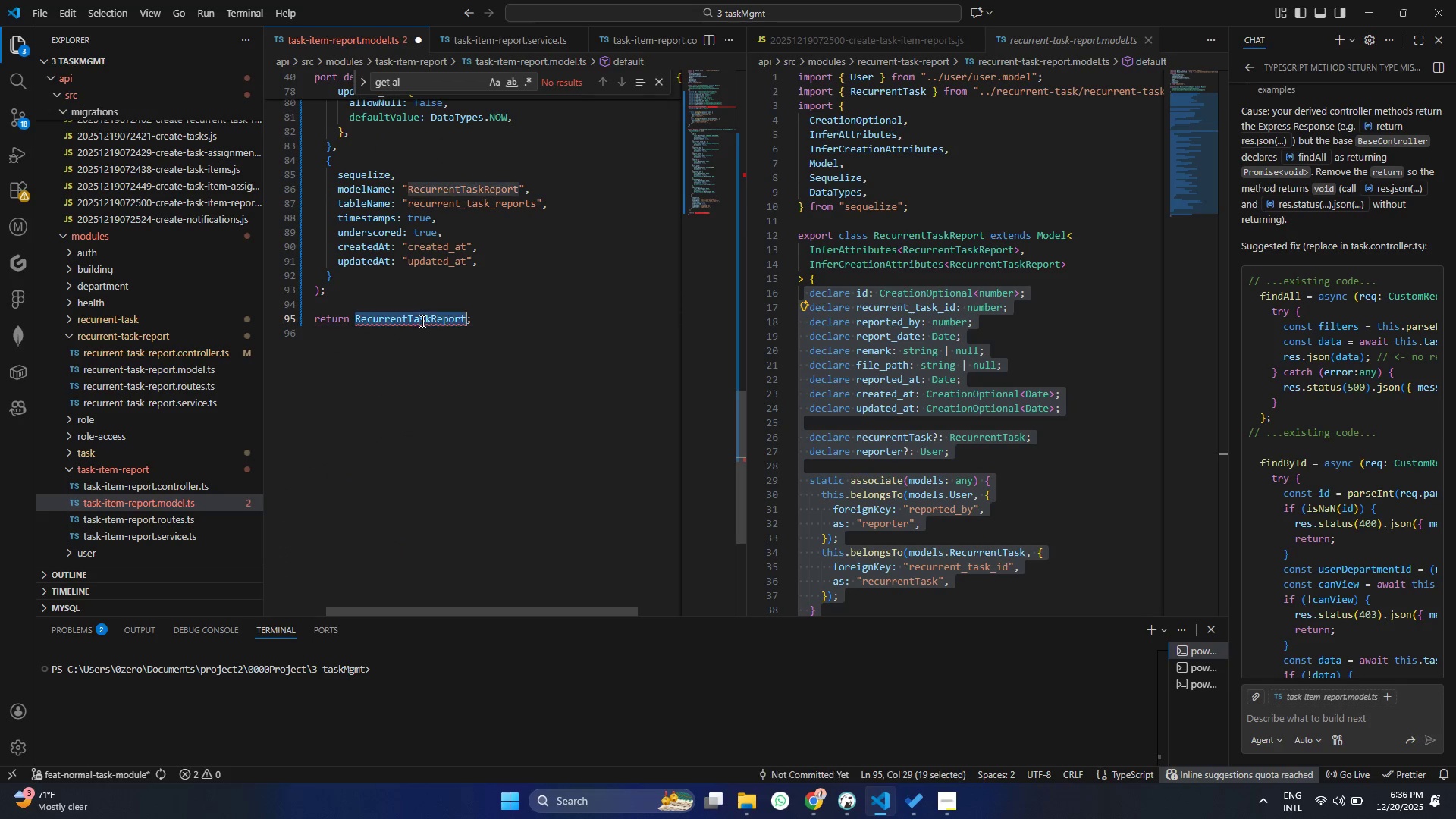 
key(Control+ControlLeft)
 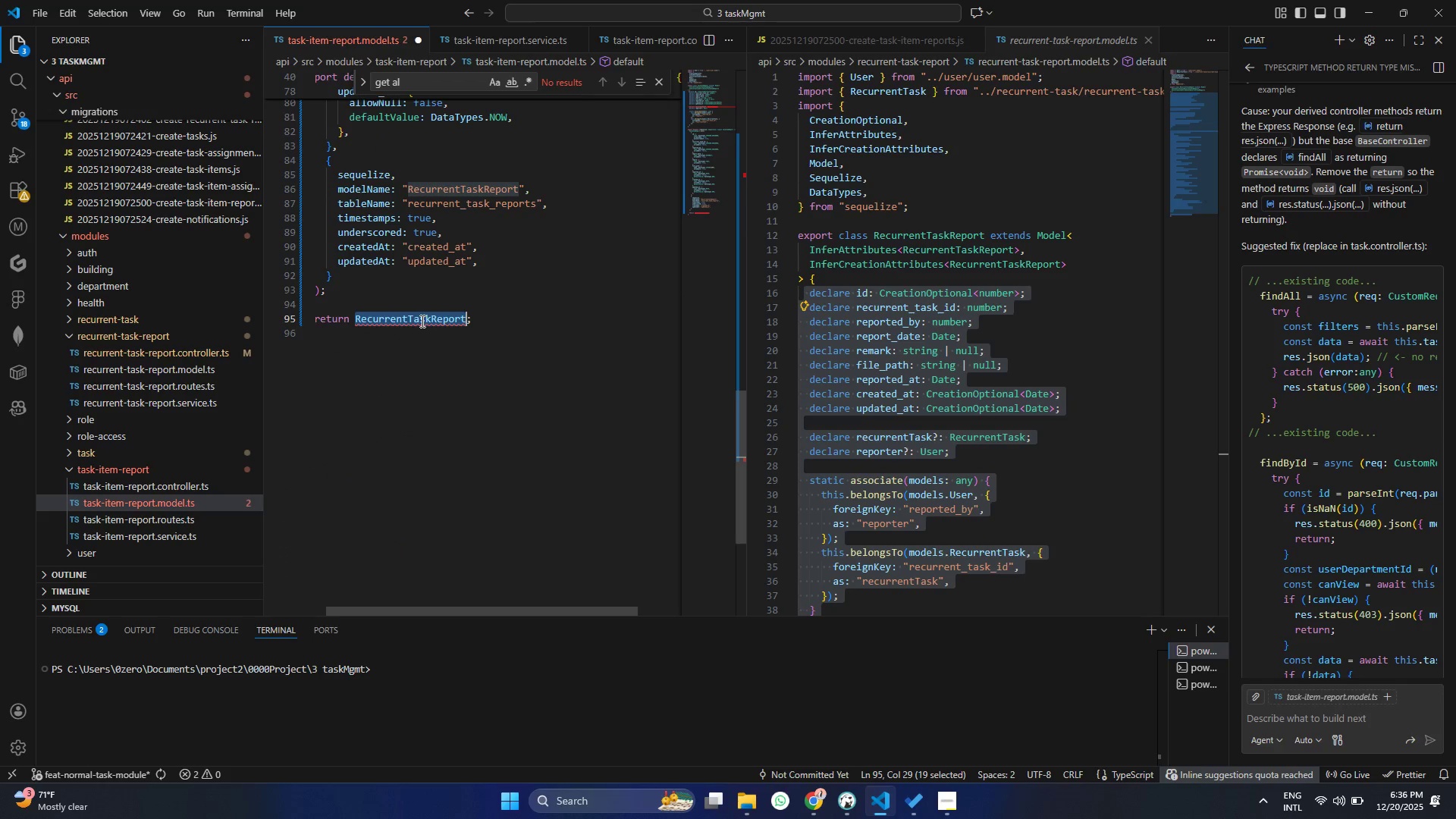 
key(Control+V)
 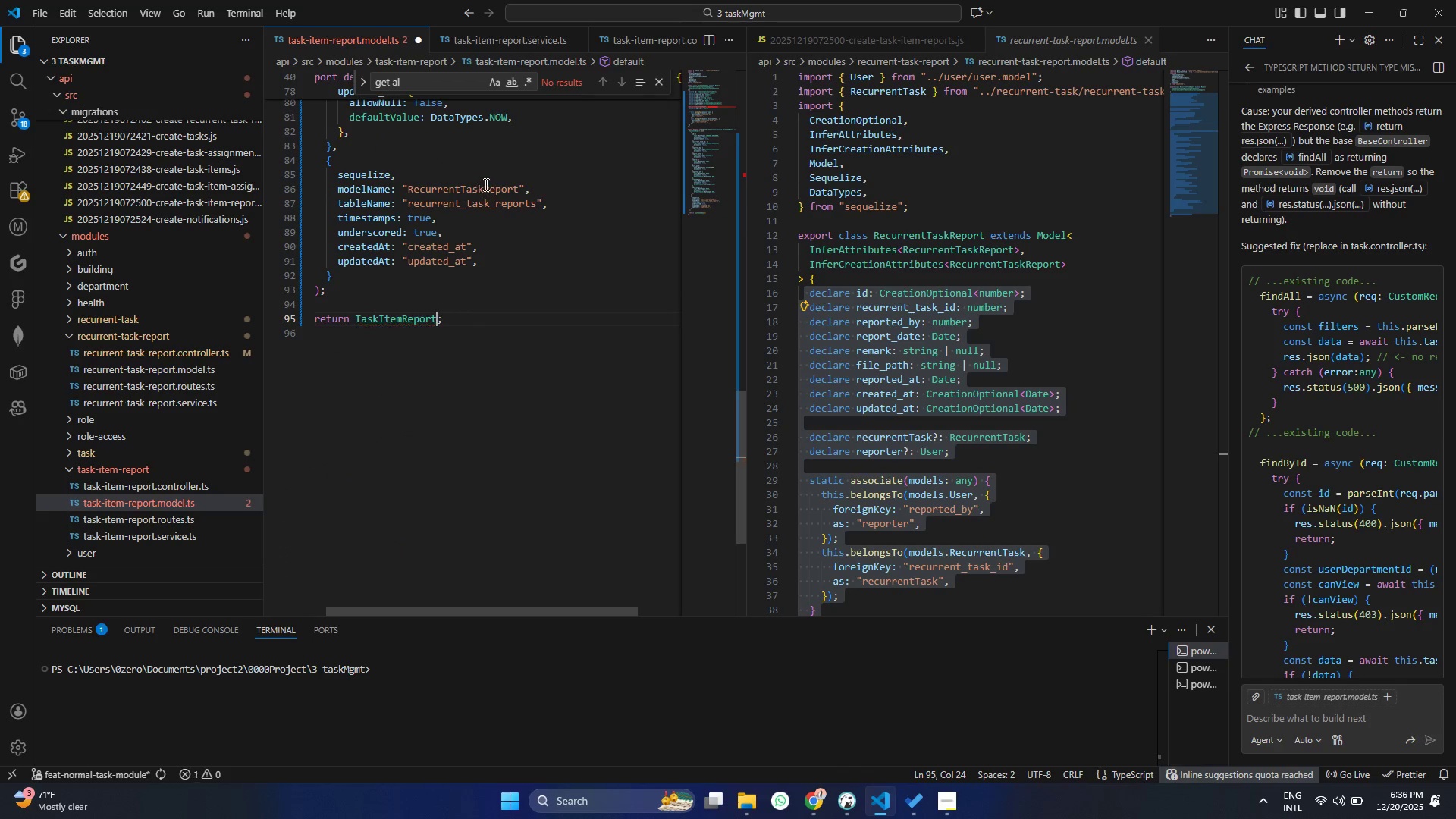 
double_click([485, 184])
 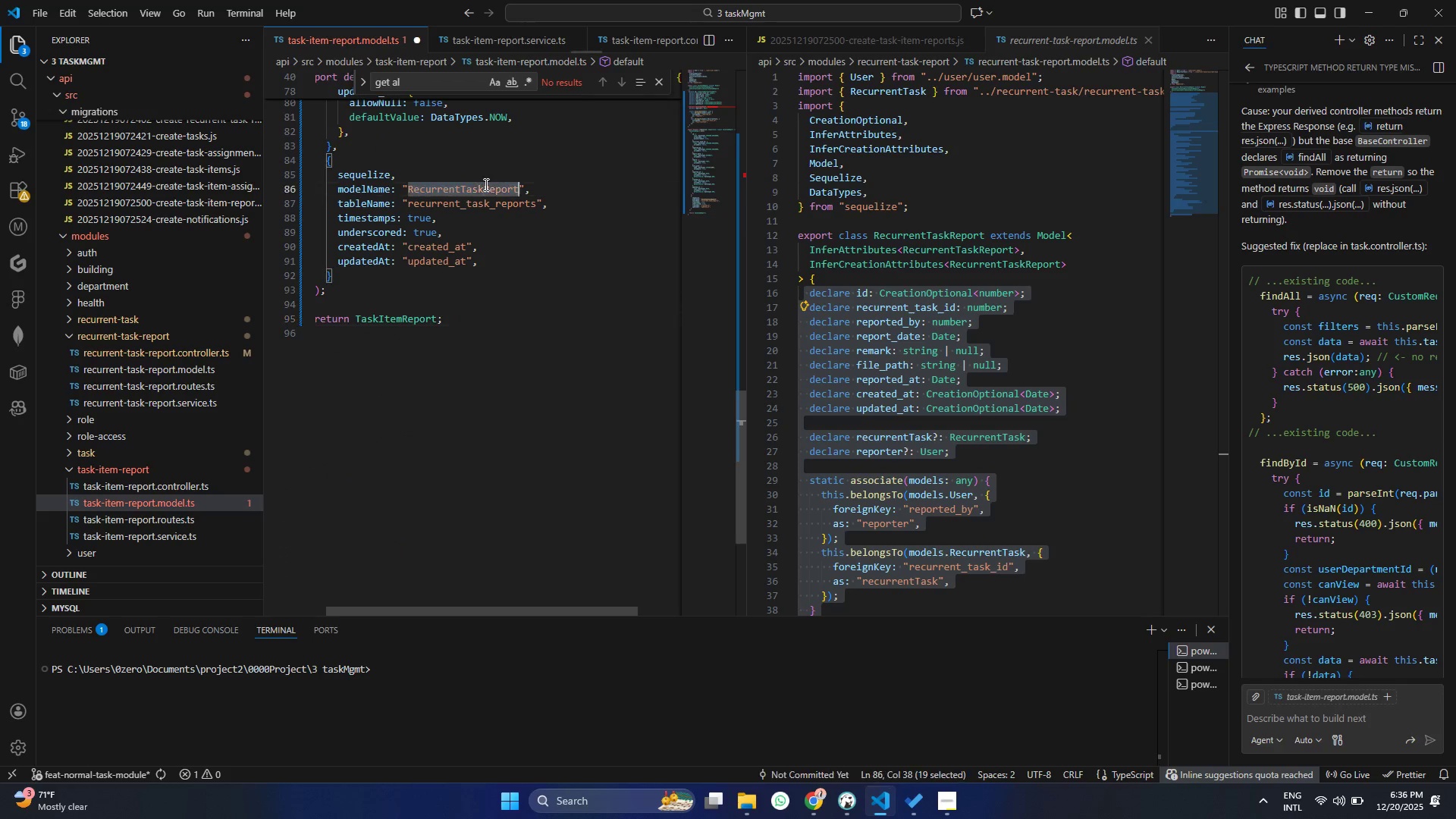 
key(Control+ControlLeft)
 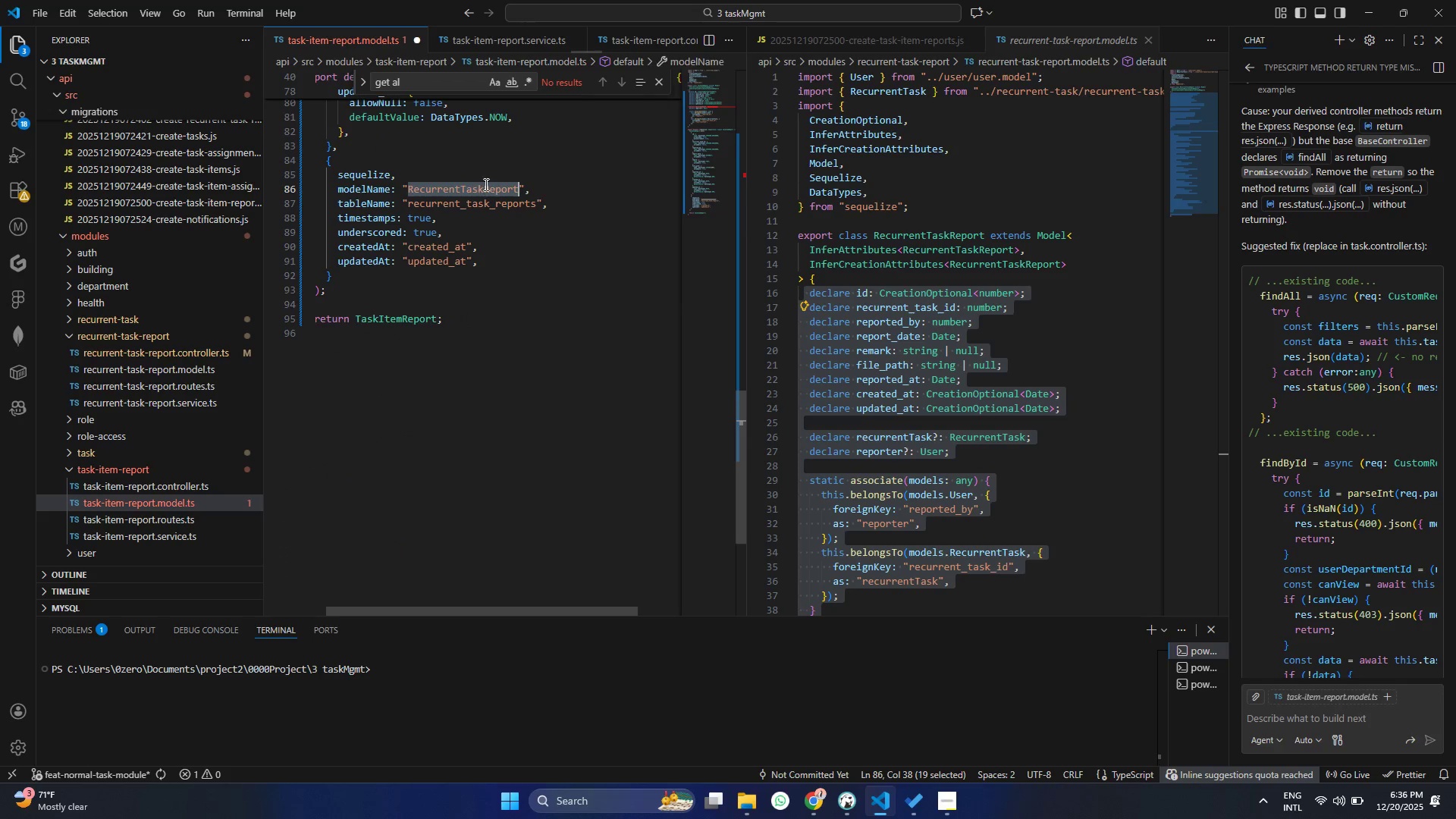 
key(Control+V)
 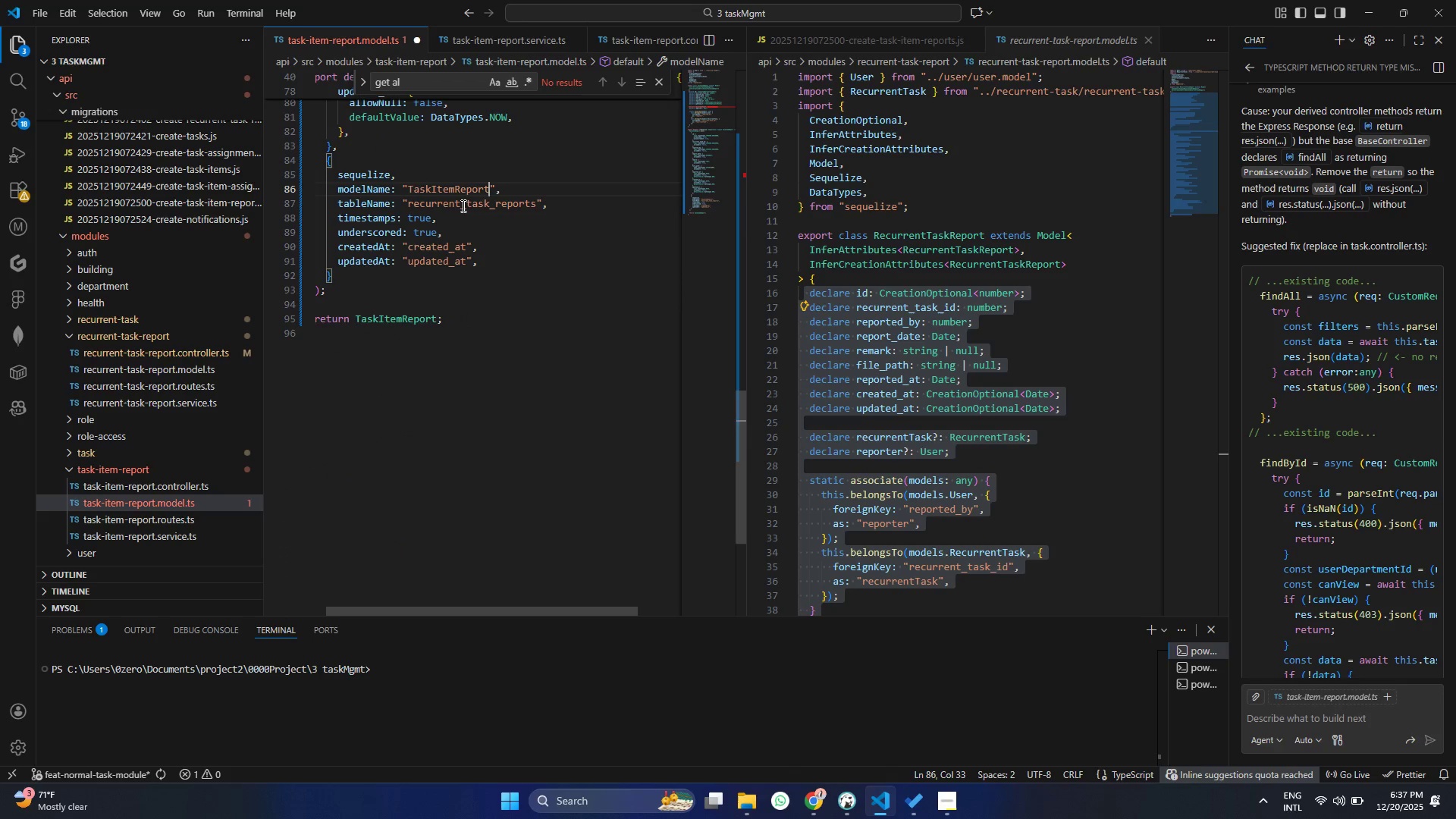 
double_click([462, 206])
 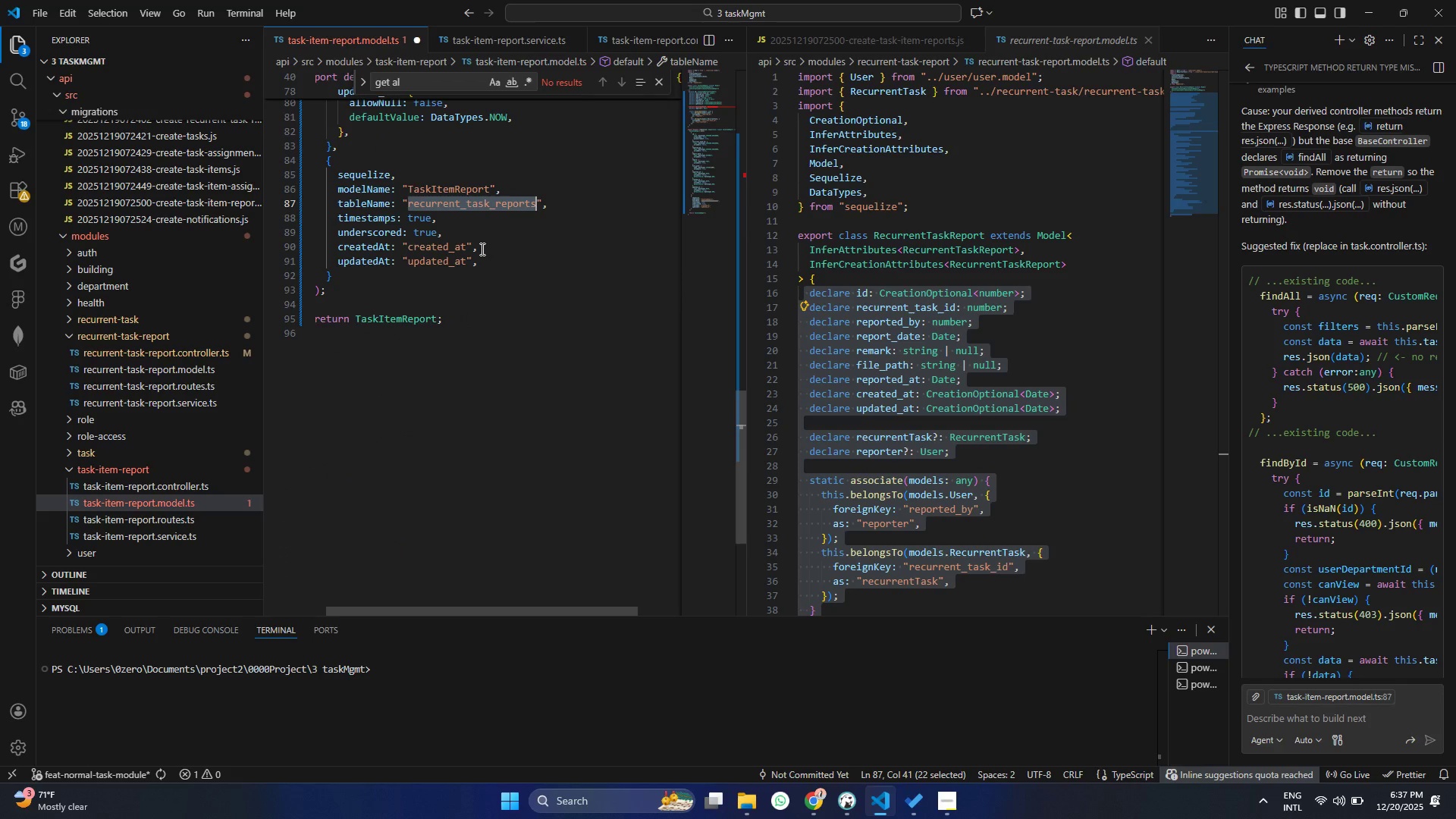 
type(task_)
 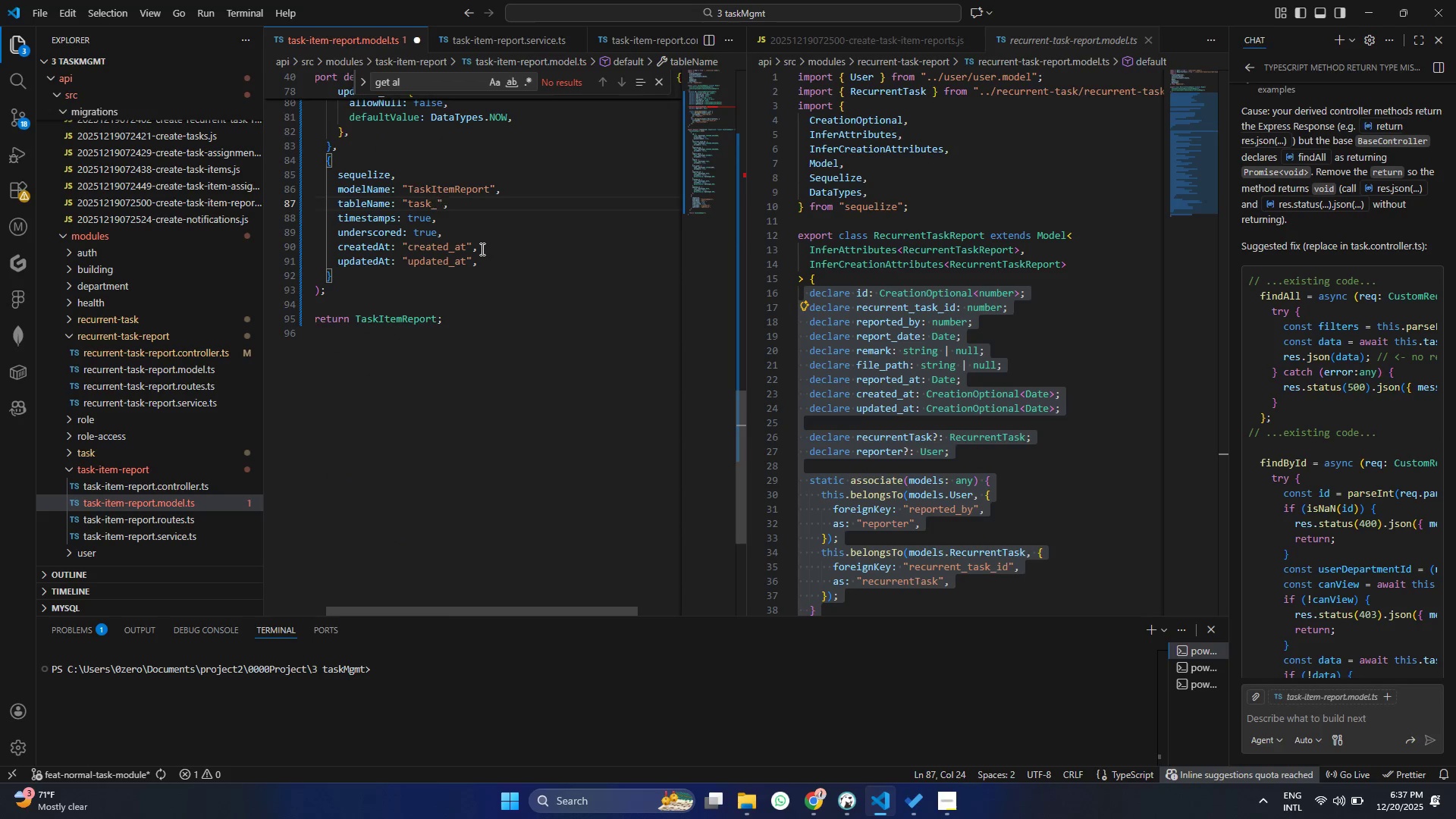 
left_click([1141, 38])
 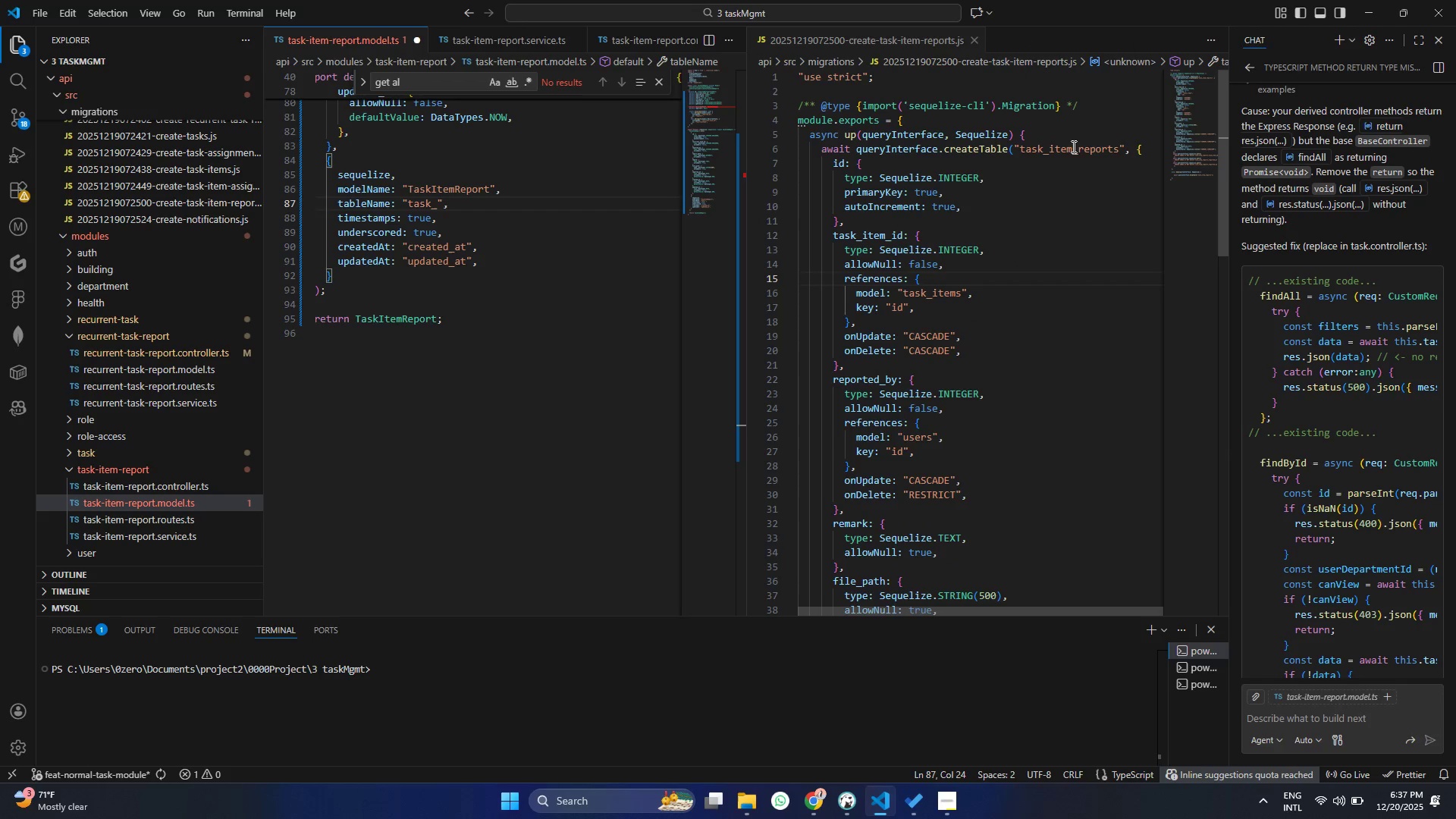 
double_click([1079, 140])
 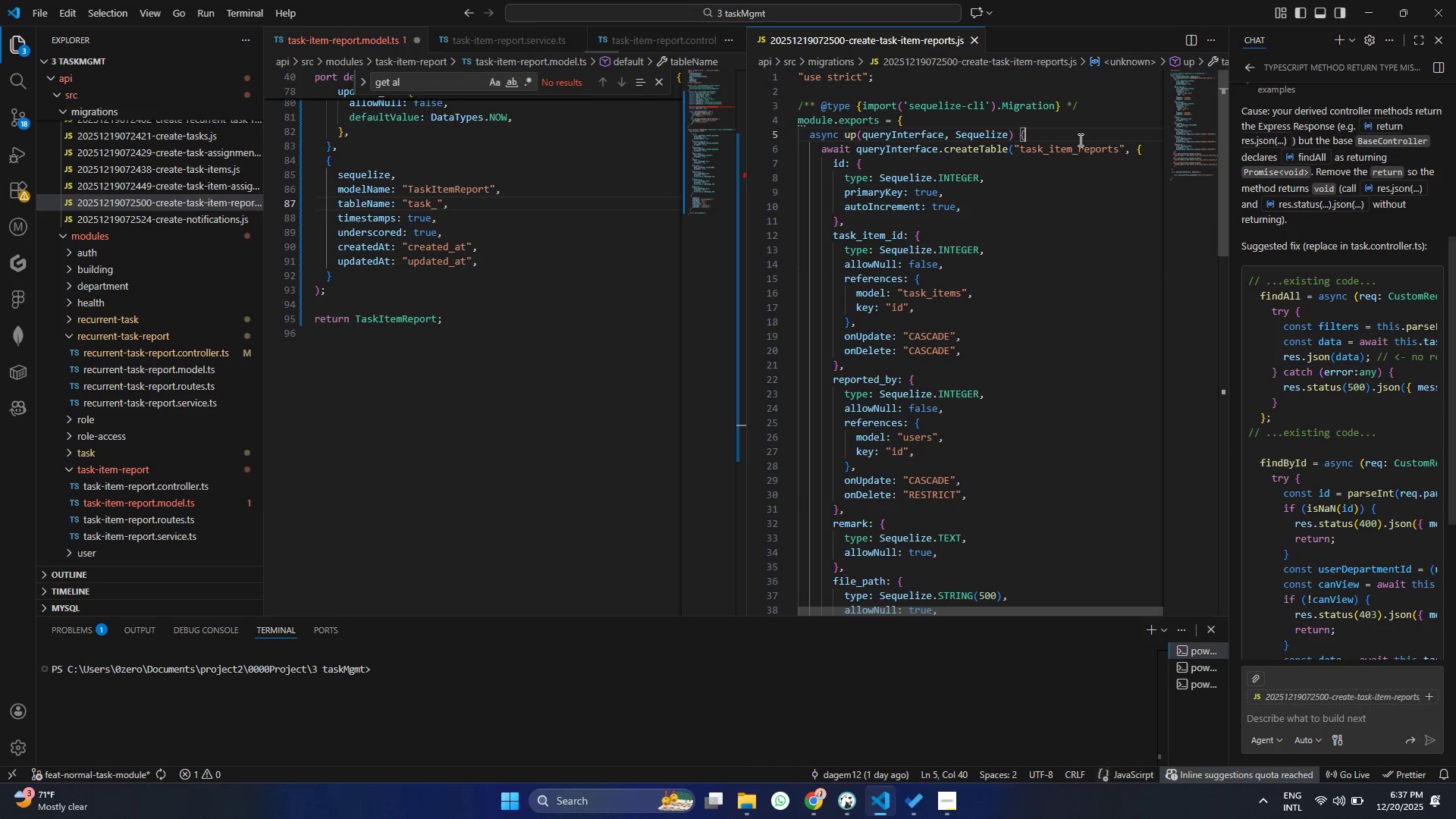 
key(Control+ControlLeft)
 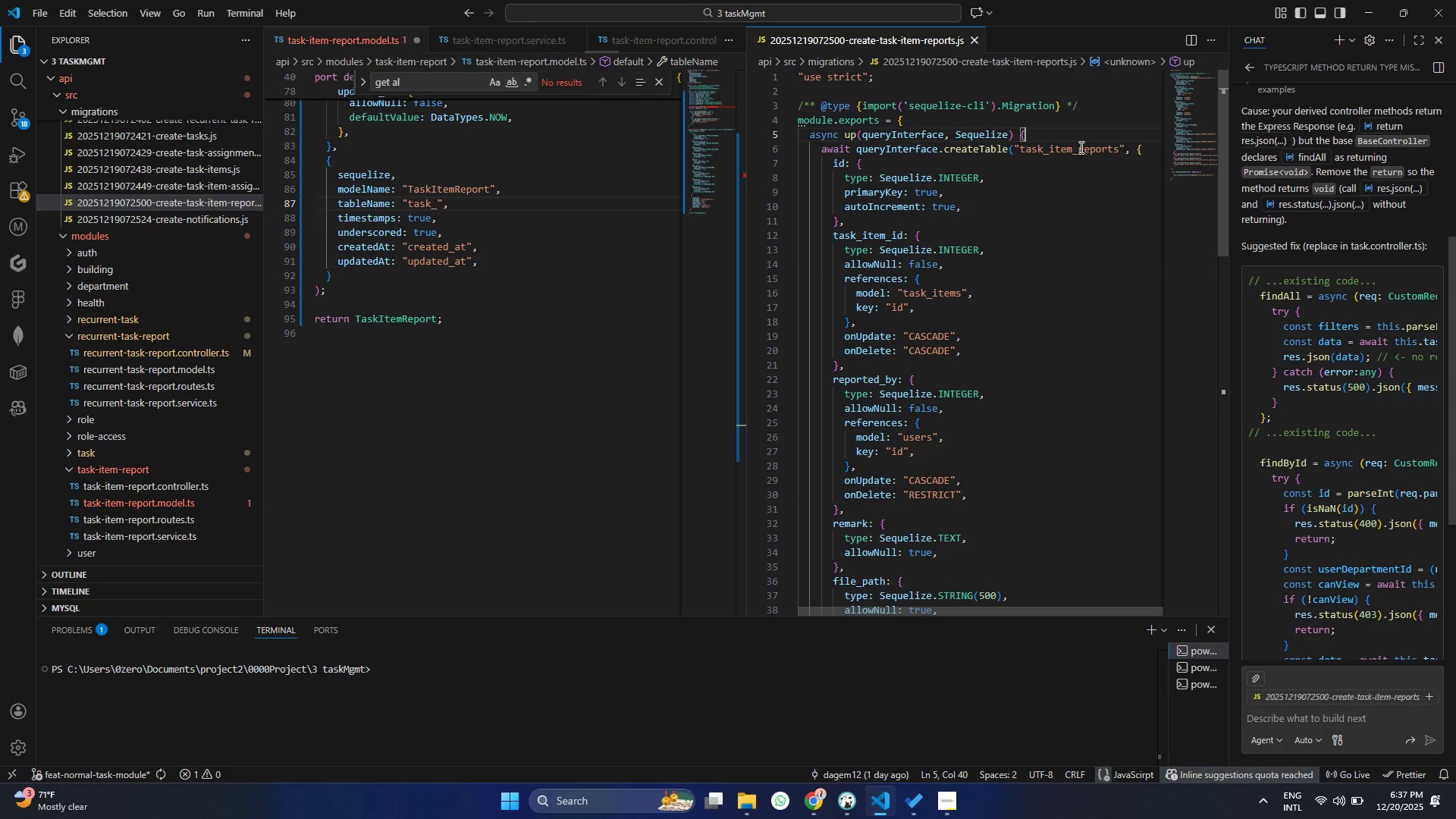 
triple_click([1080, 147])
 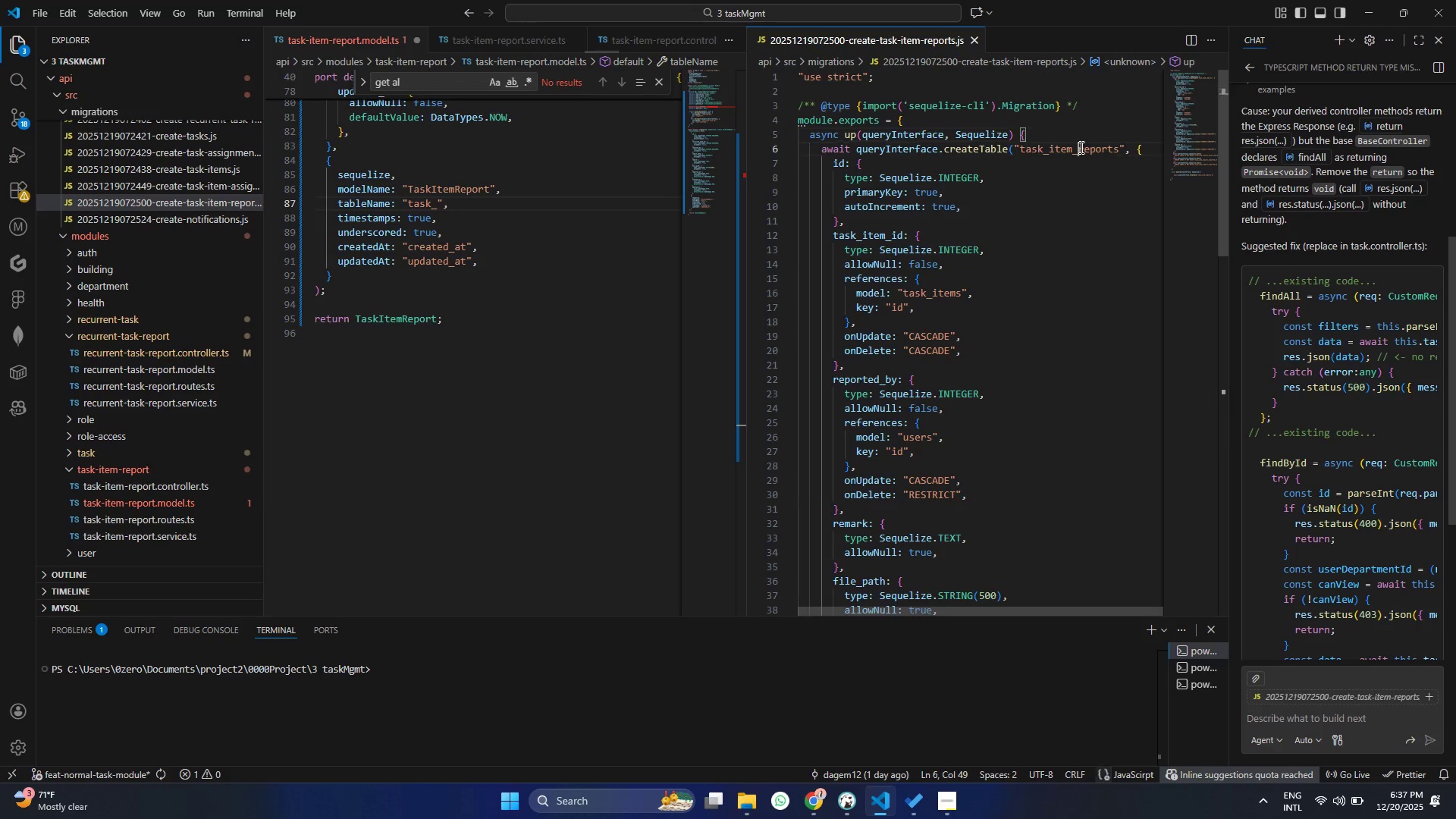 
triple_click([1080, 147])
 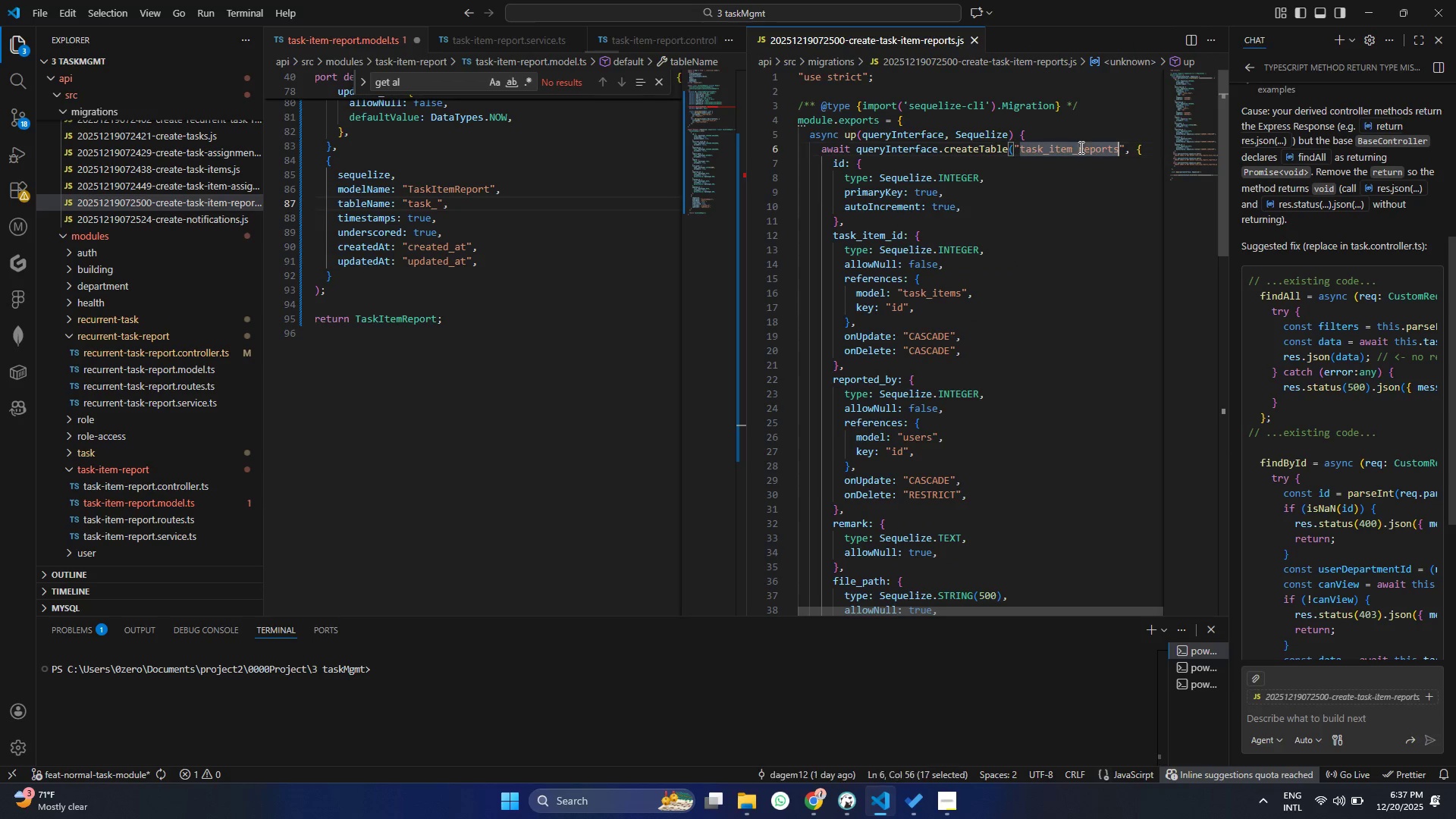 
key(Control+ControlLeft)
 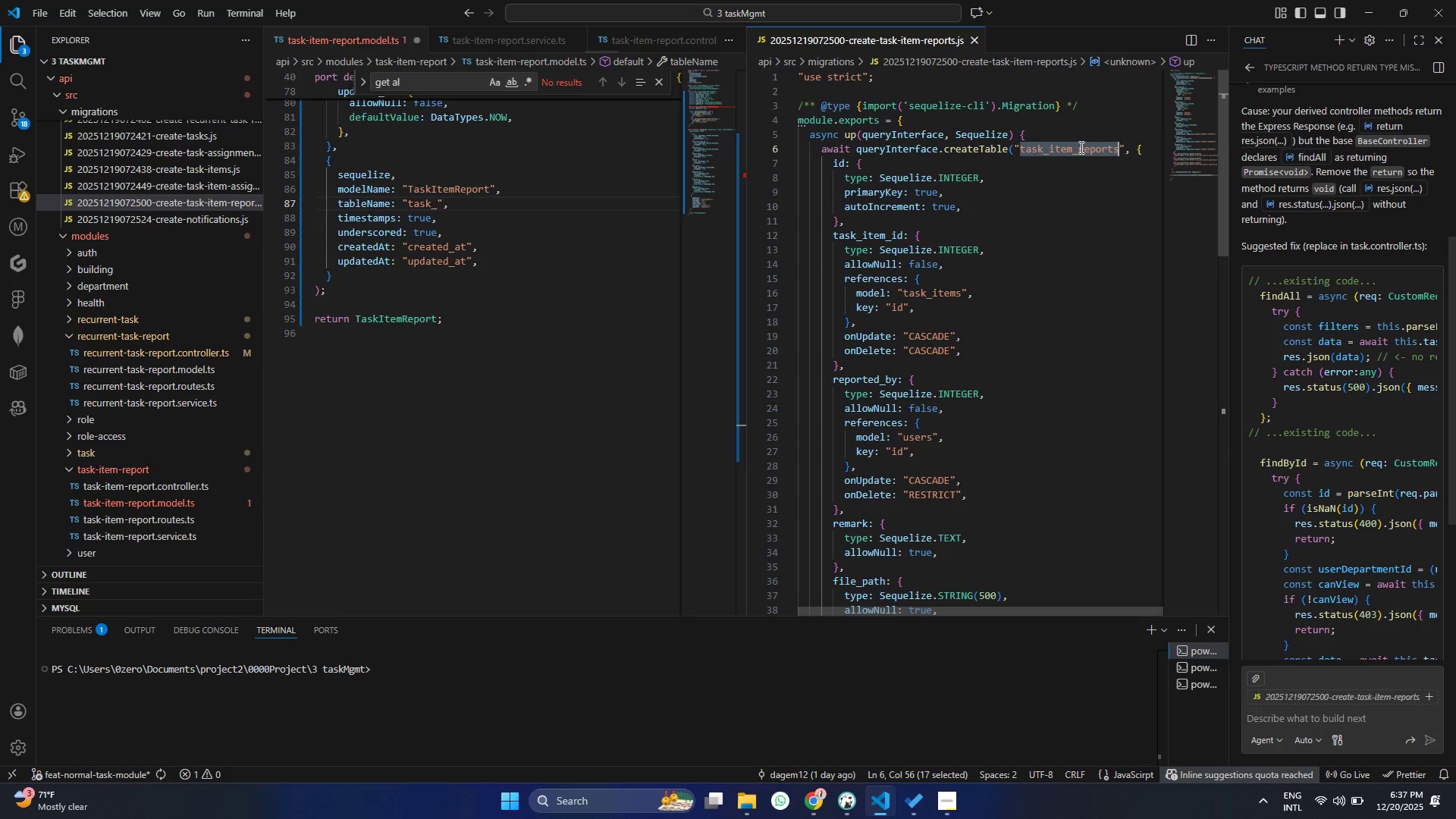 
key(Control+C)
 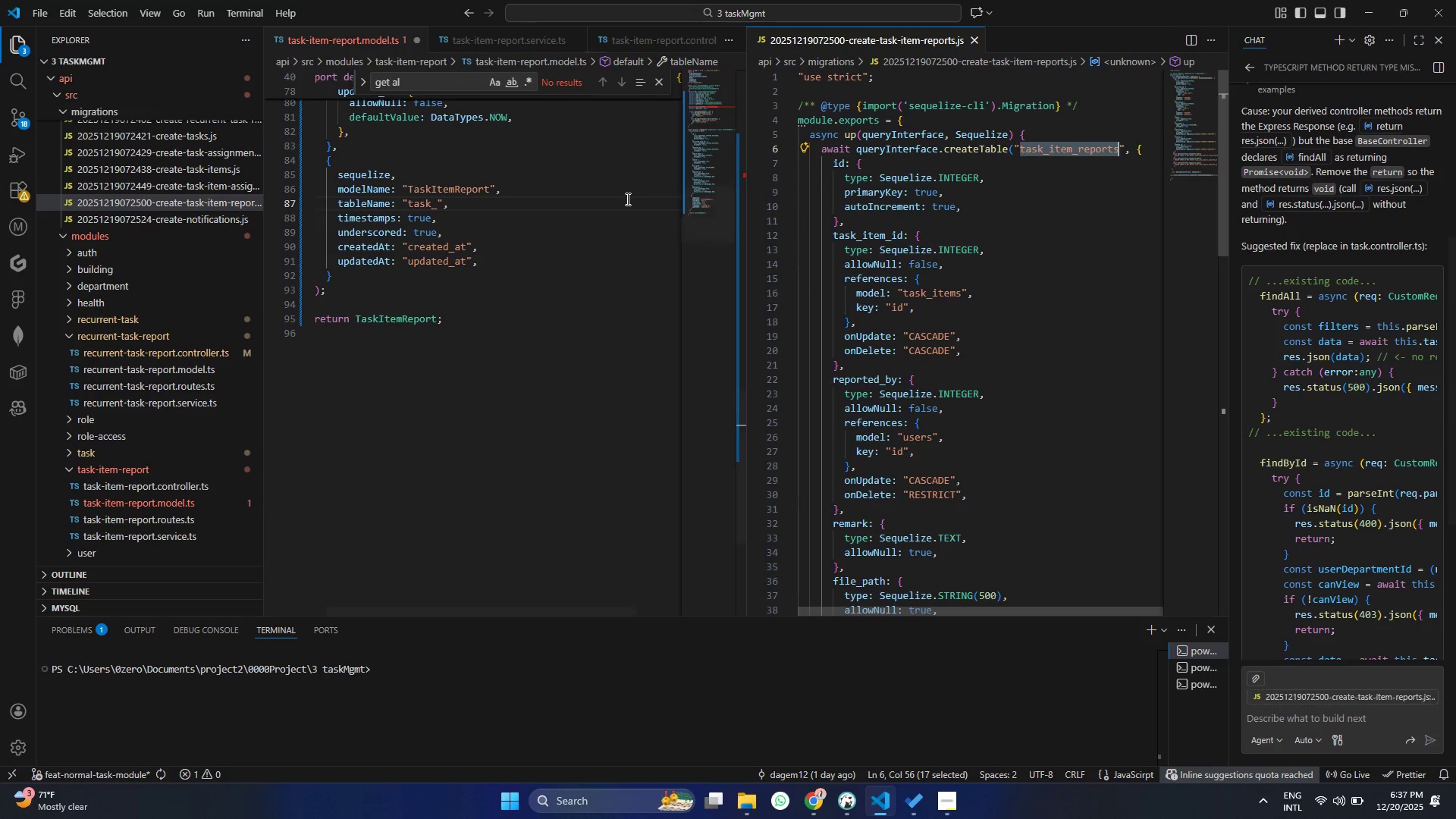 
hold_key(key=ControlLeft, duration=0.39)
 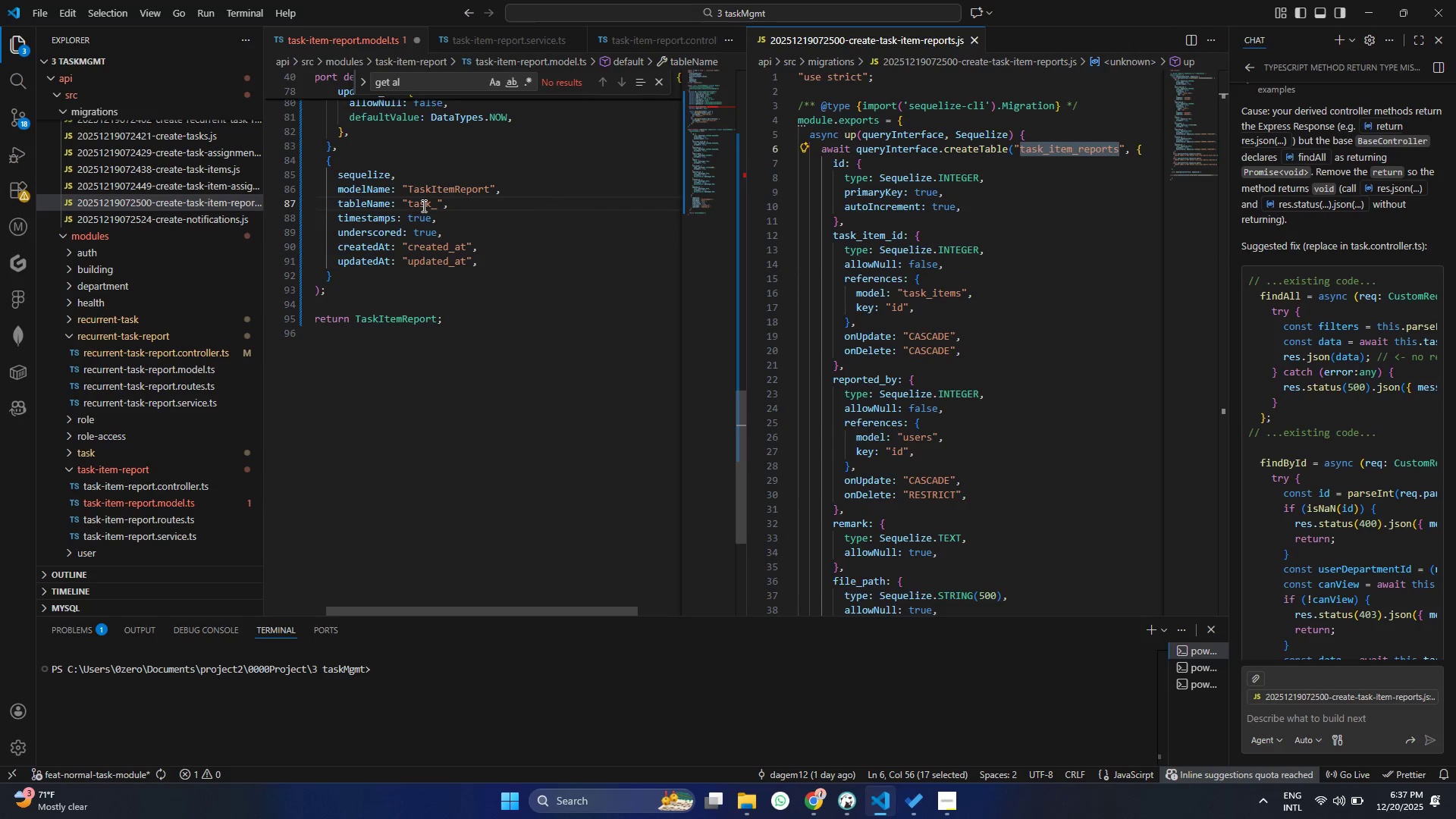 
double_click([422, 206])
 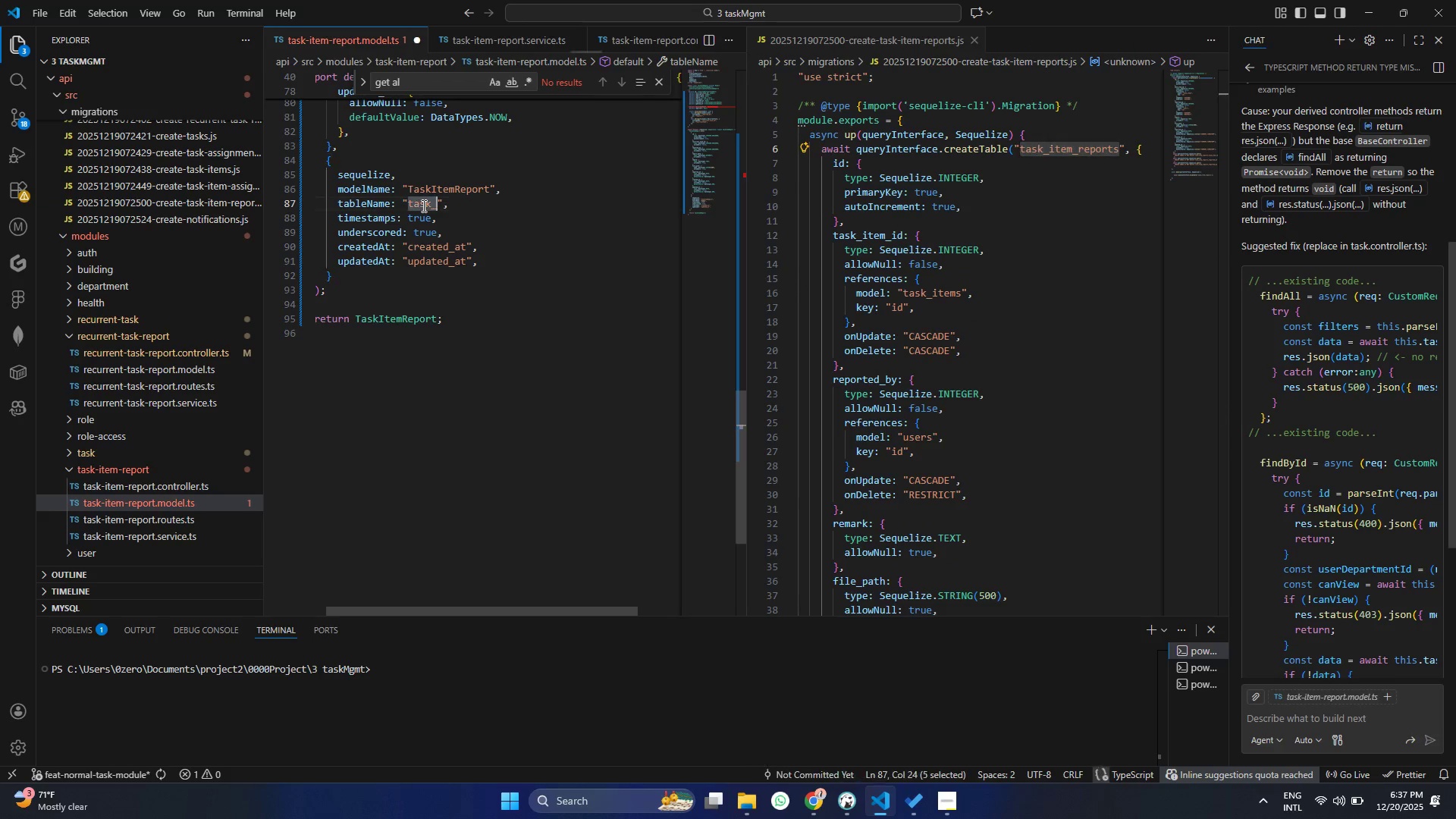 
key(Control+Z)
 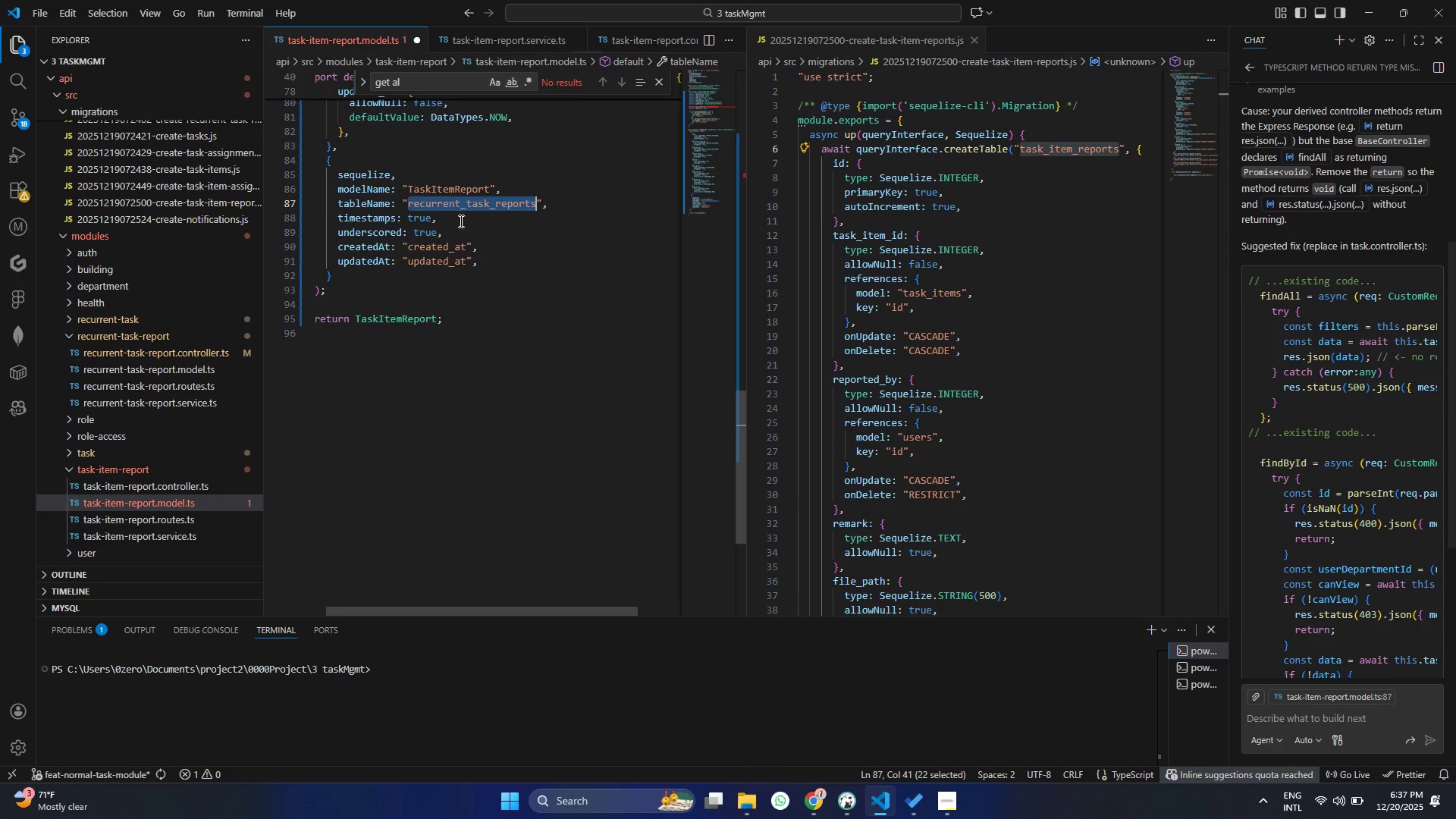 
key(Control+Z)
 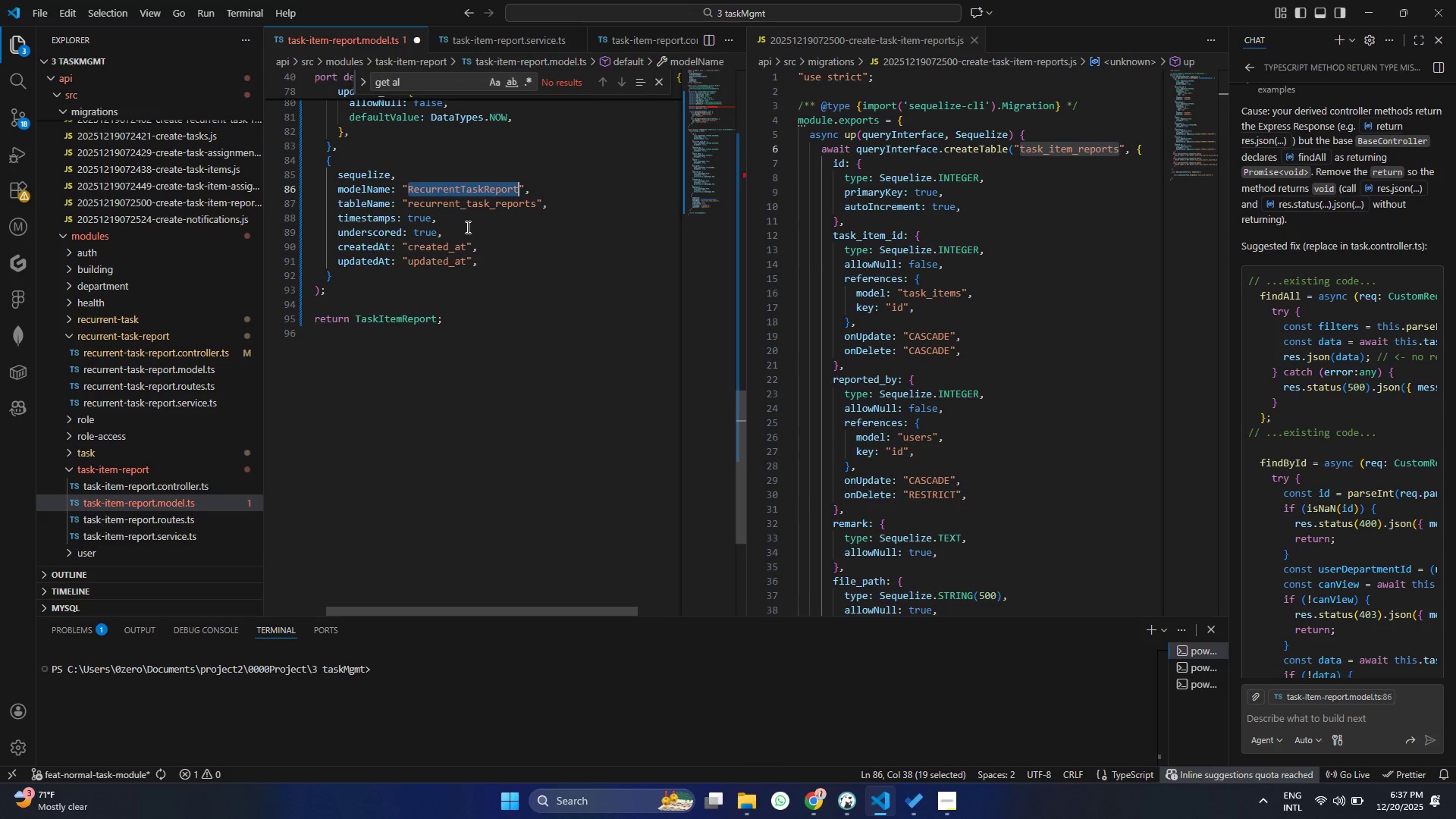 
key(Control+Y)
 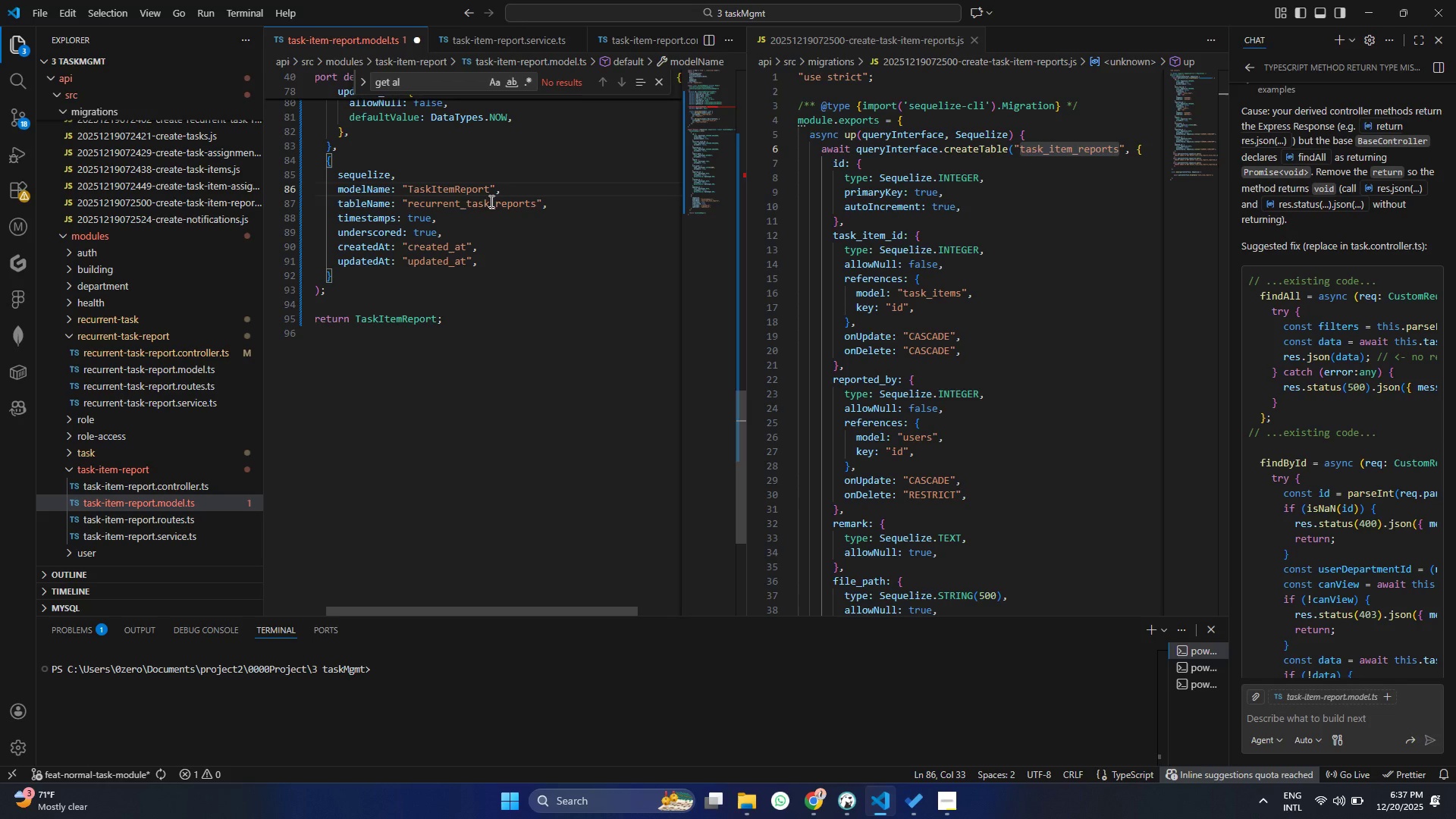 
double_click([492, 201])
 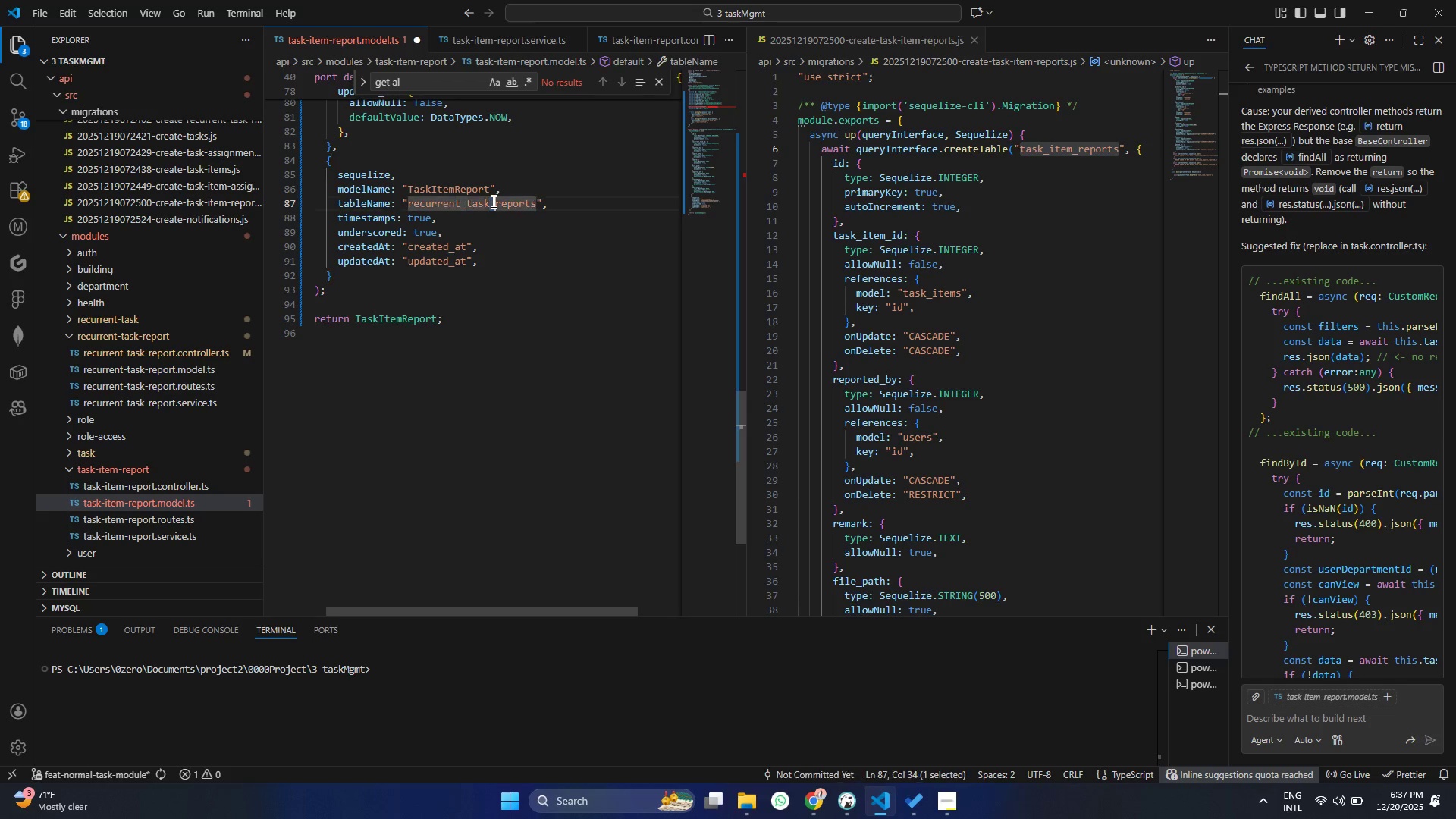 
key(Control+V)
 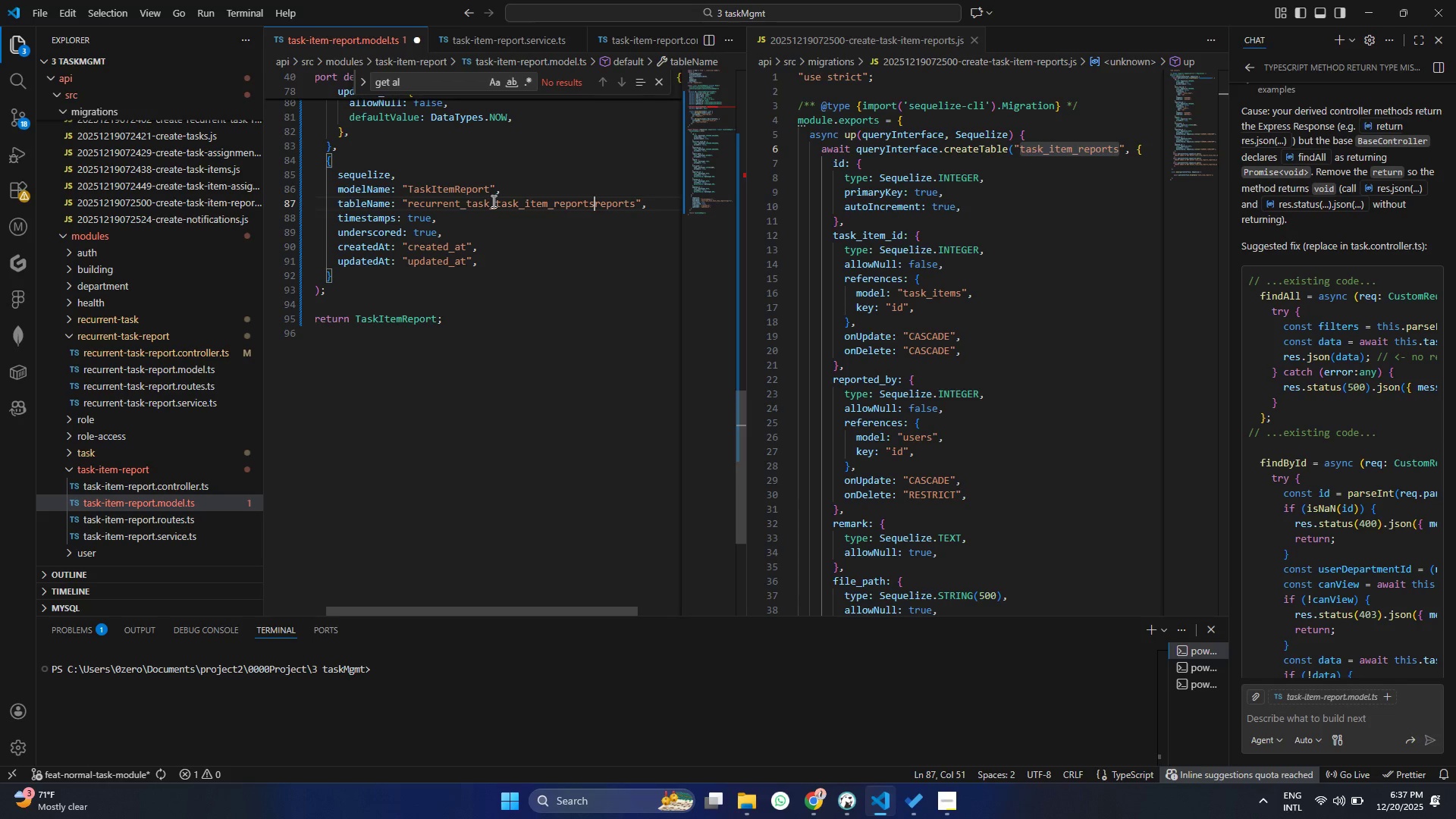 
key(Control+S)
 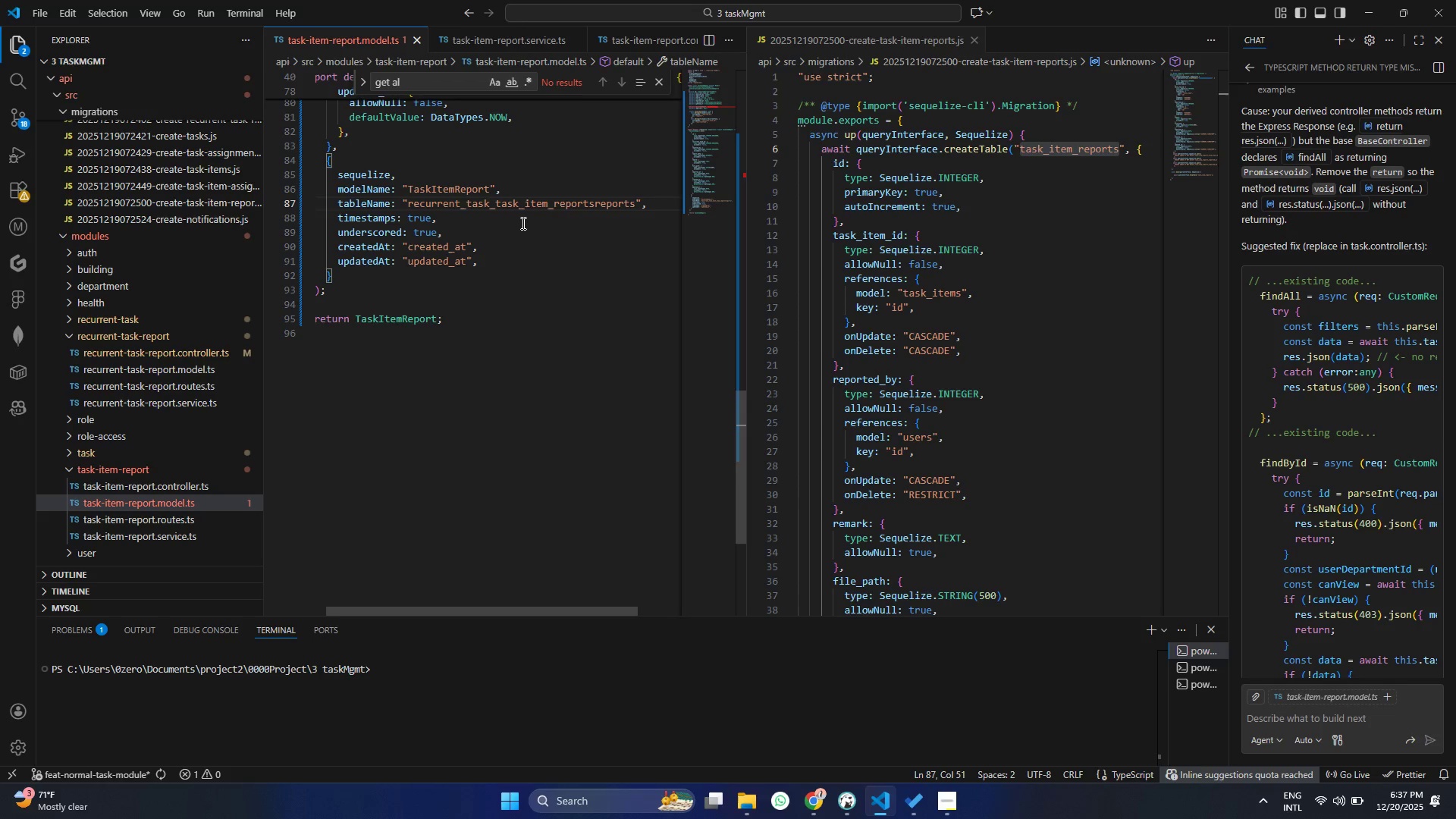 
key(Control+ControlLeft)
 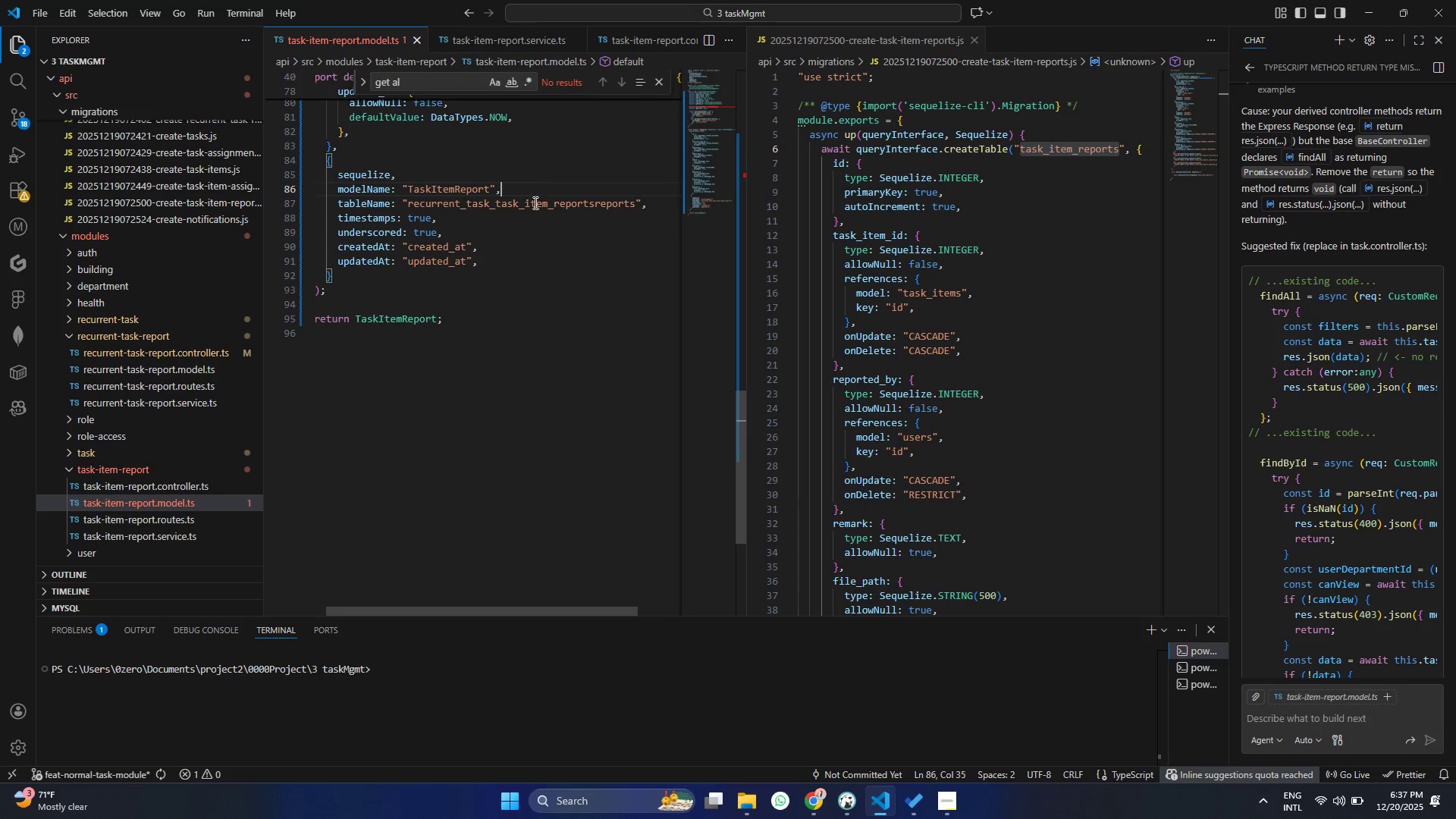 
double_click([530, 208])
 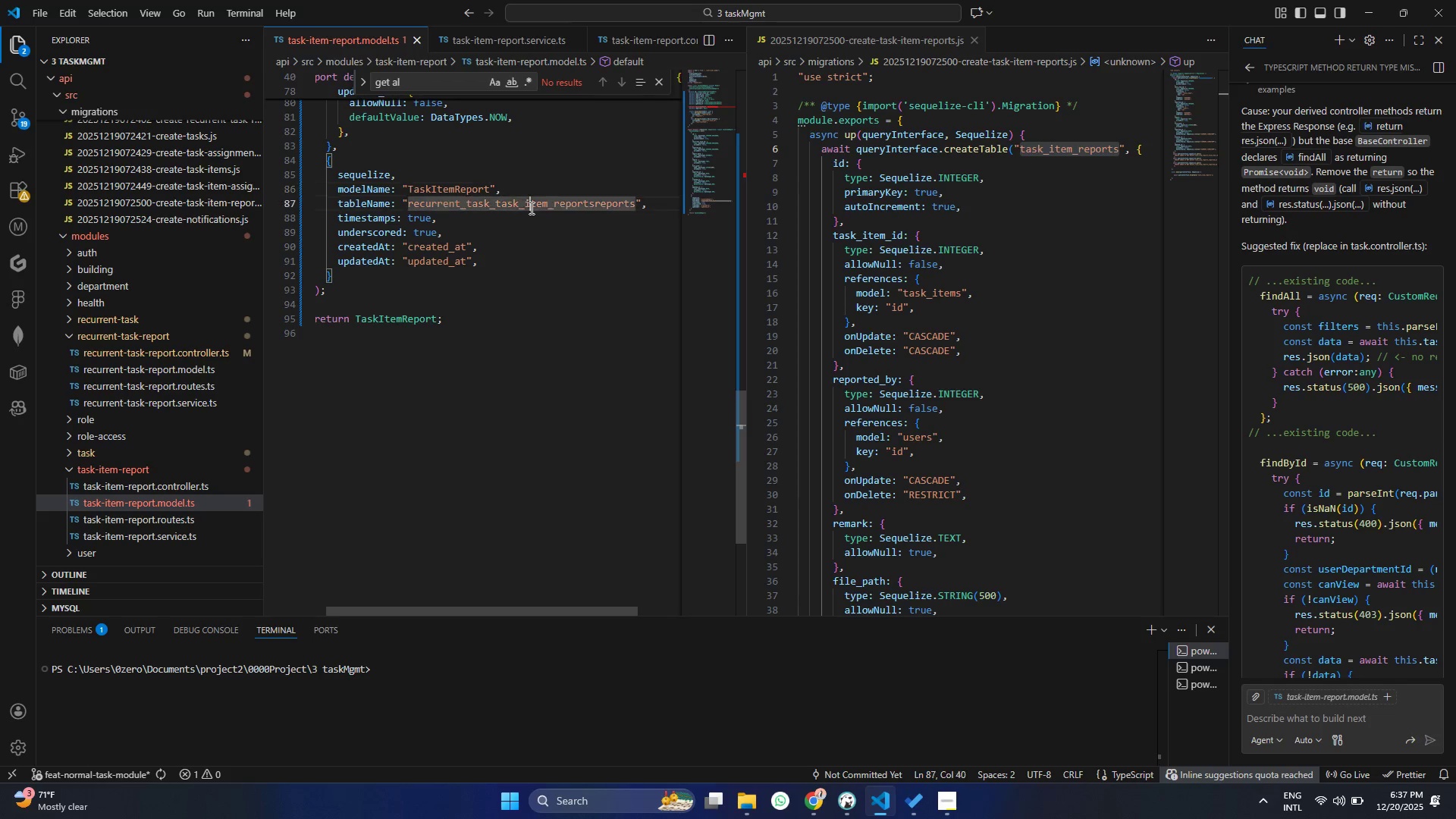 
triple_click([530, 208])
 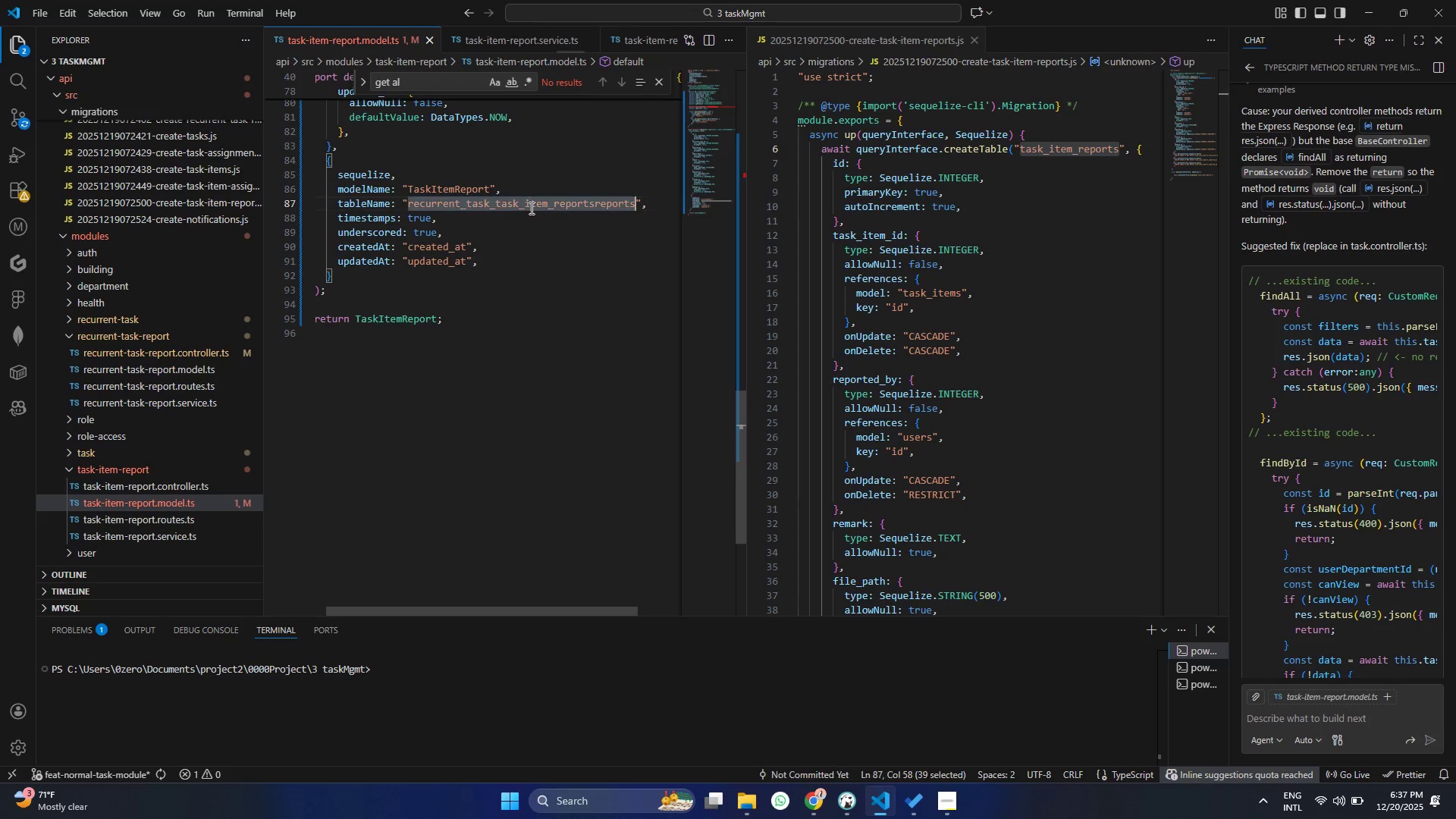 
key(Control+V)
 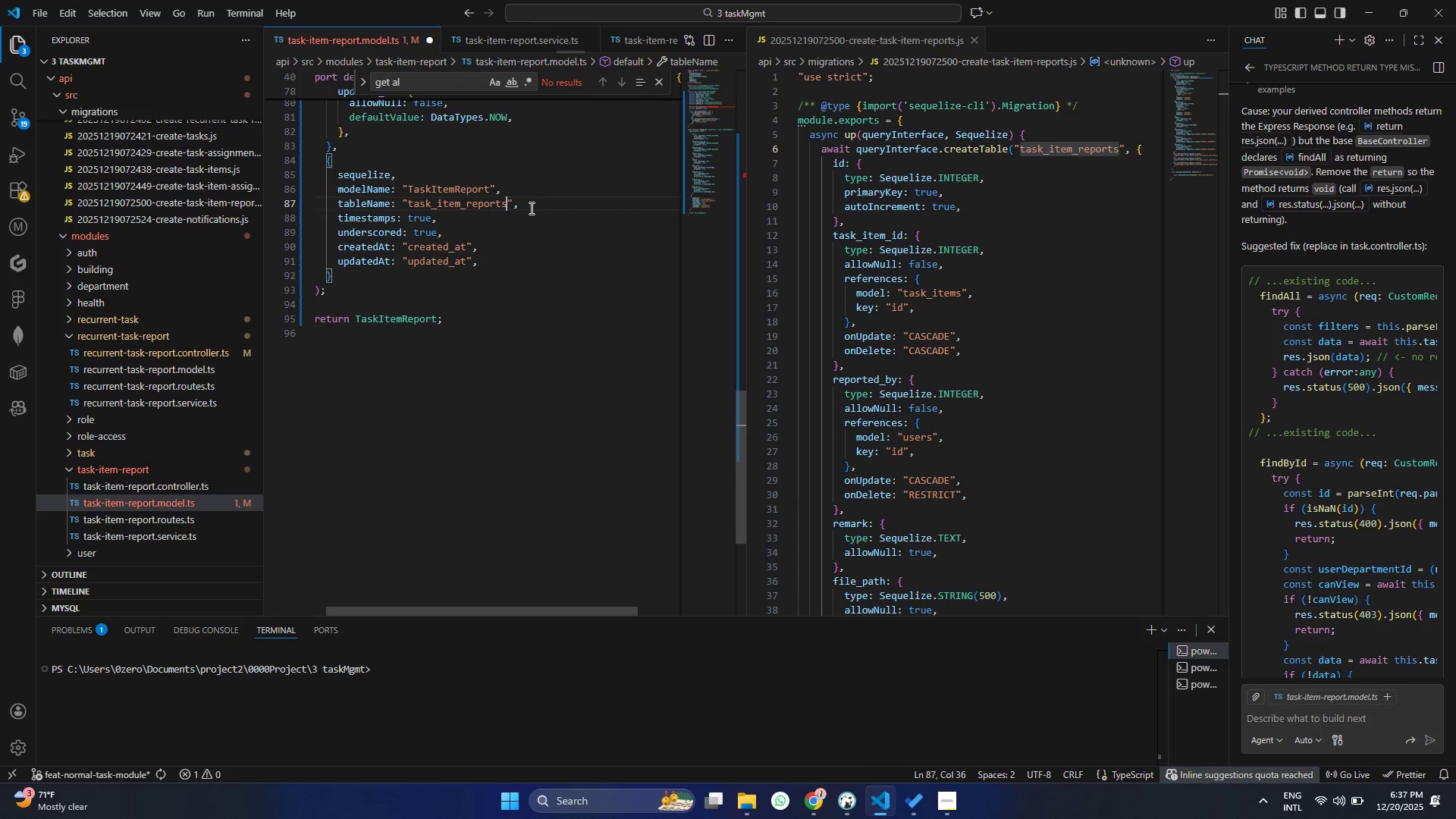 
key(Control+S)
 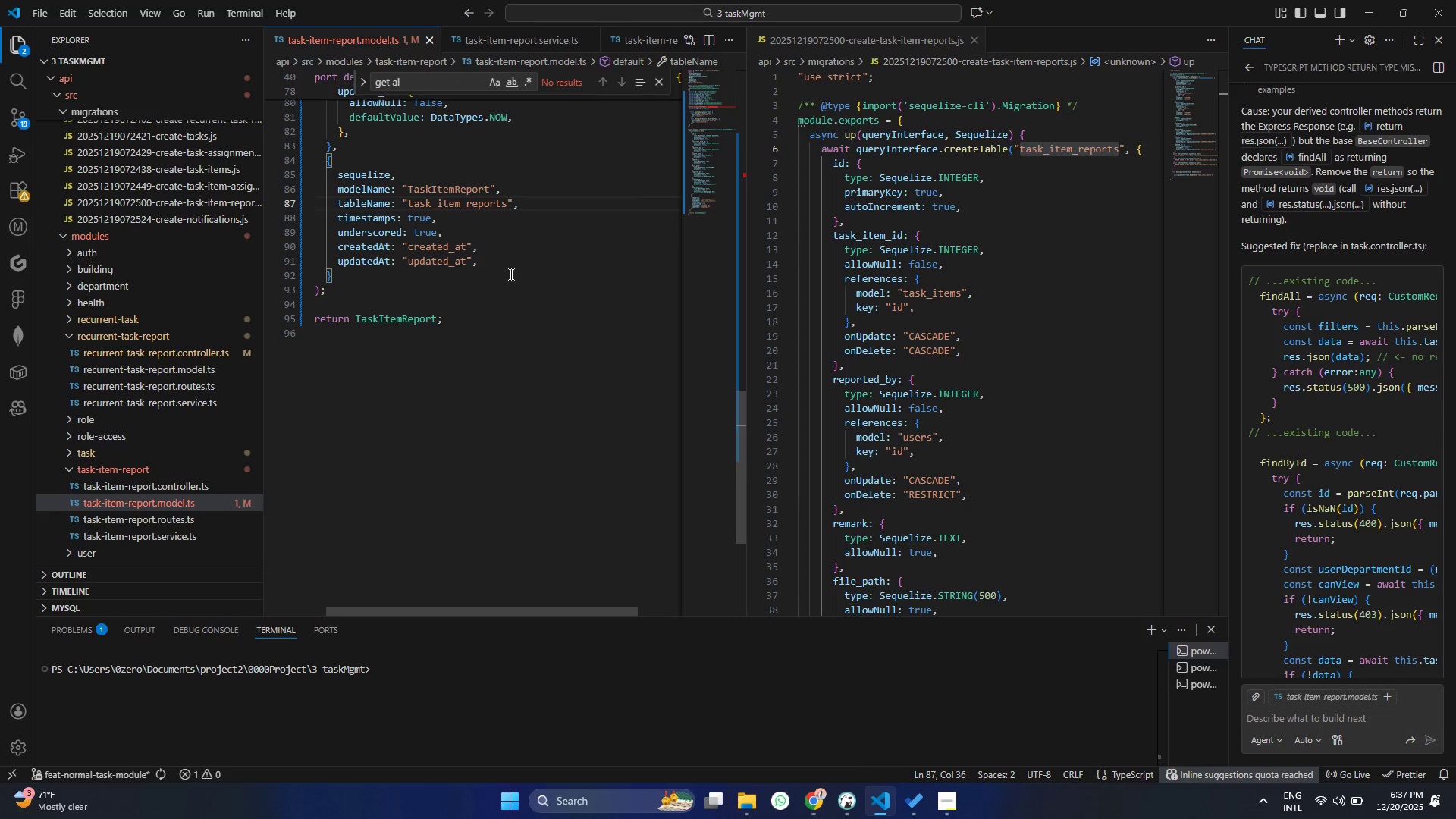 
left_click([513, 444])
 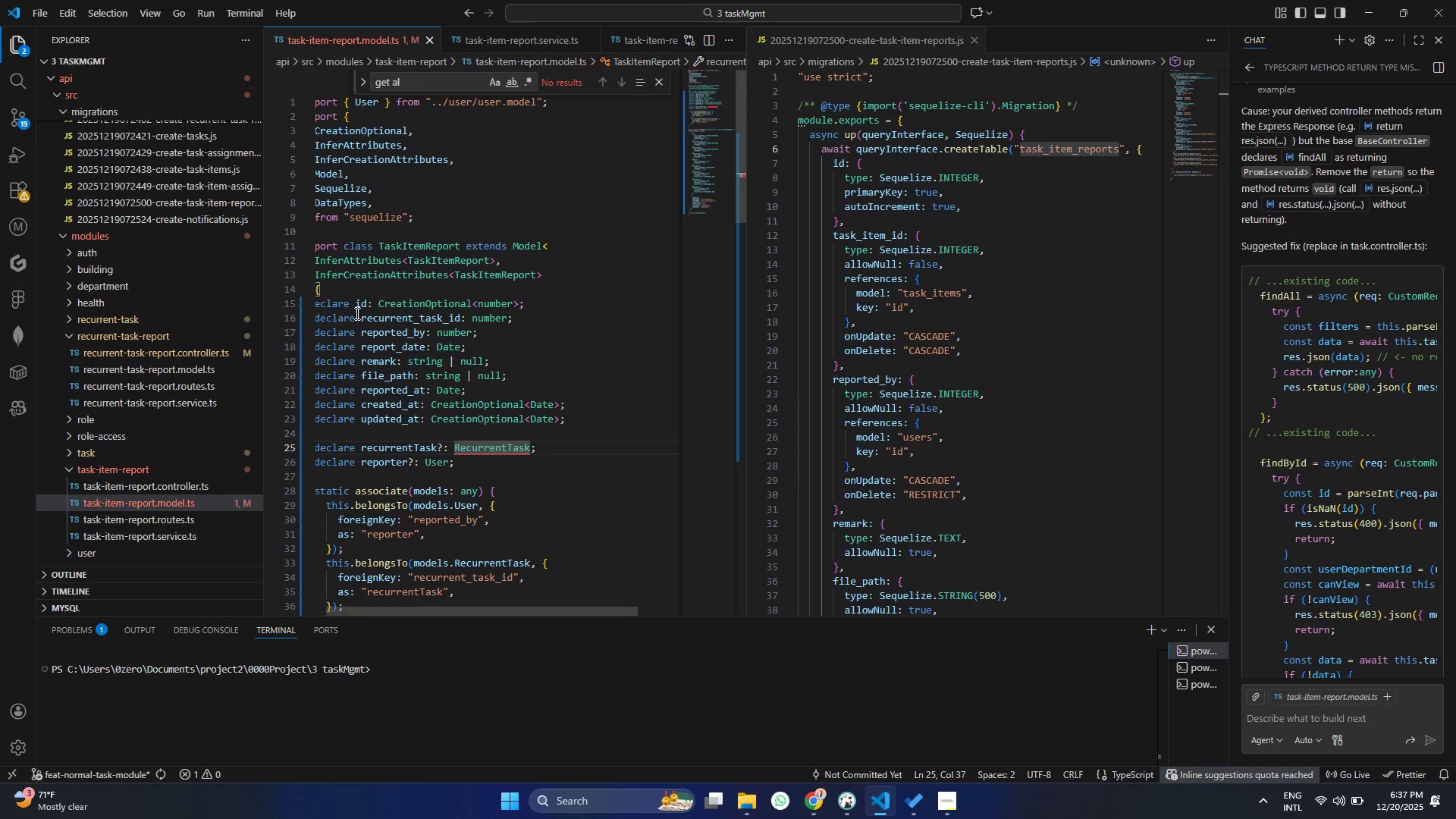 
scroll: coordinate [533, 405], scroll_direction: up, amount: 40.0
 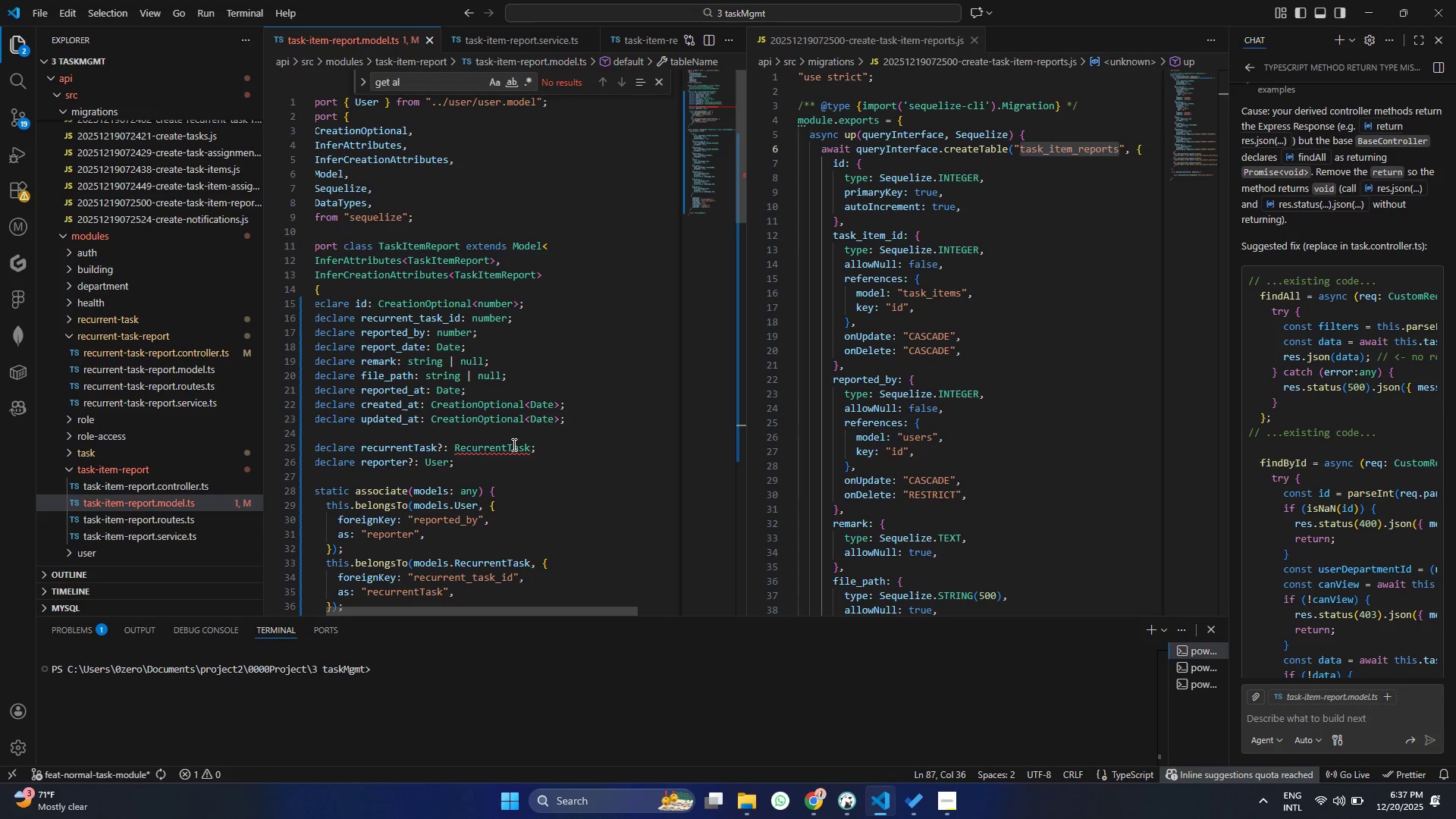 
left_click([360, 313])
 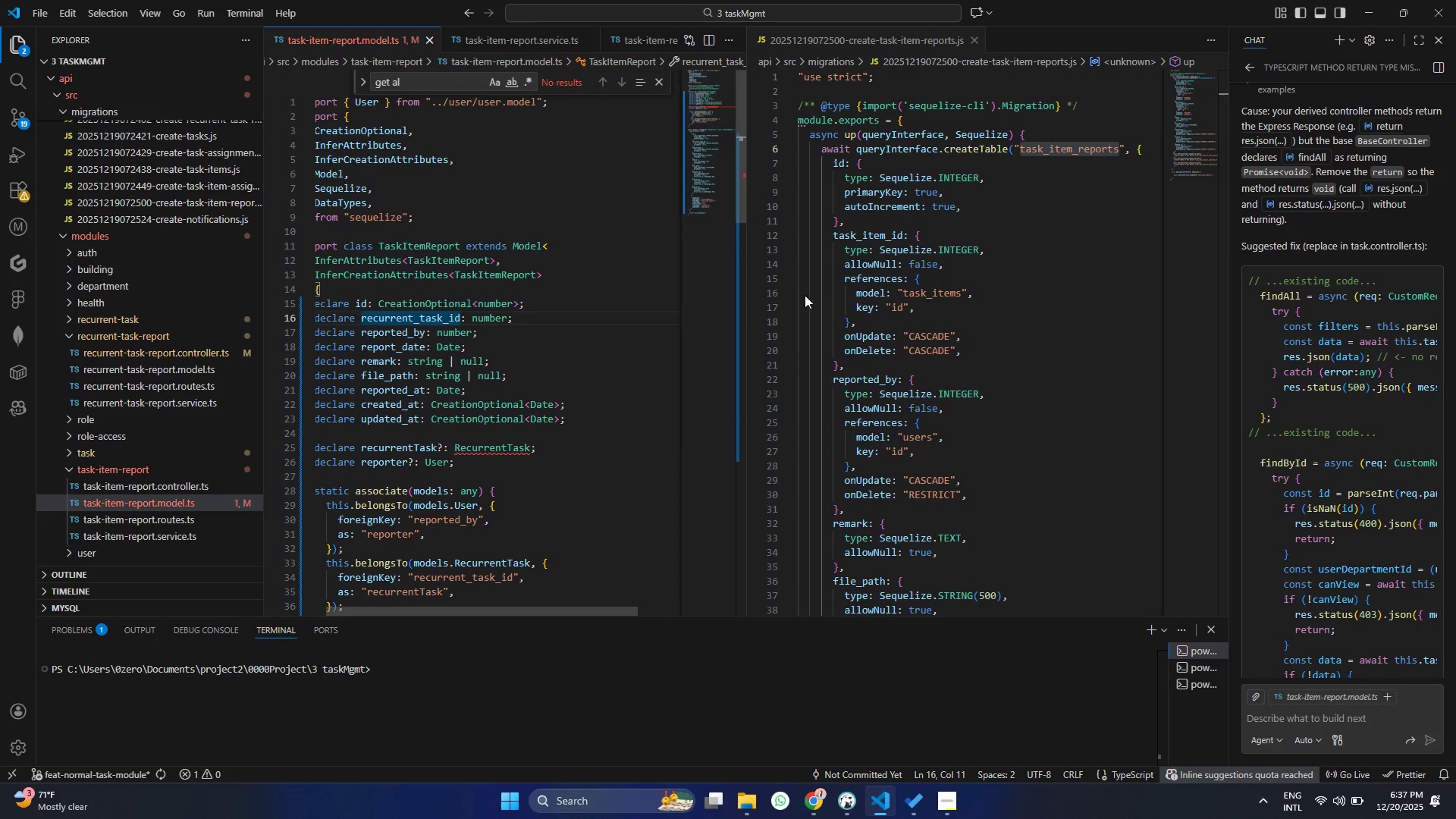 
left_click([878, 287])
 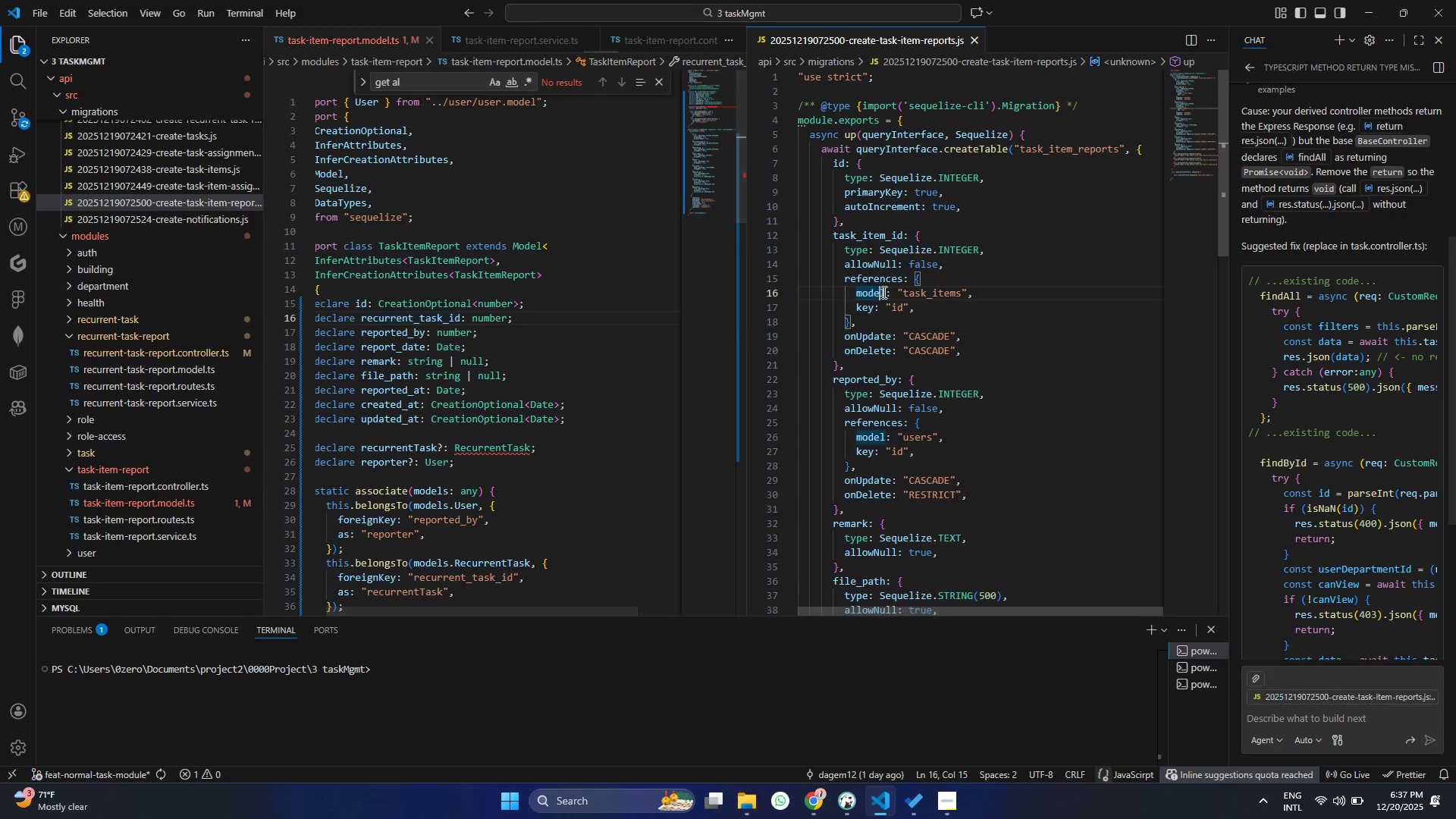 
scroll: coordinate [890, 298], scroll_direction: up, amount: 3.0
 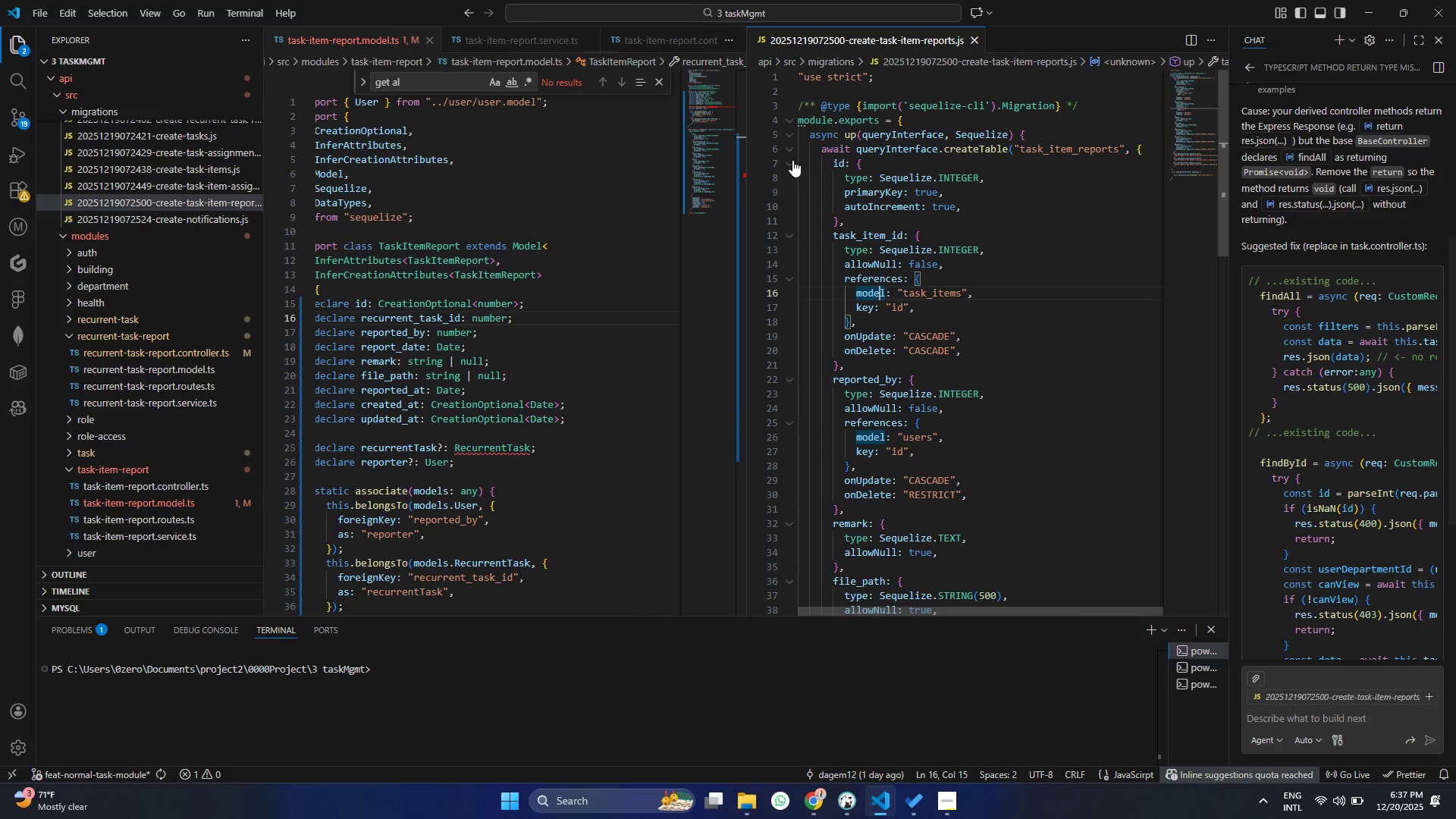 
left_click([792, 160])
 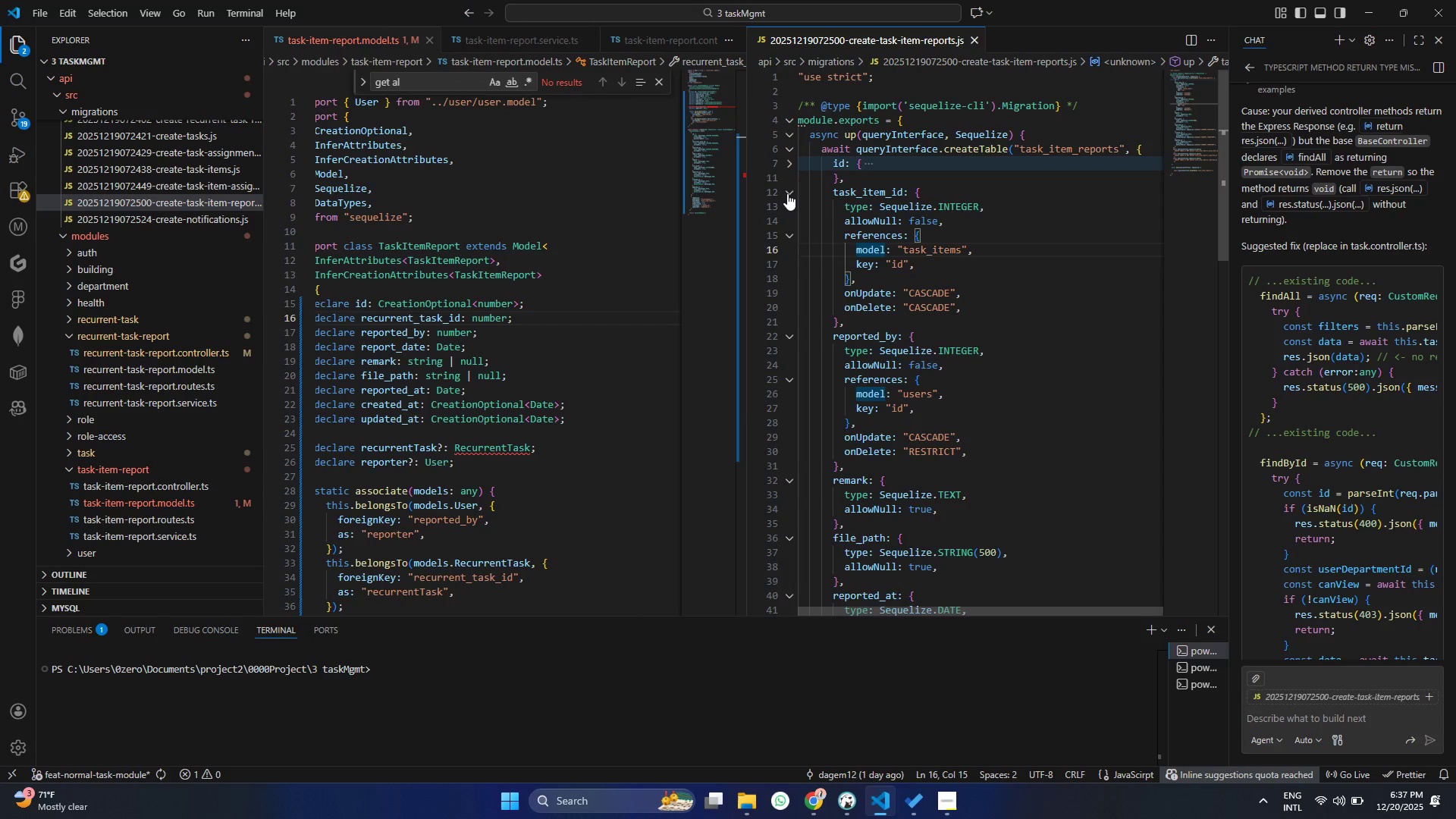 
left_click([787, 193])
 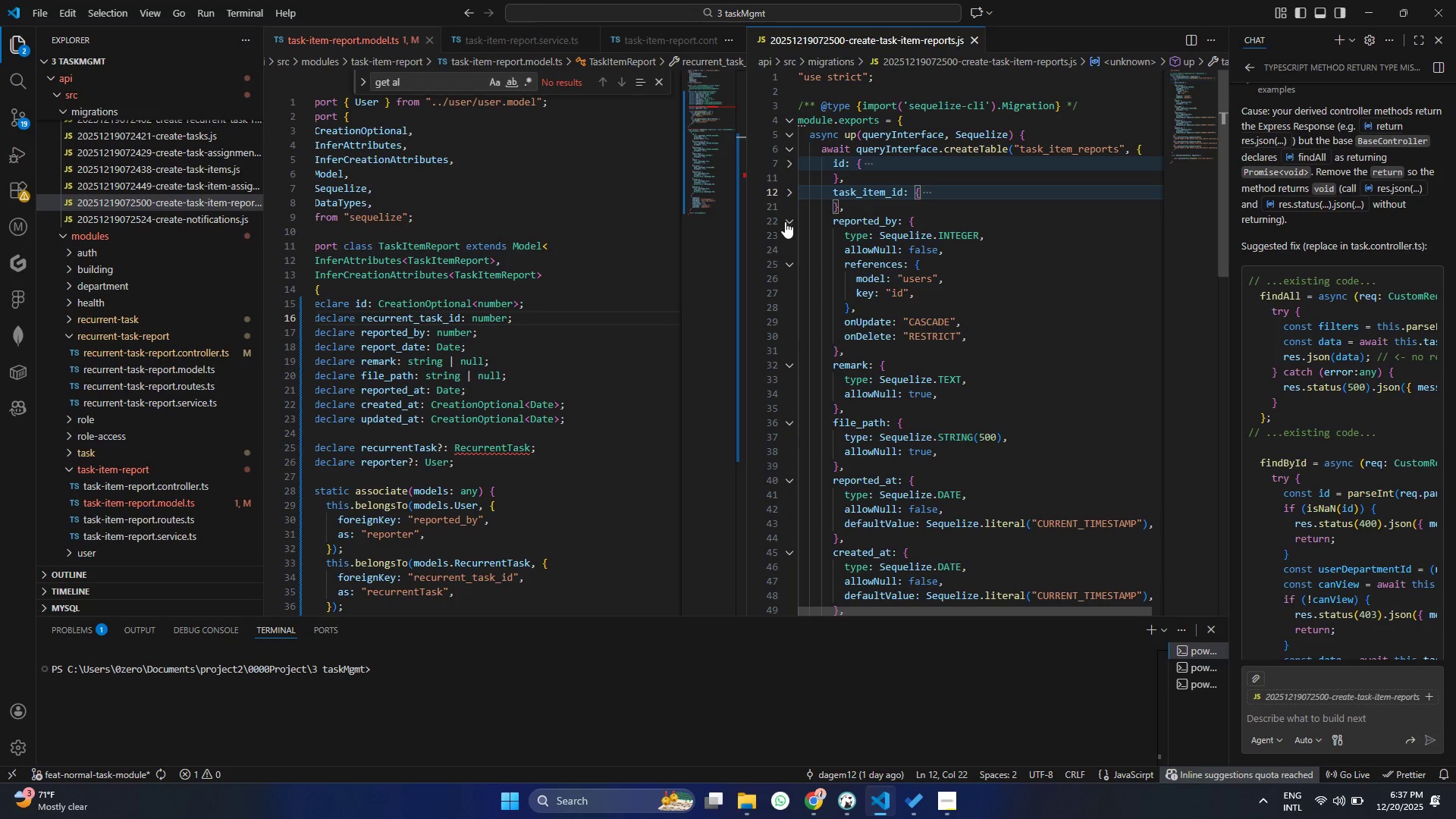 
left_click([785, 221])
 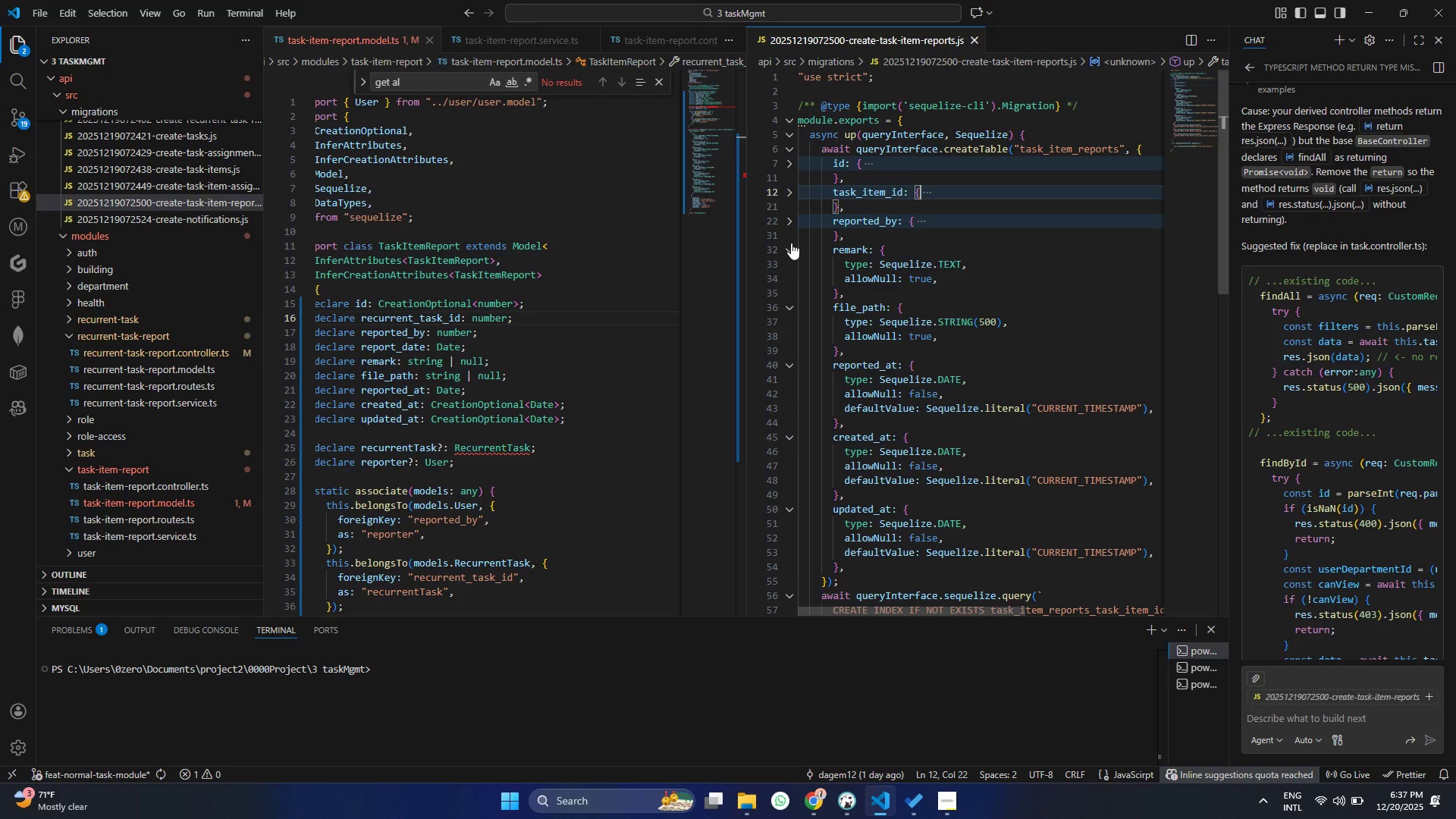 
left_click([791, 246])
 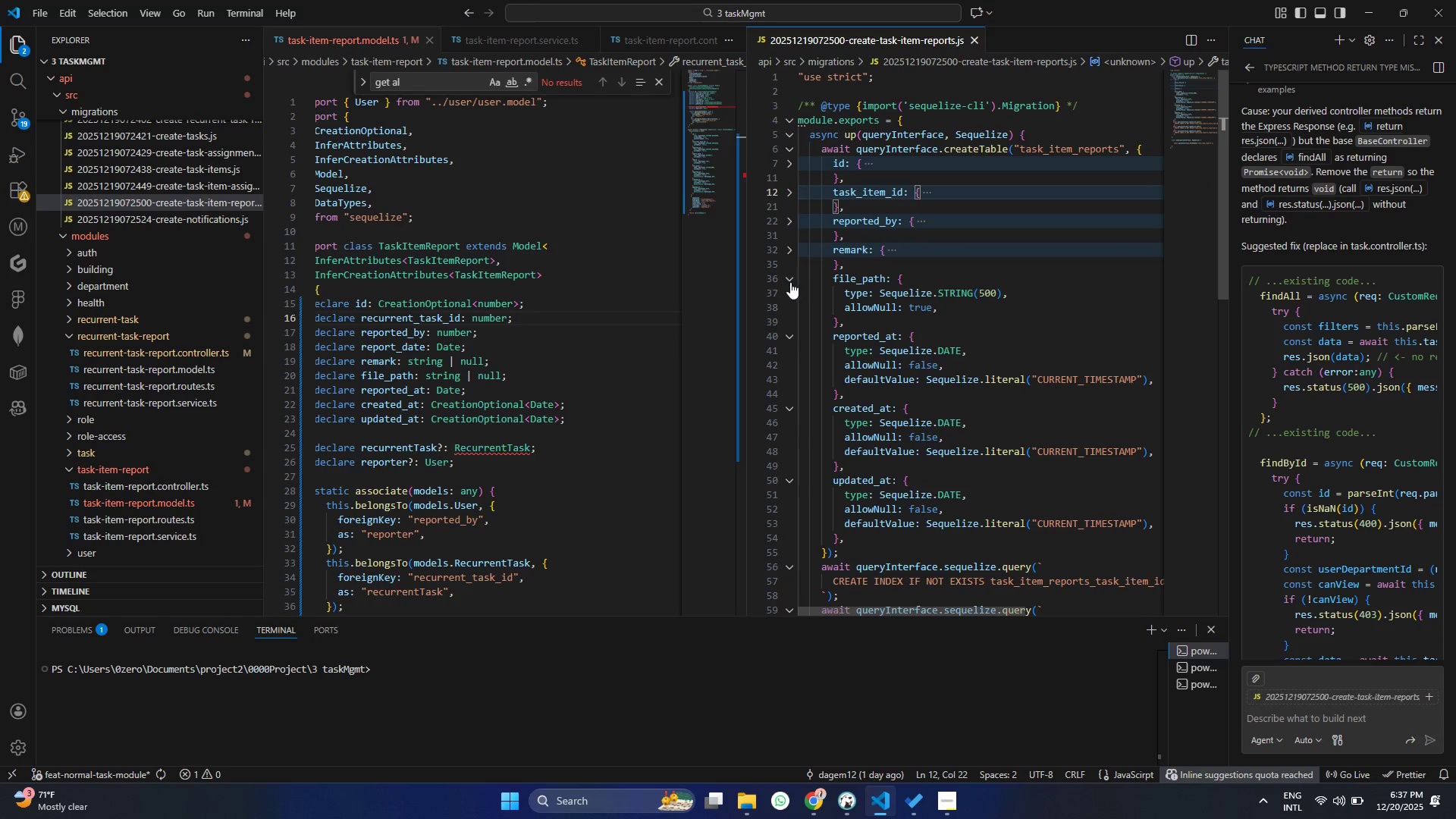 
left_click([790, 283])
 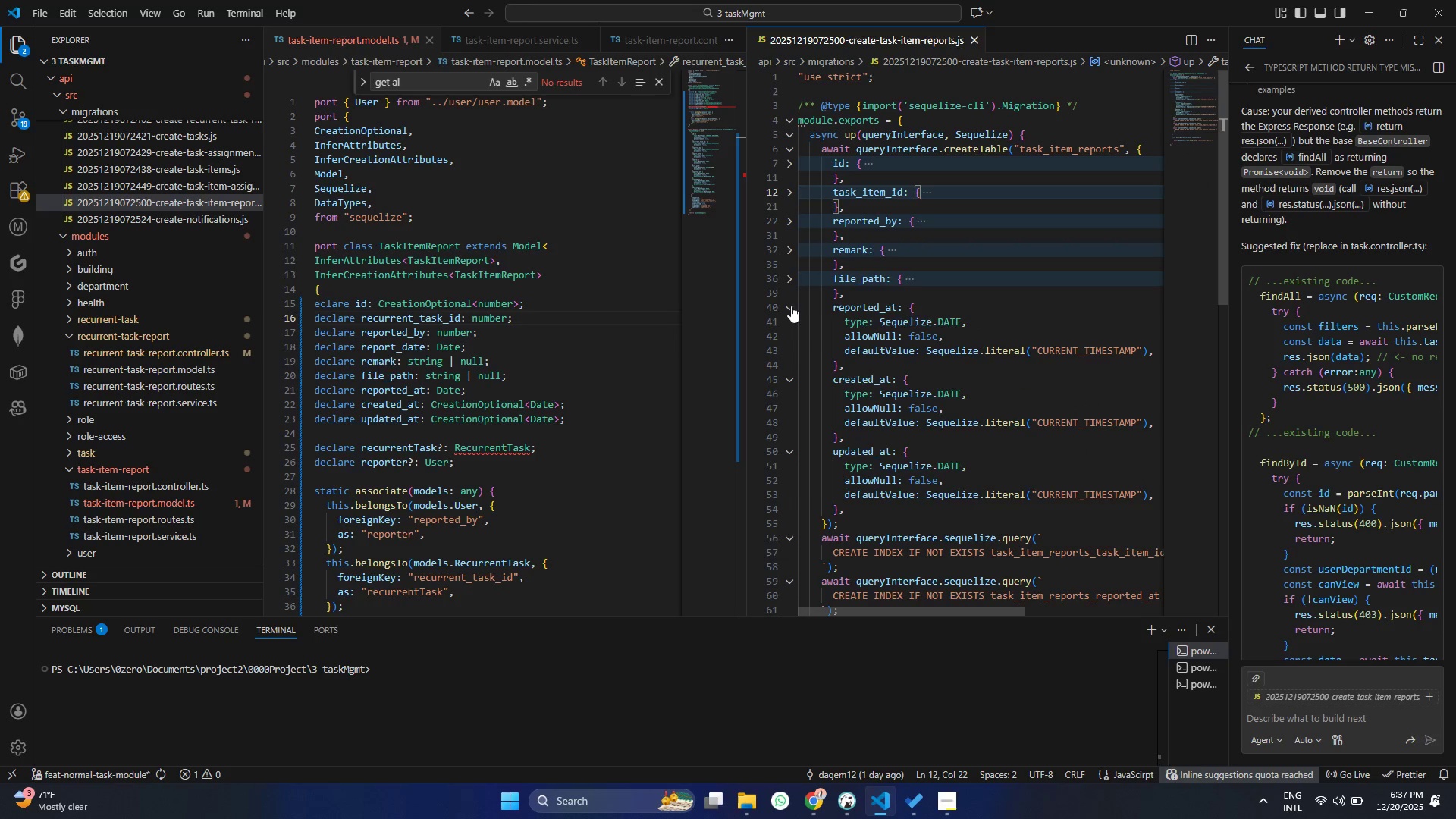 
left_click([791, 306])
 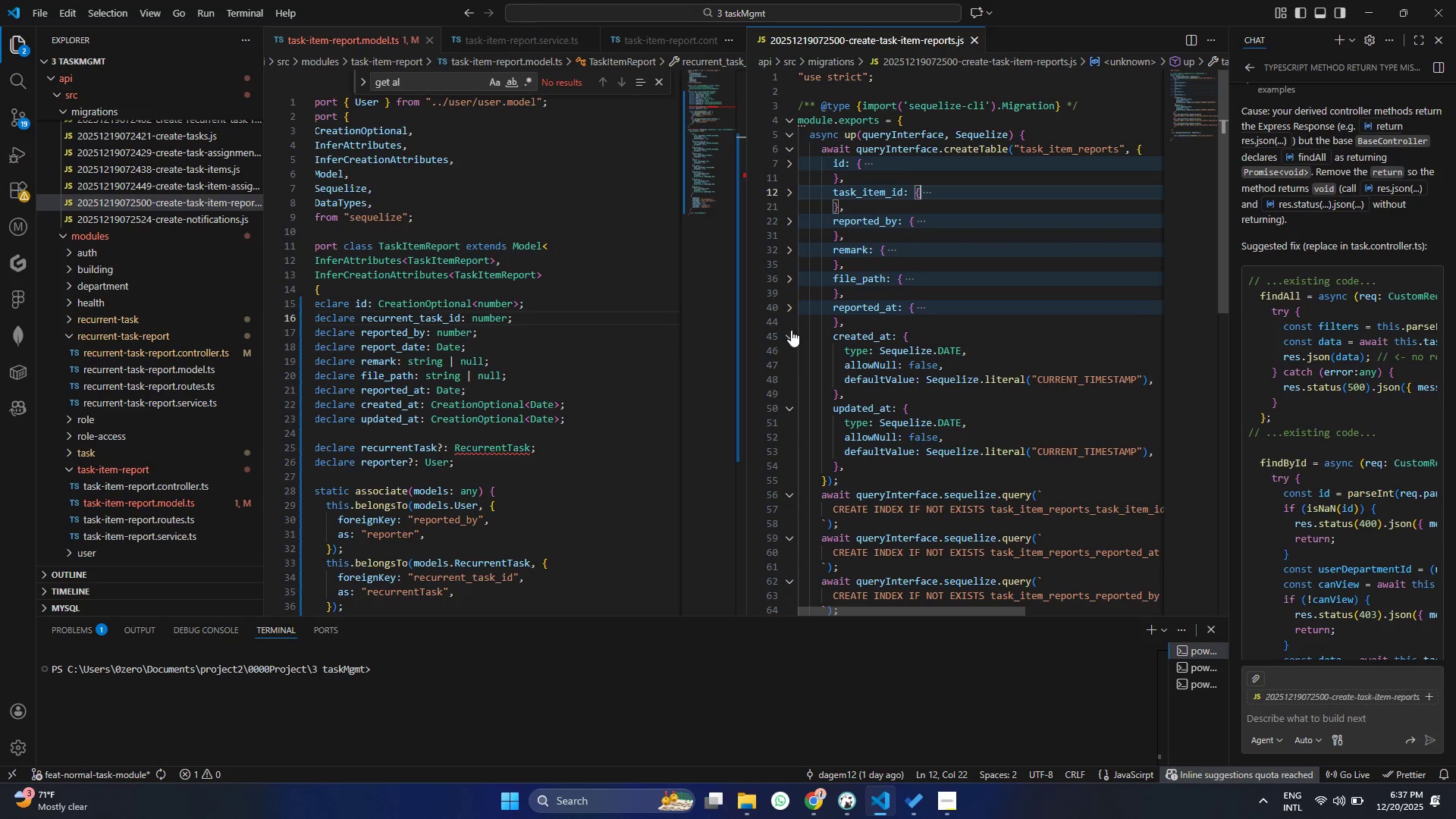 
left_click([791, 330])
 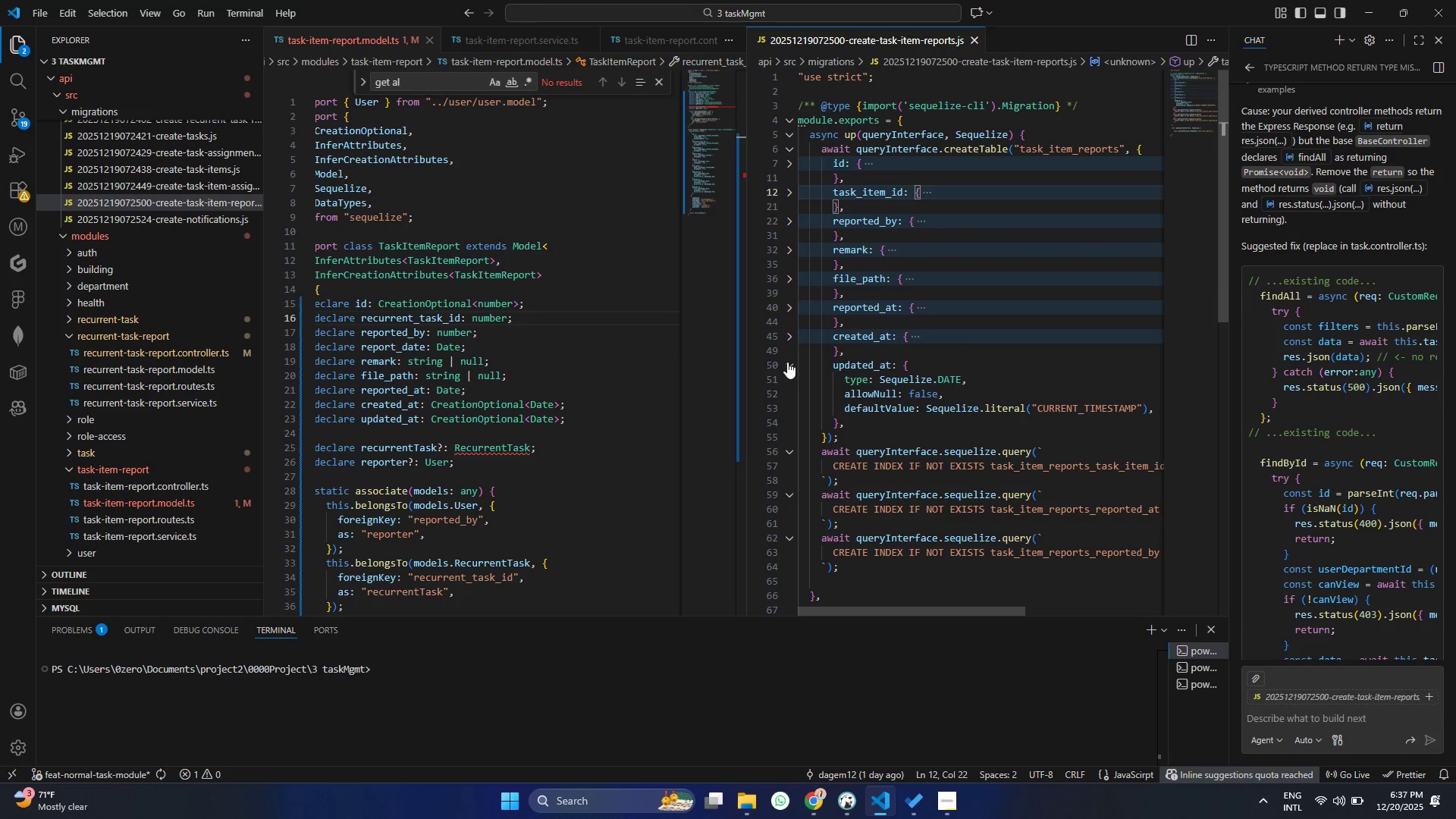 
left_click([787, 362])
 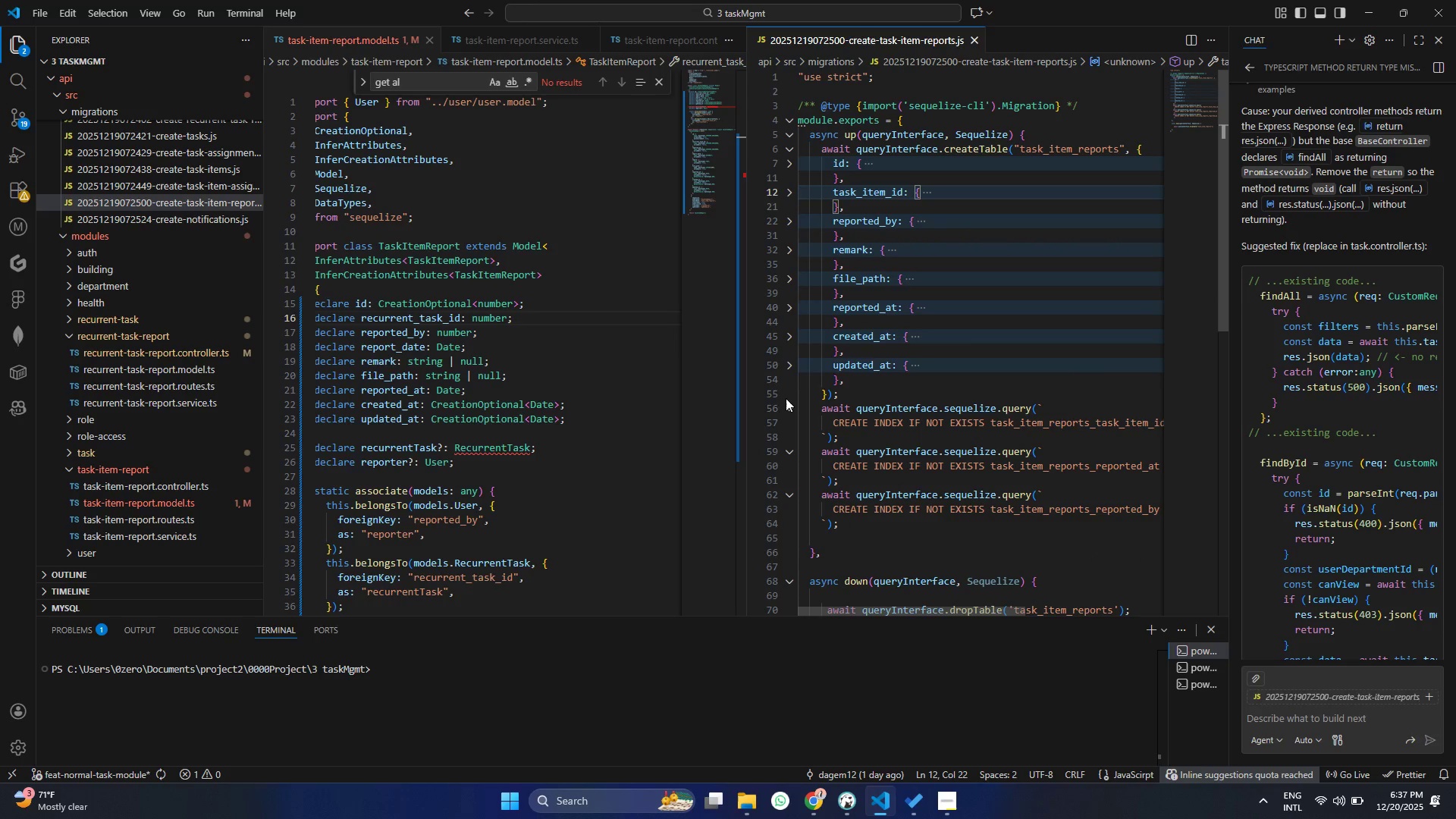 
left_click([786, 407])
 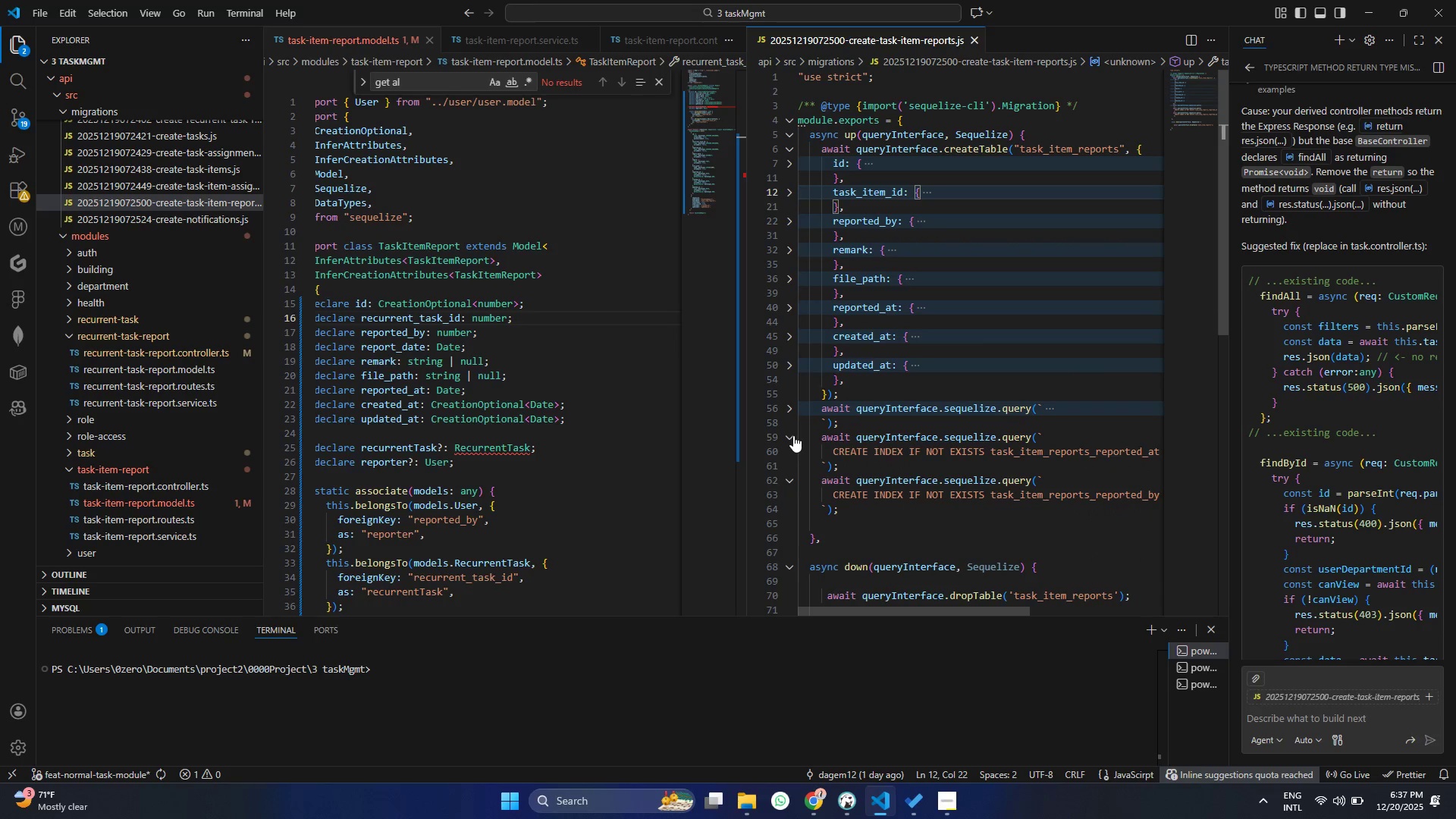 
left_click([793, 437])
 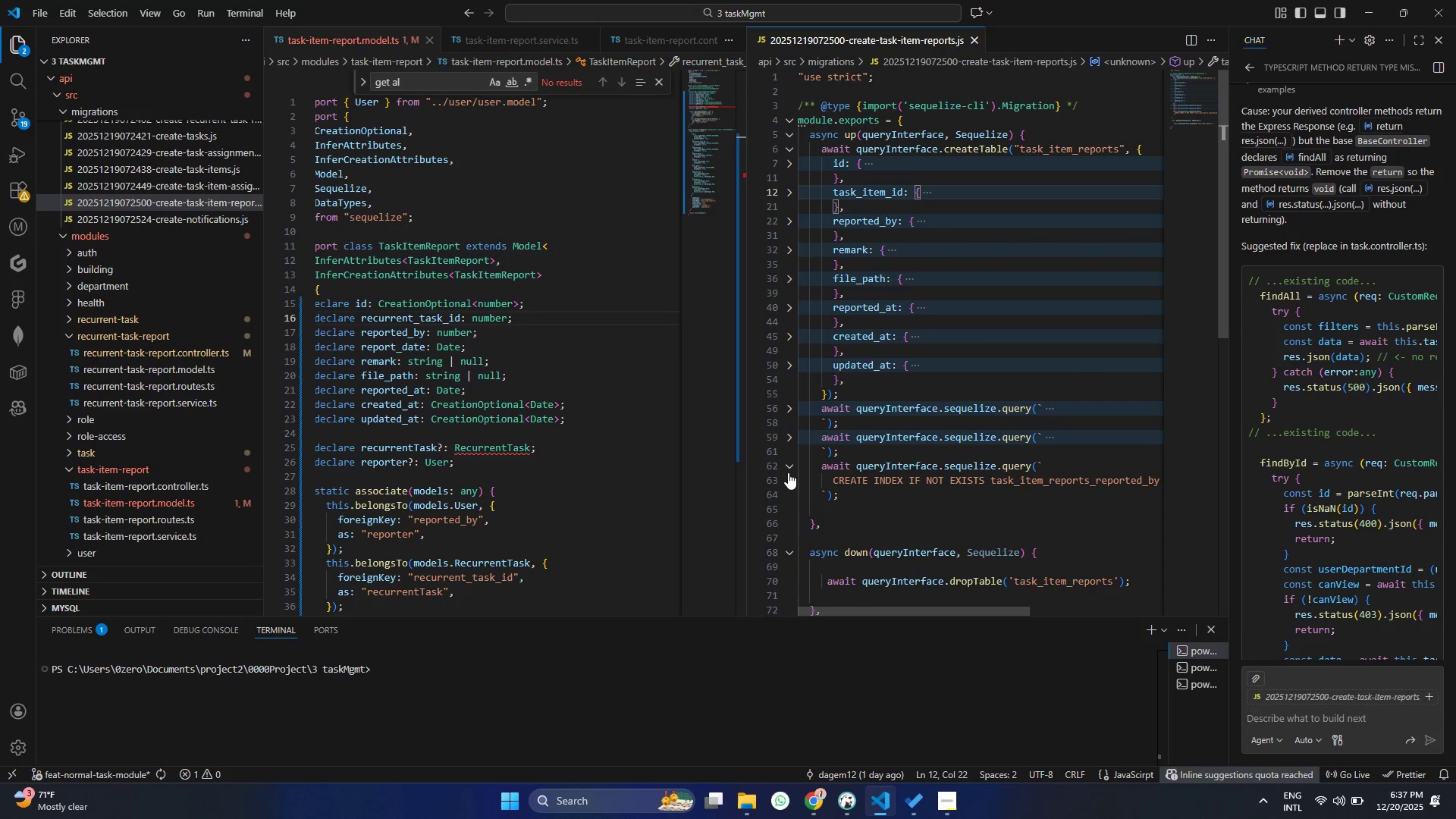 
left_click([792, 465])
 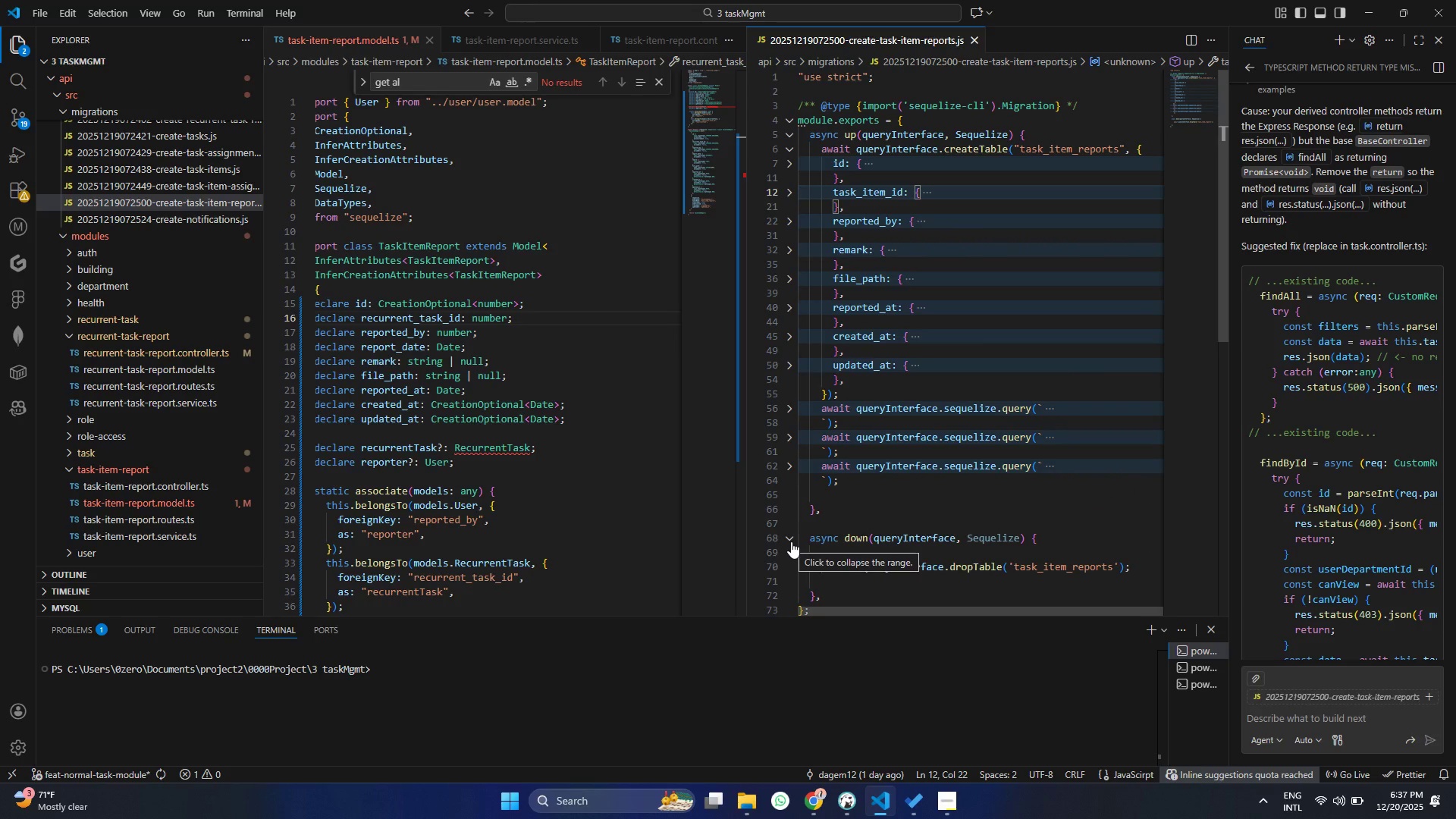 
left_click([791, 542])
 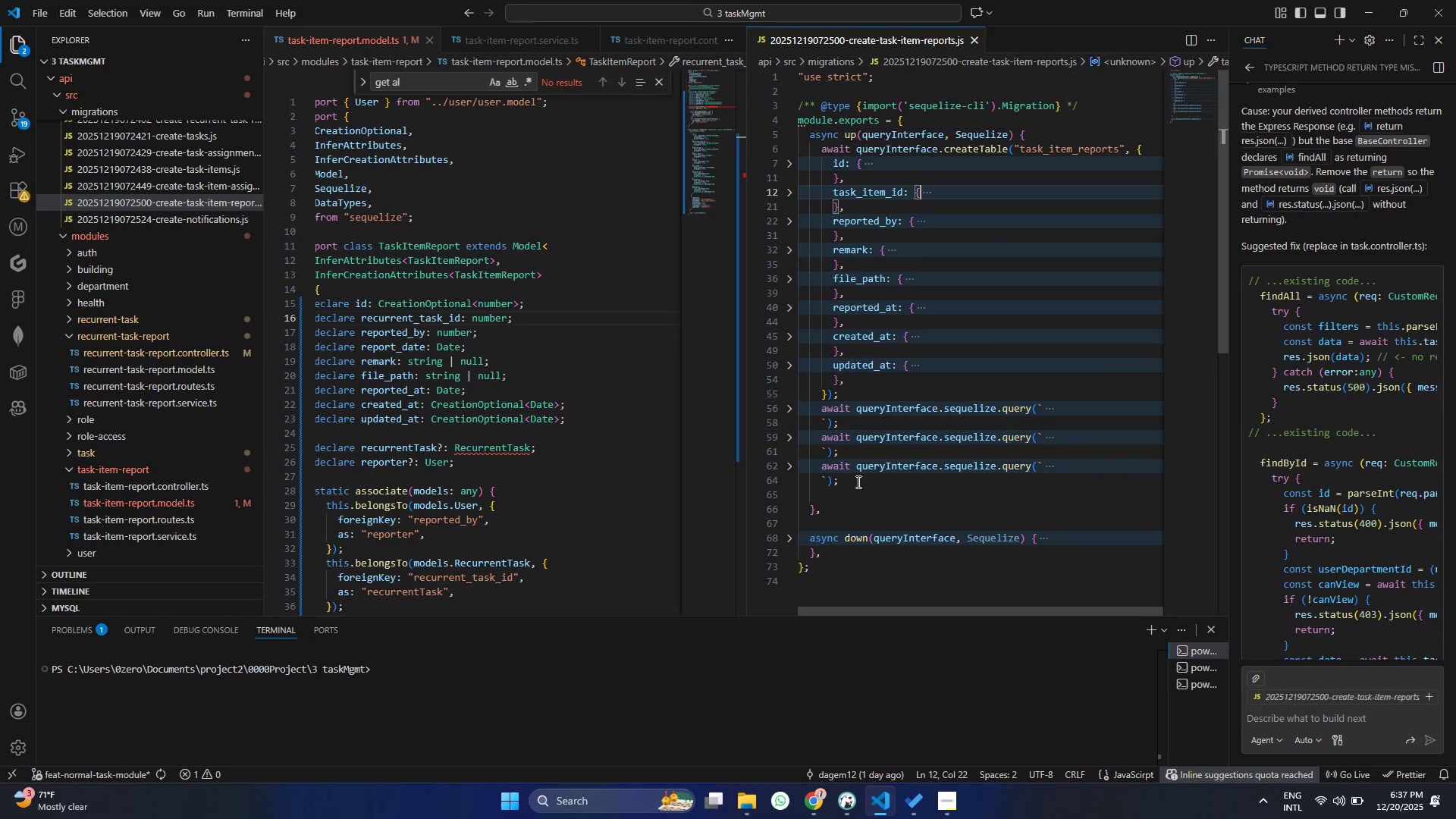 
scroll: coordinate [857, 482], scroll_direction: up, amount: 7.0
 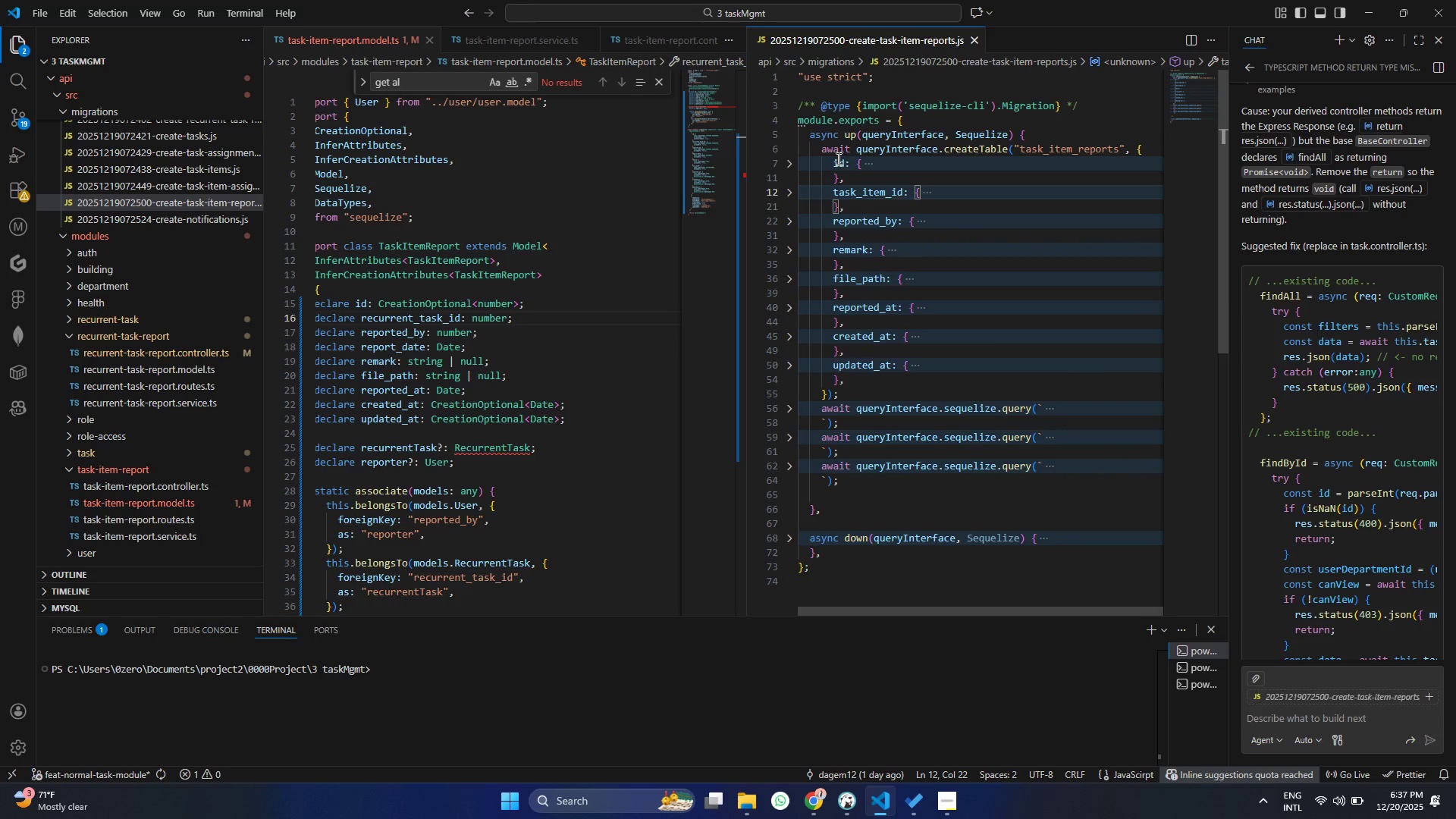 
left_click([837, 158])
 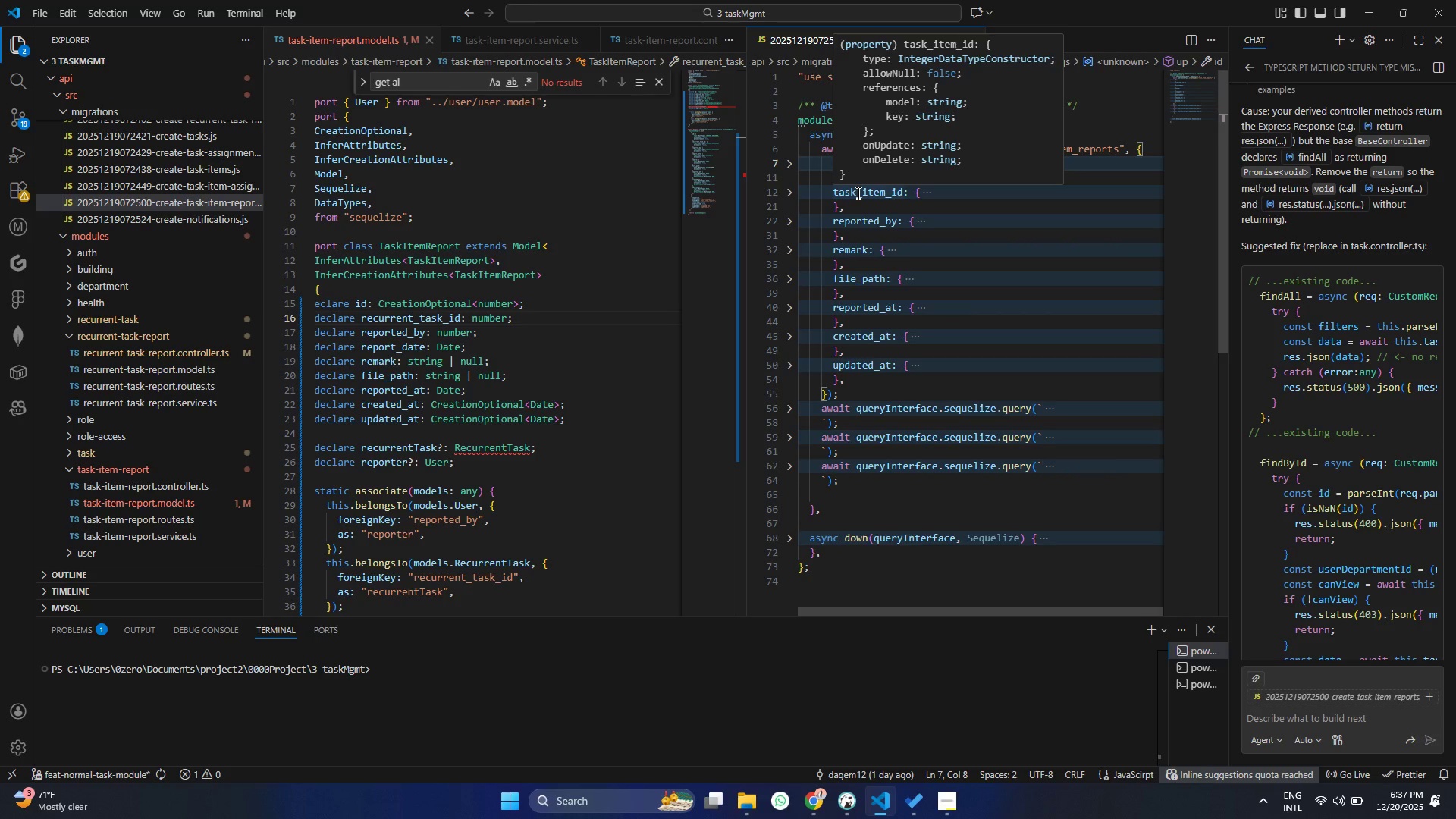 
double_click([858, 193])
 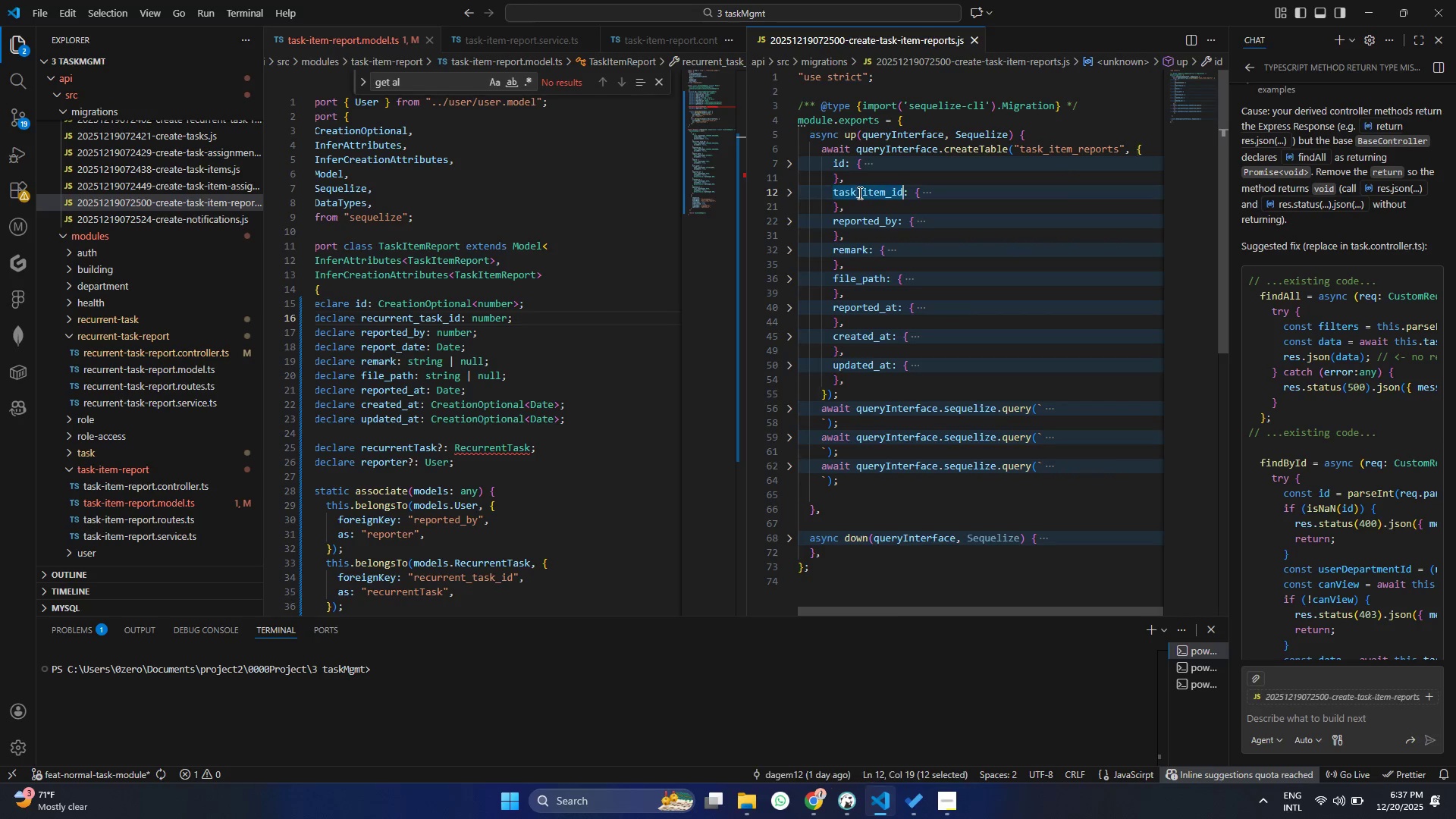 
key(Control+C)
 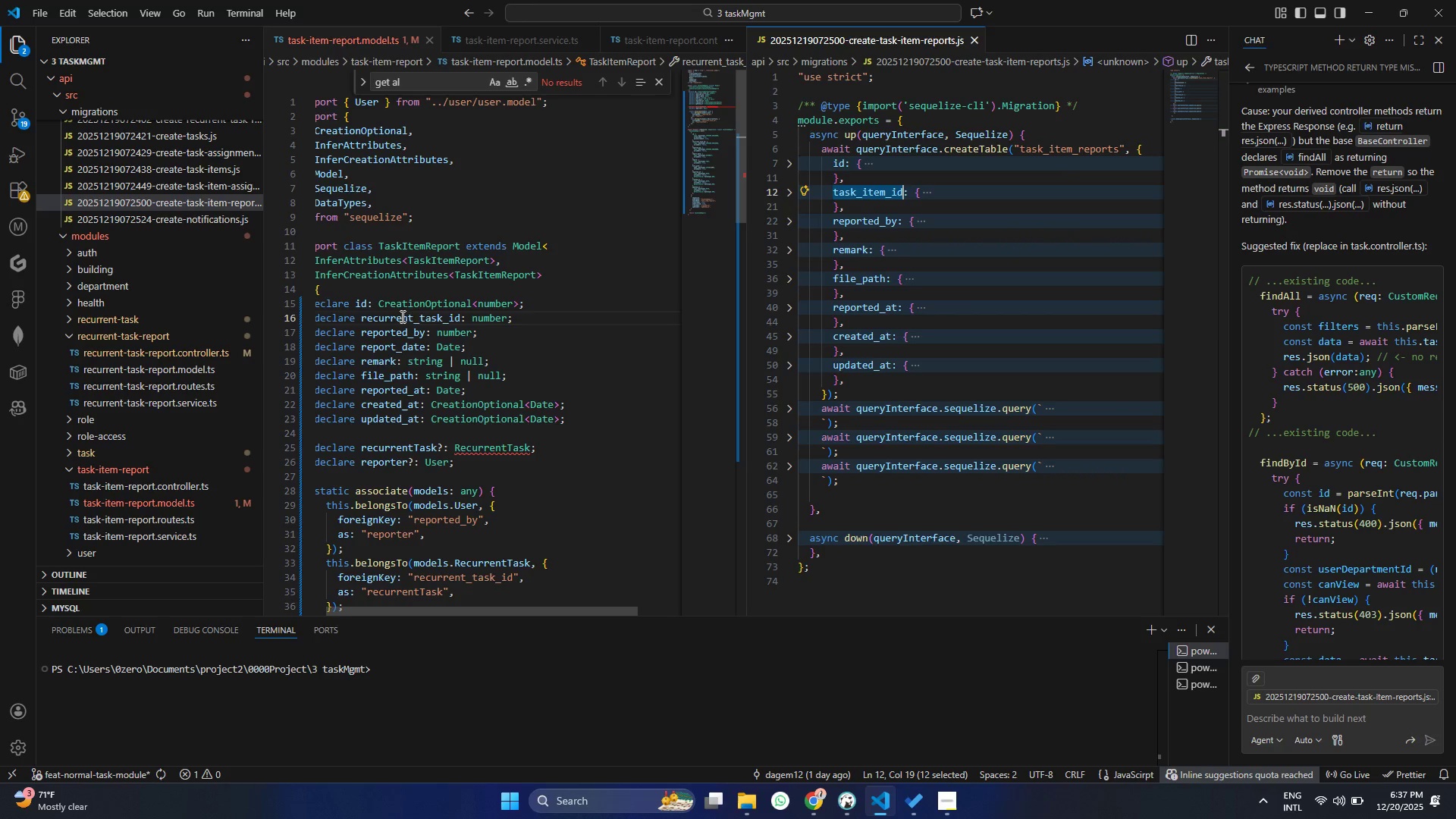 
double_click([415, 315])
 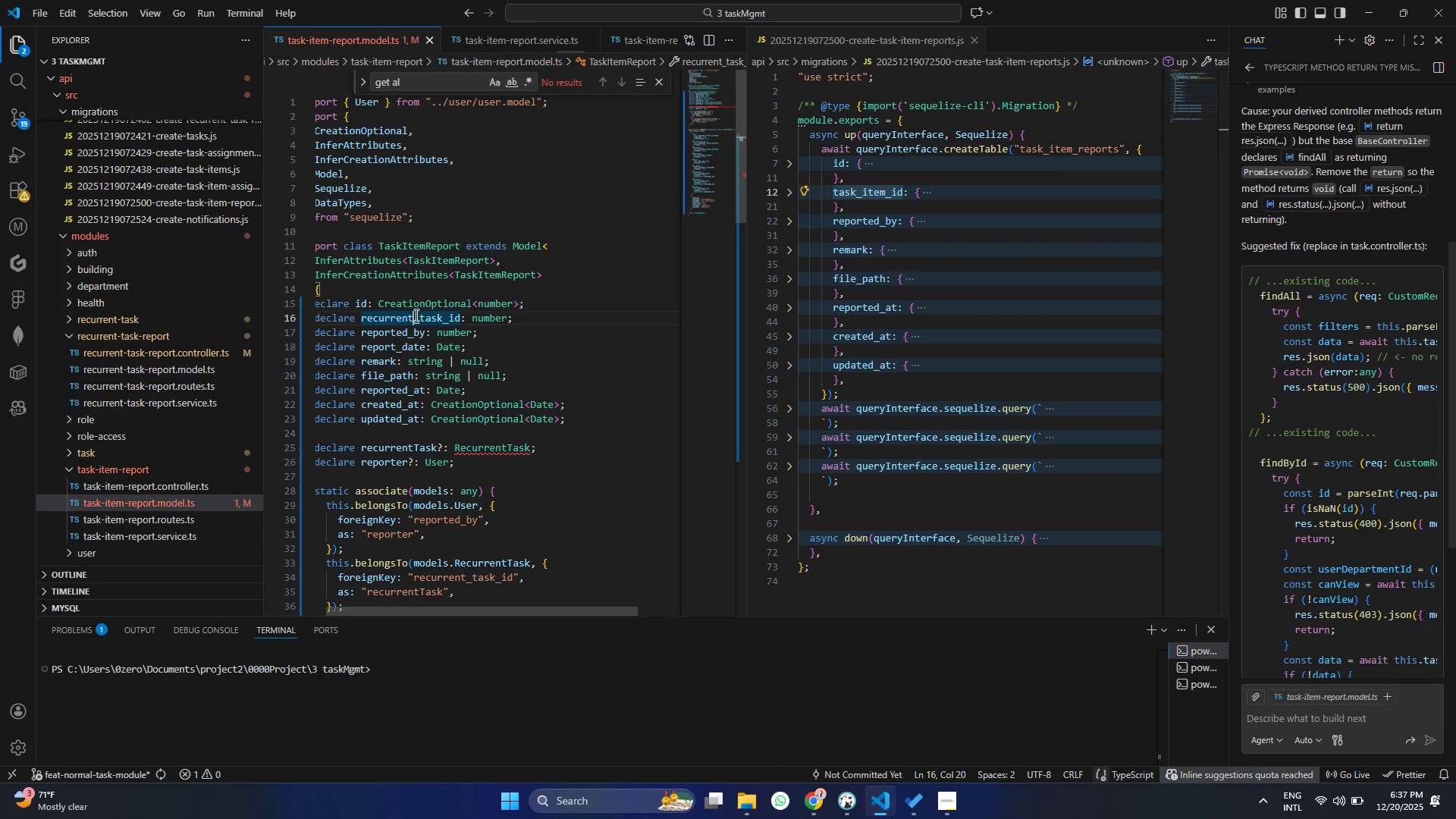 
key(Control+V)
 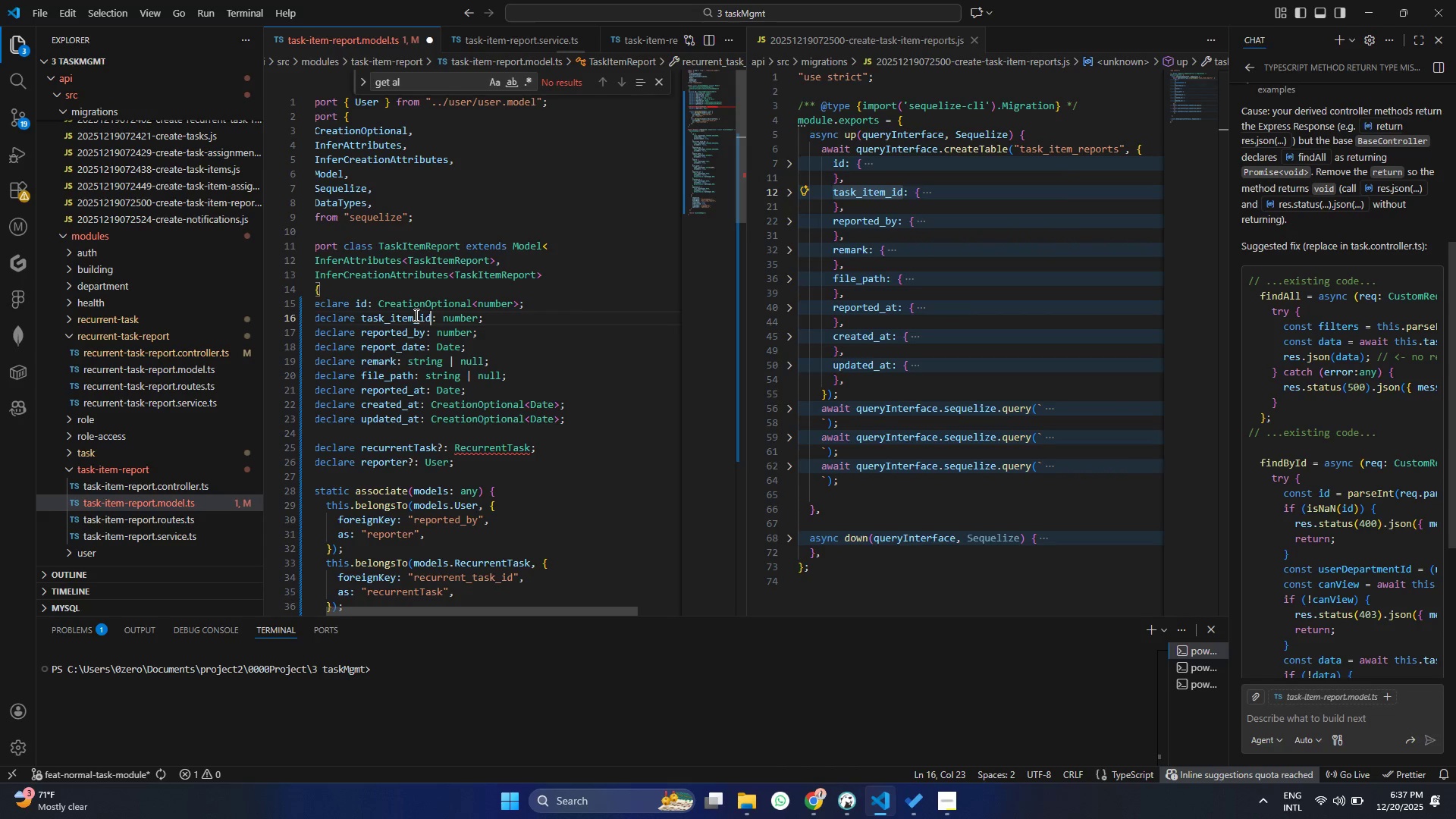 
key(Control+ControlLeft)
 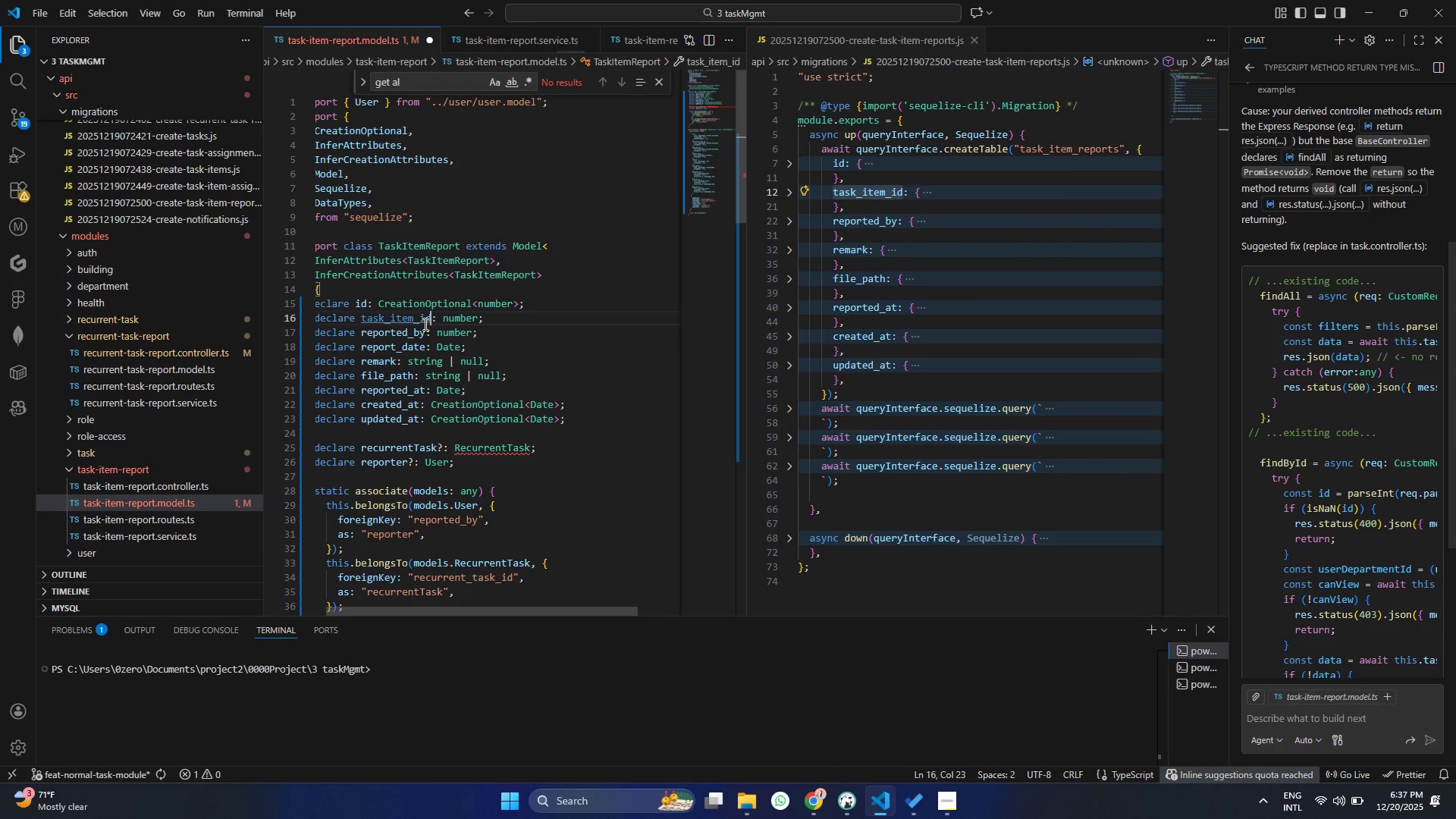 
key(Control+S)
 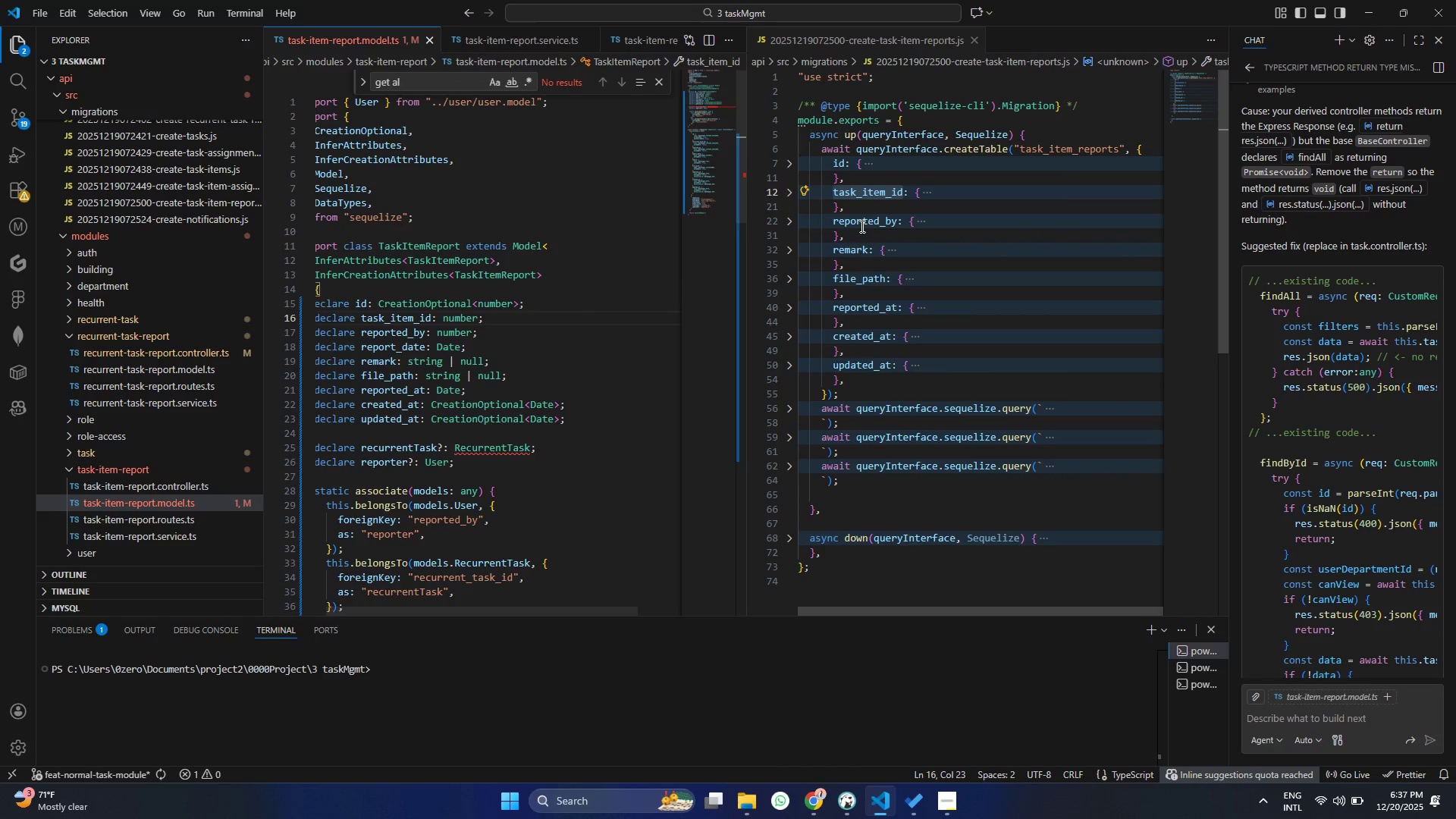 
double_click([861, 221])
 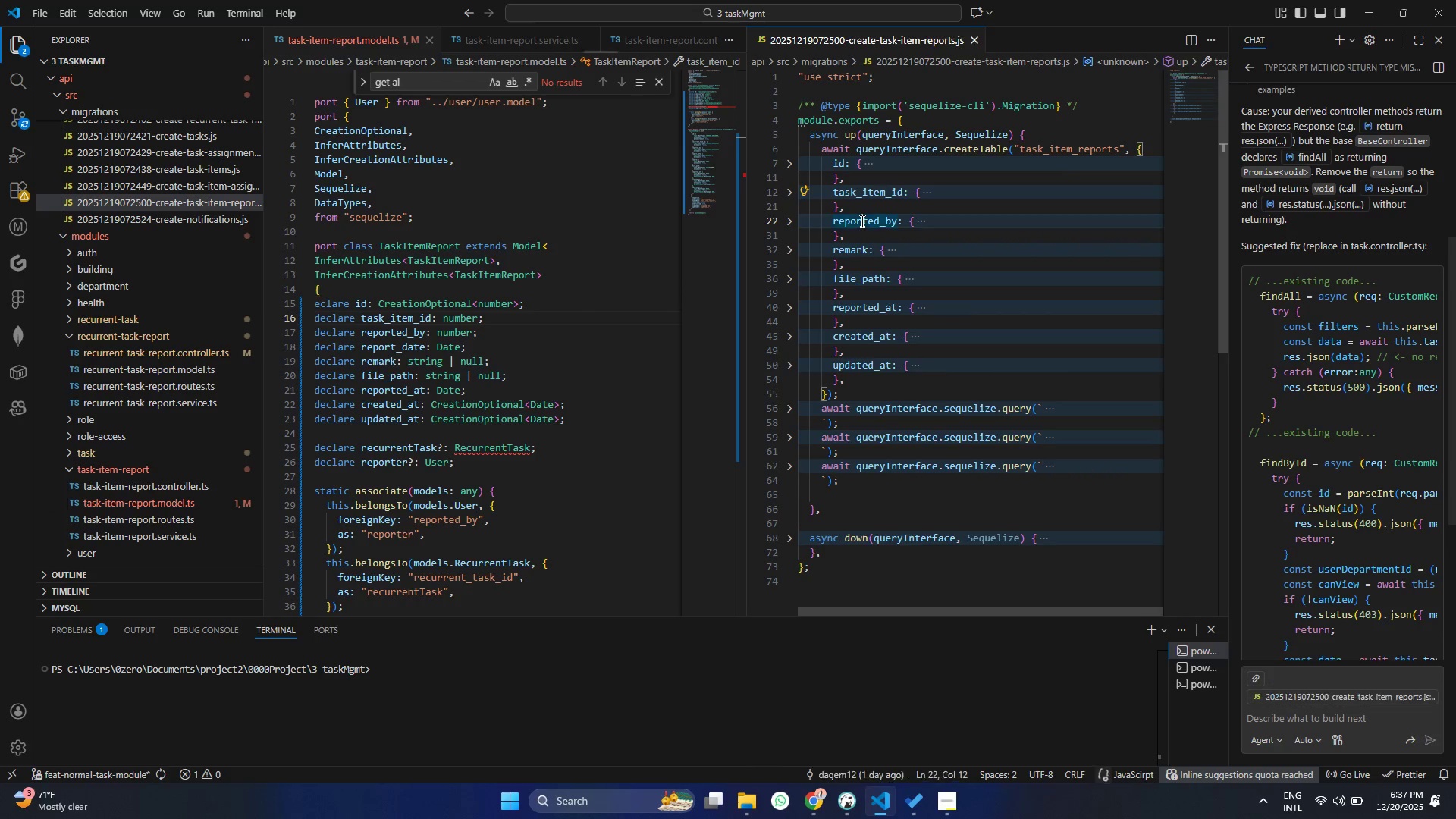 
key(Control+ControlLeft)
 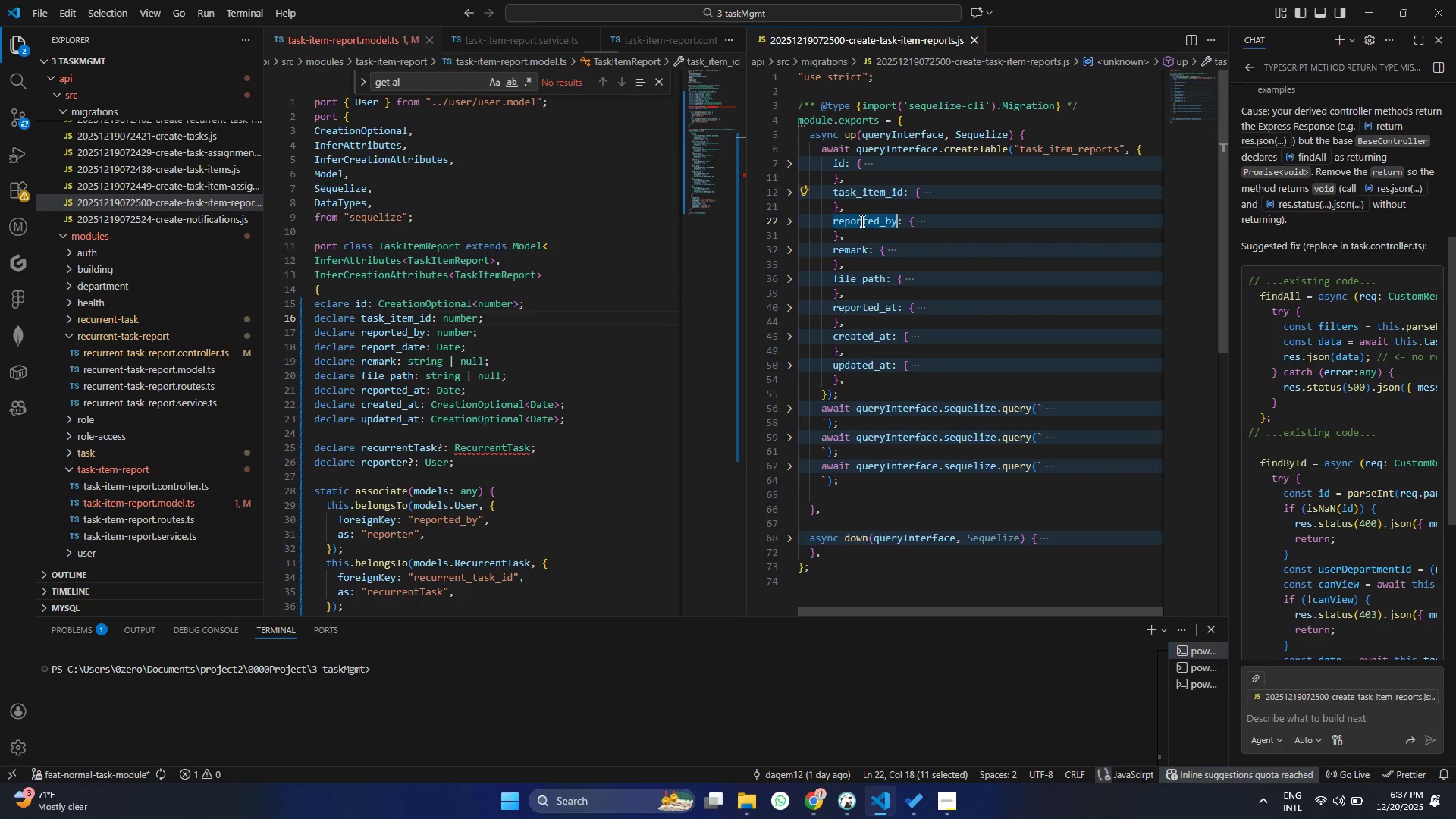 
key(Control+C)
 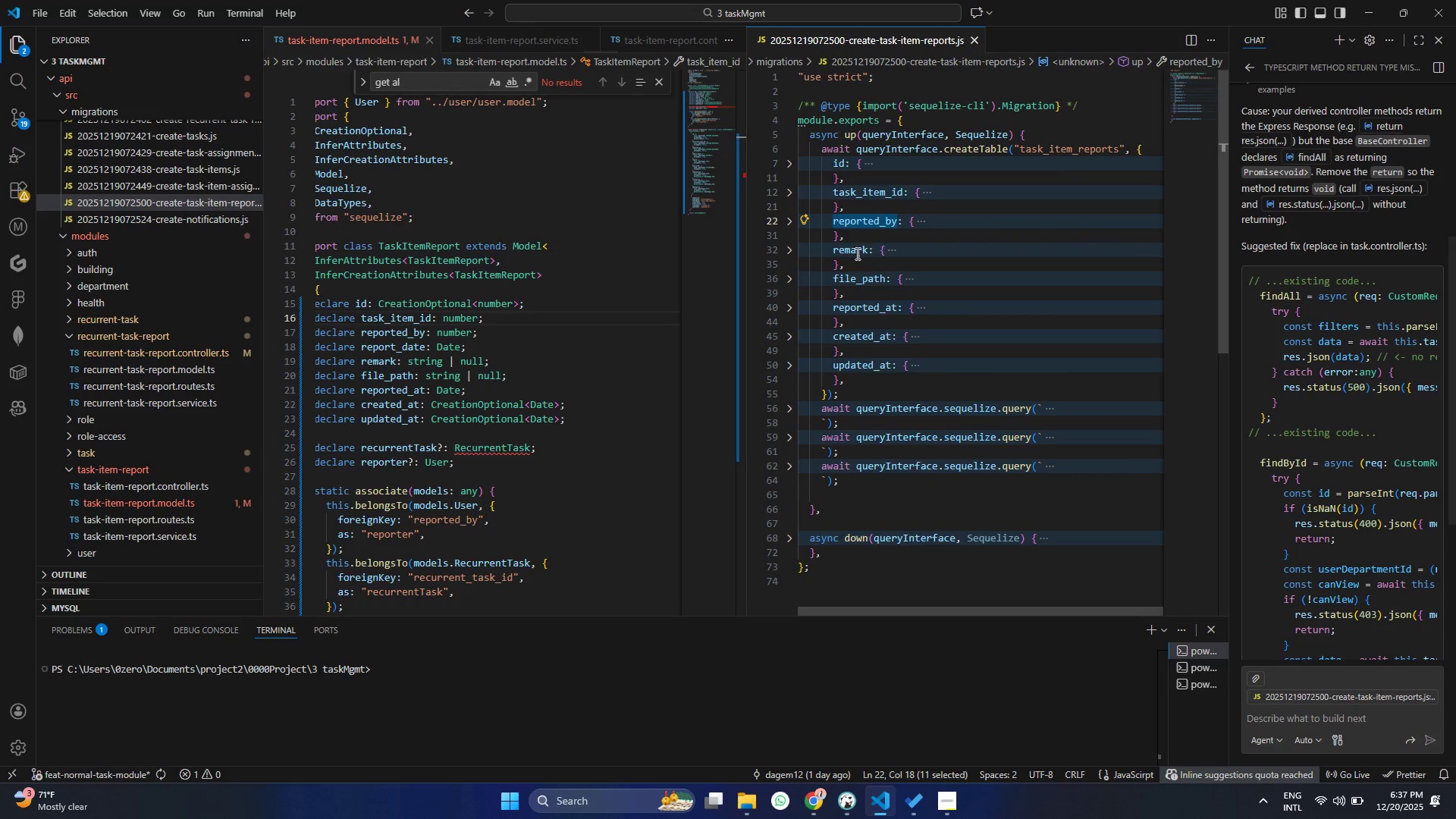 
double_click([855, 253])
 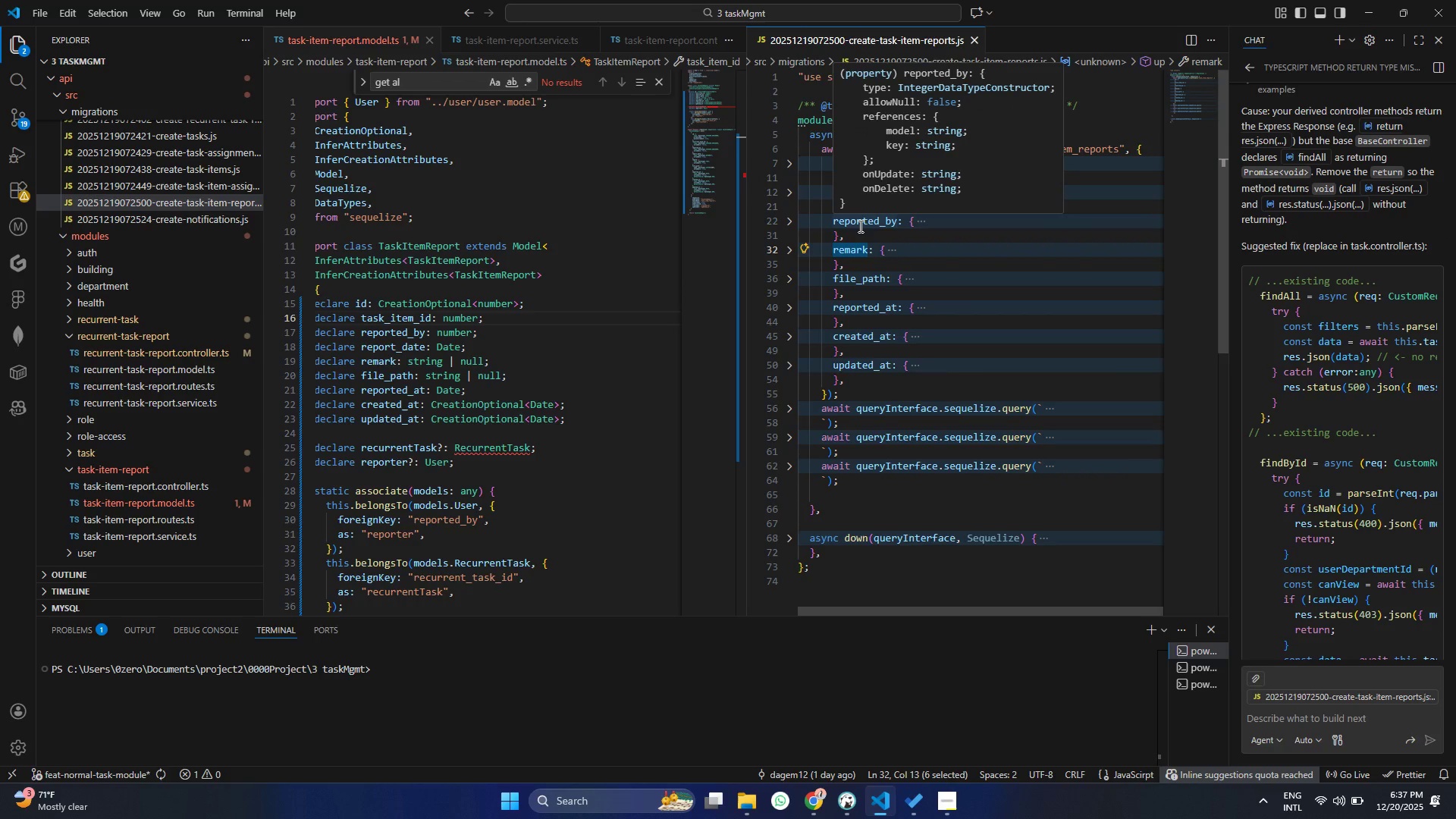 
double_click([859, 226])
 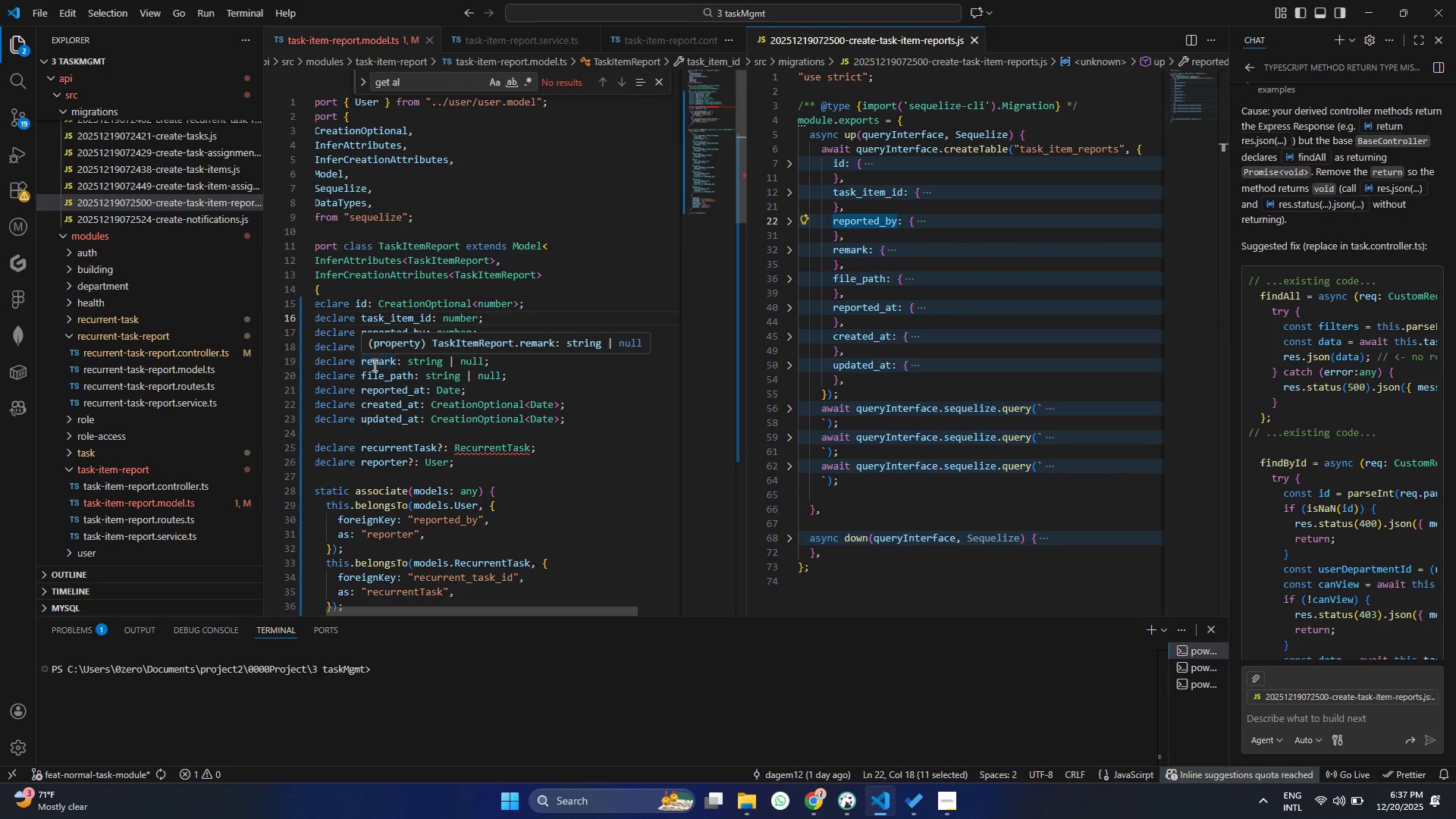 
left_click([372, 386])
 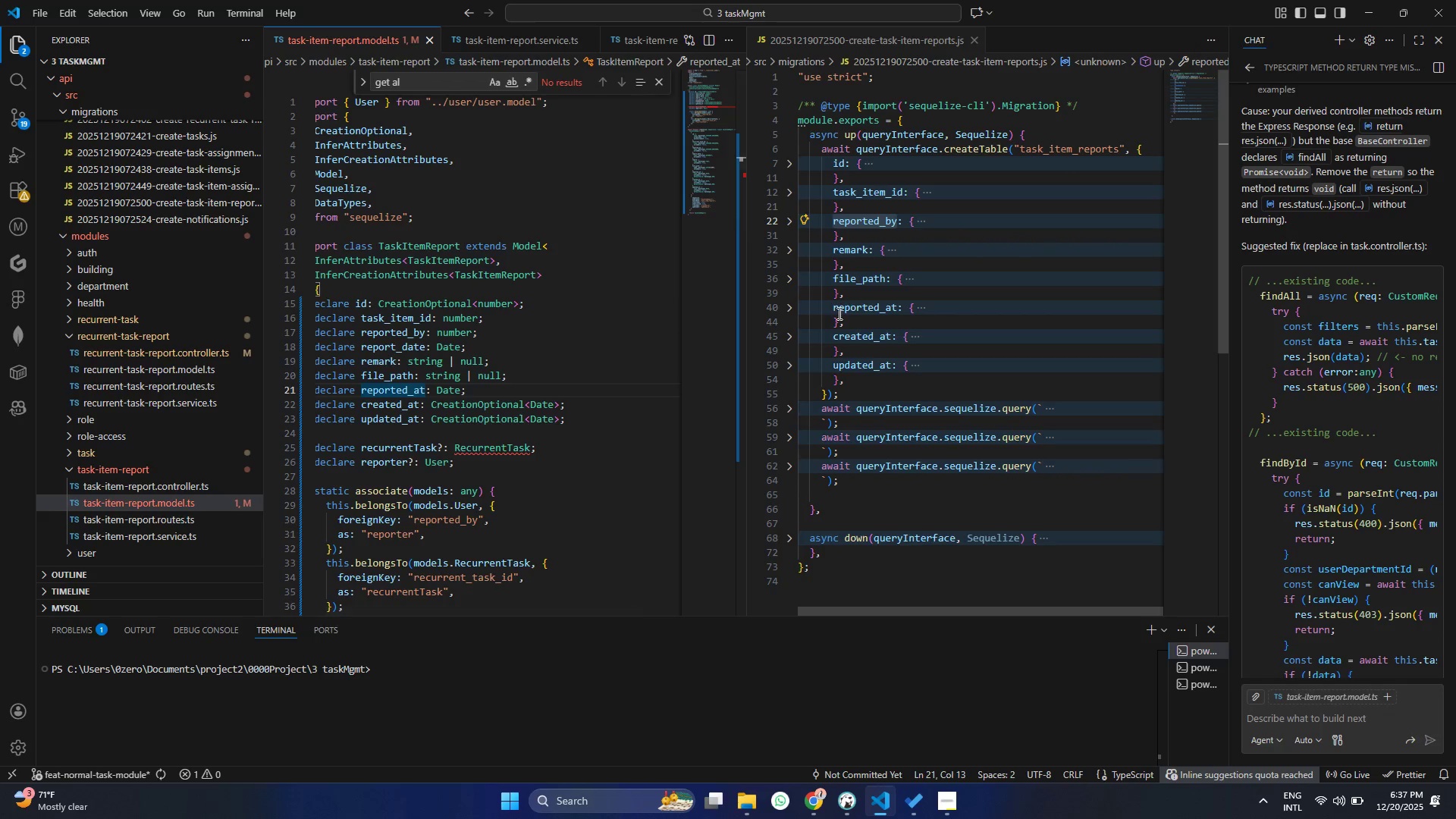 
left_click([793, 305])
 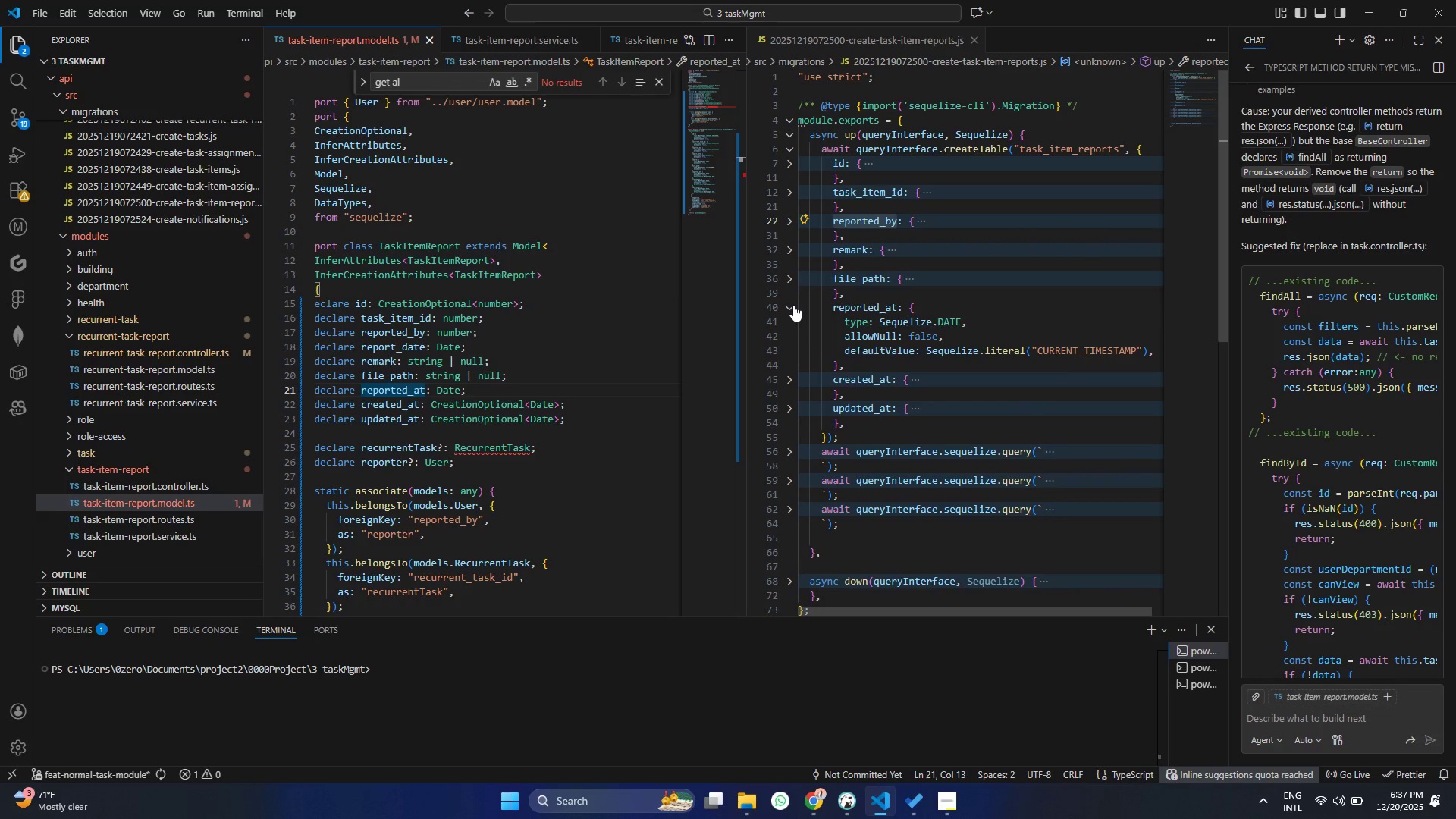 
left_click([793, 305])
 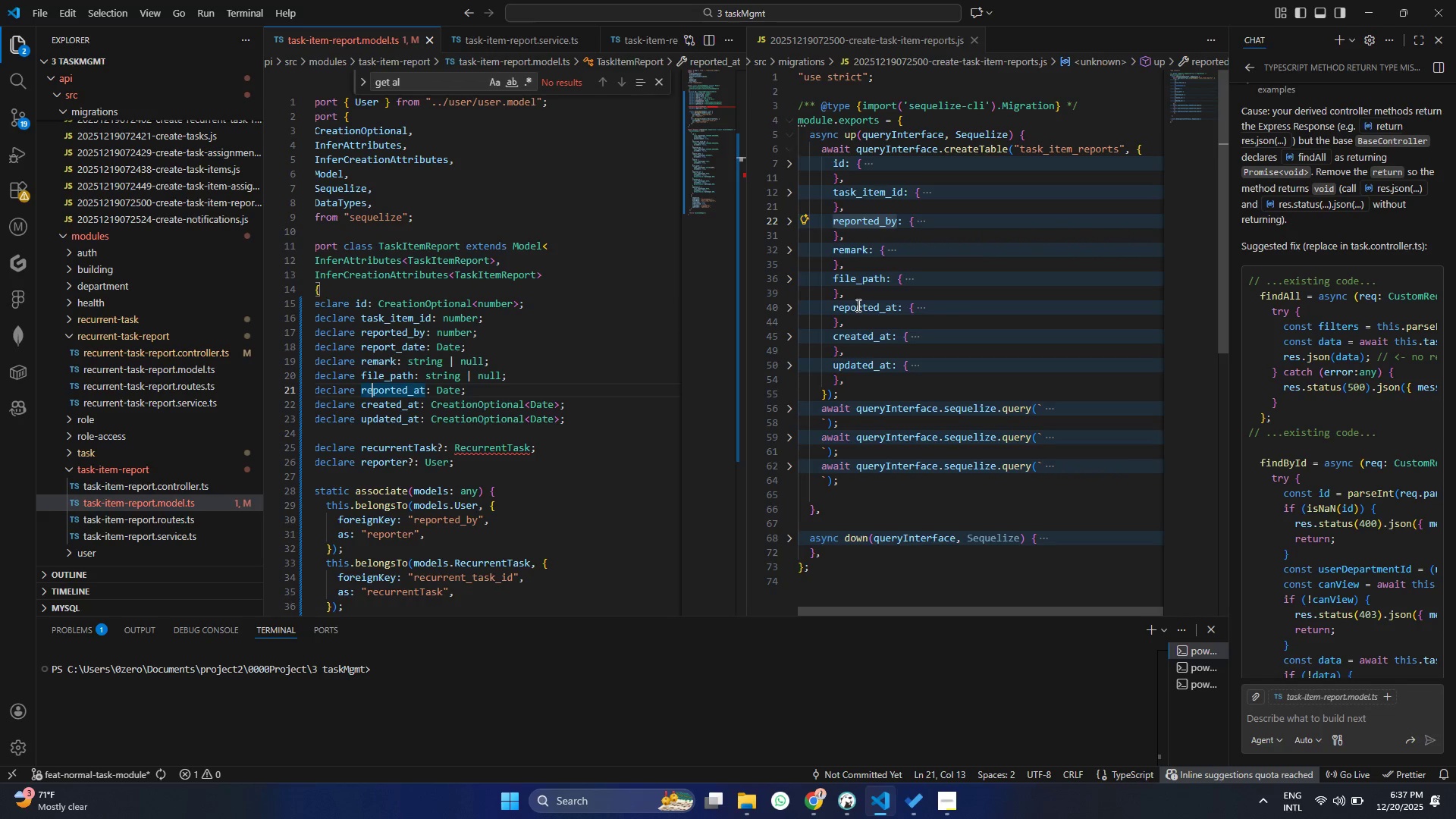 
triple_click([857, 305])
 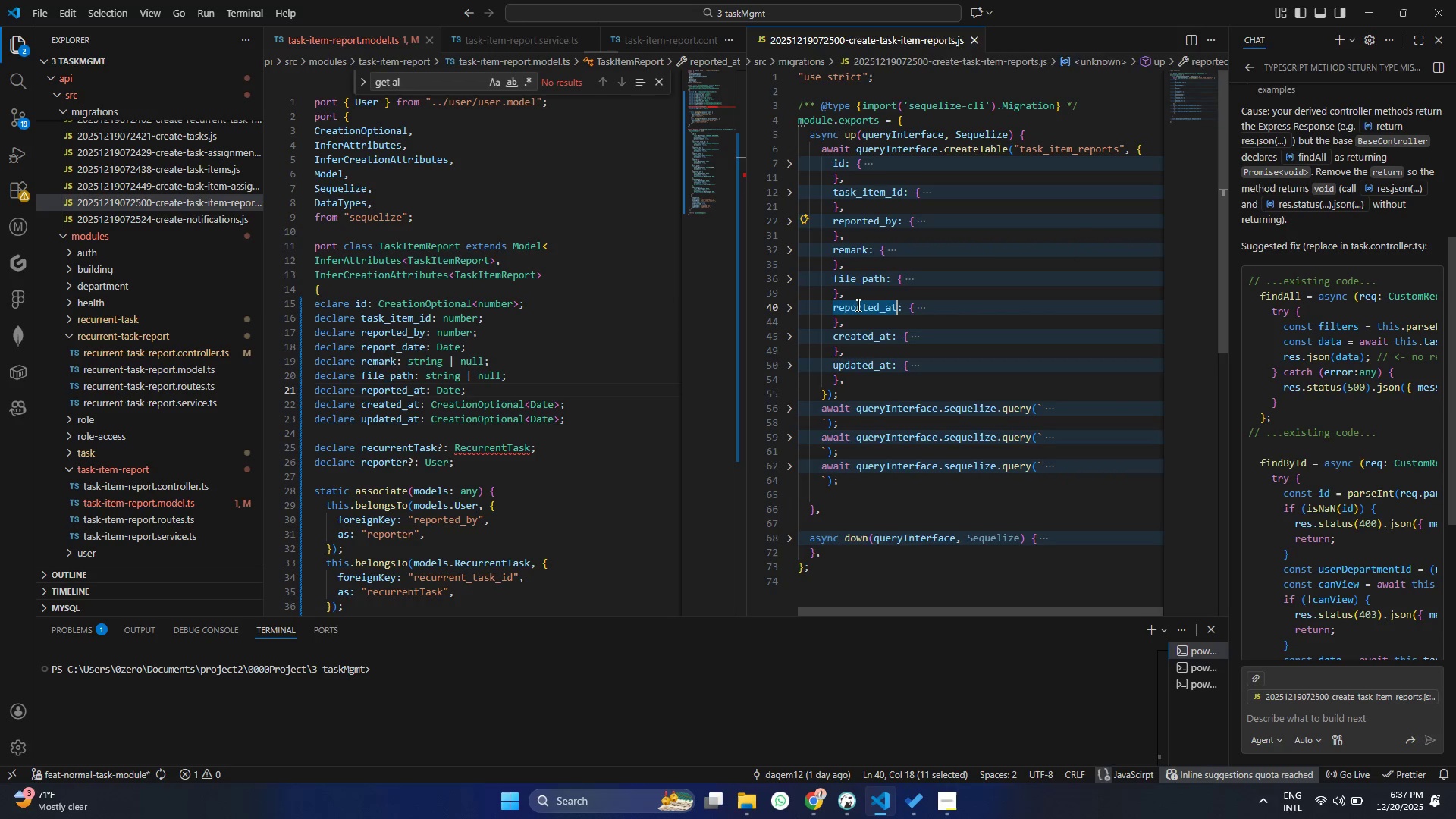 
key(Control+C)
 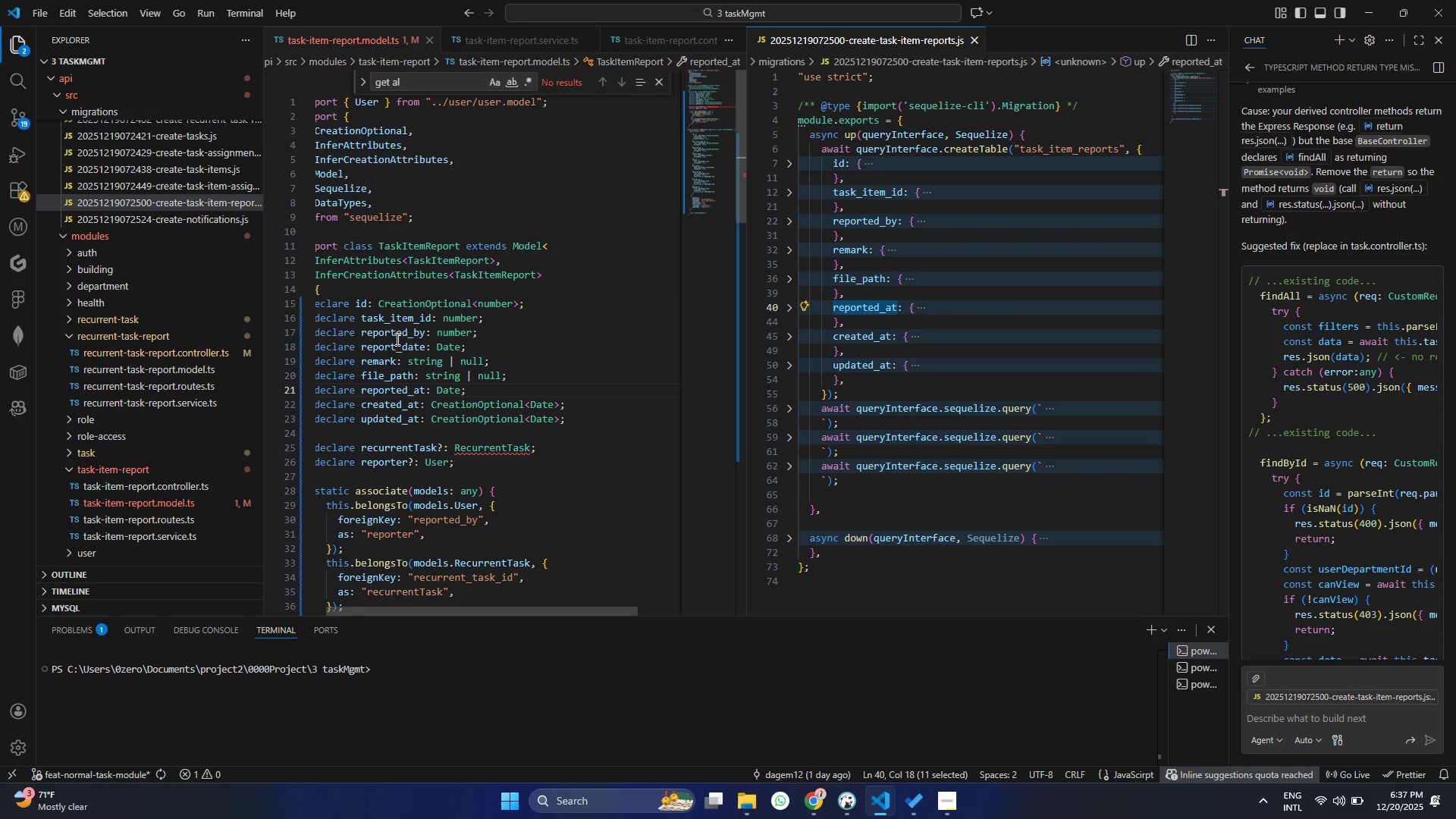 
double_click([394, 347])
 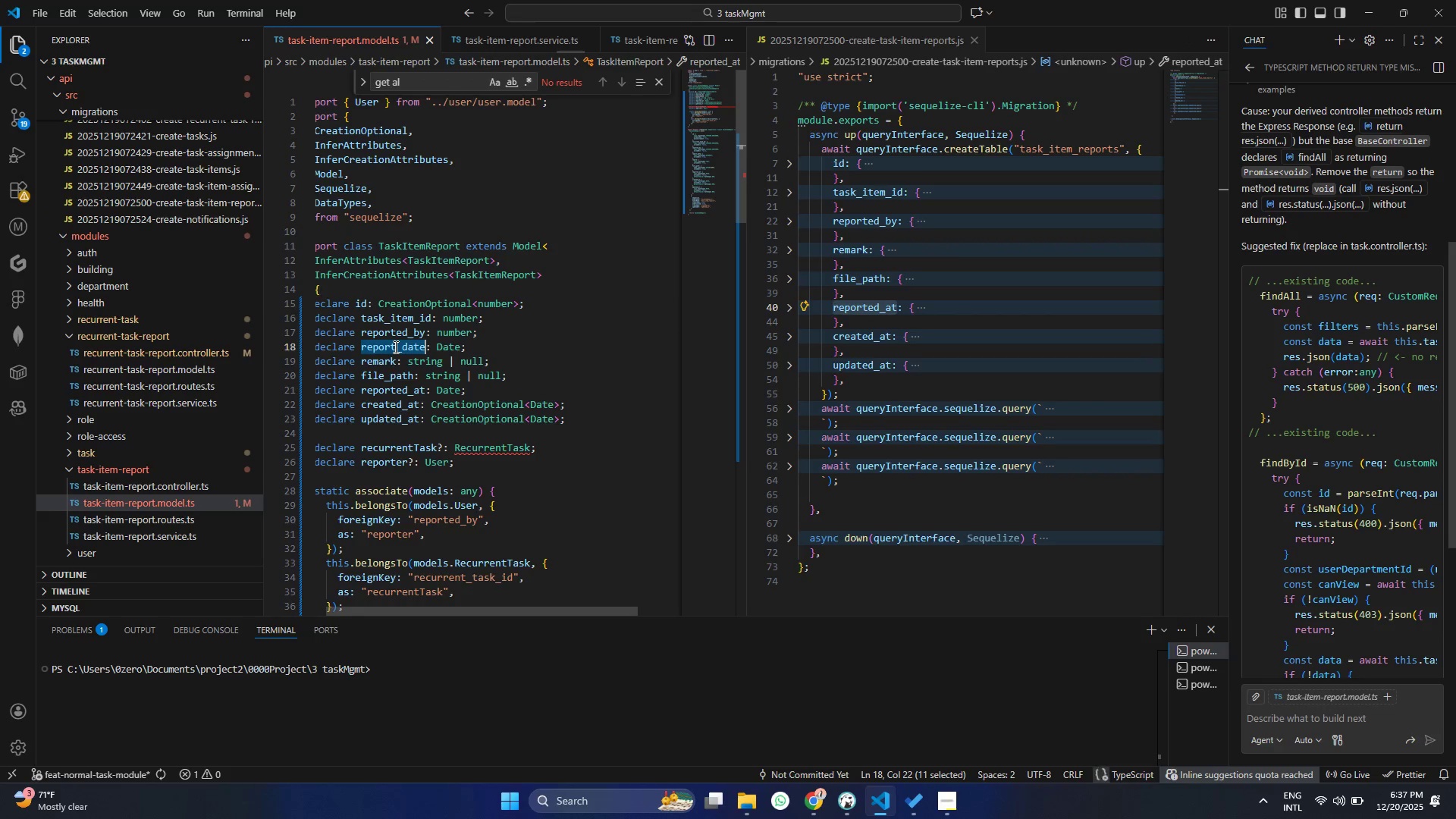 
key(Control+V)
 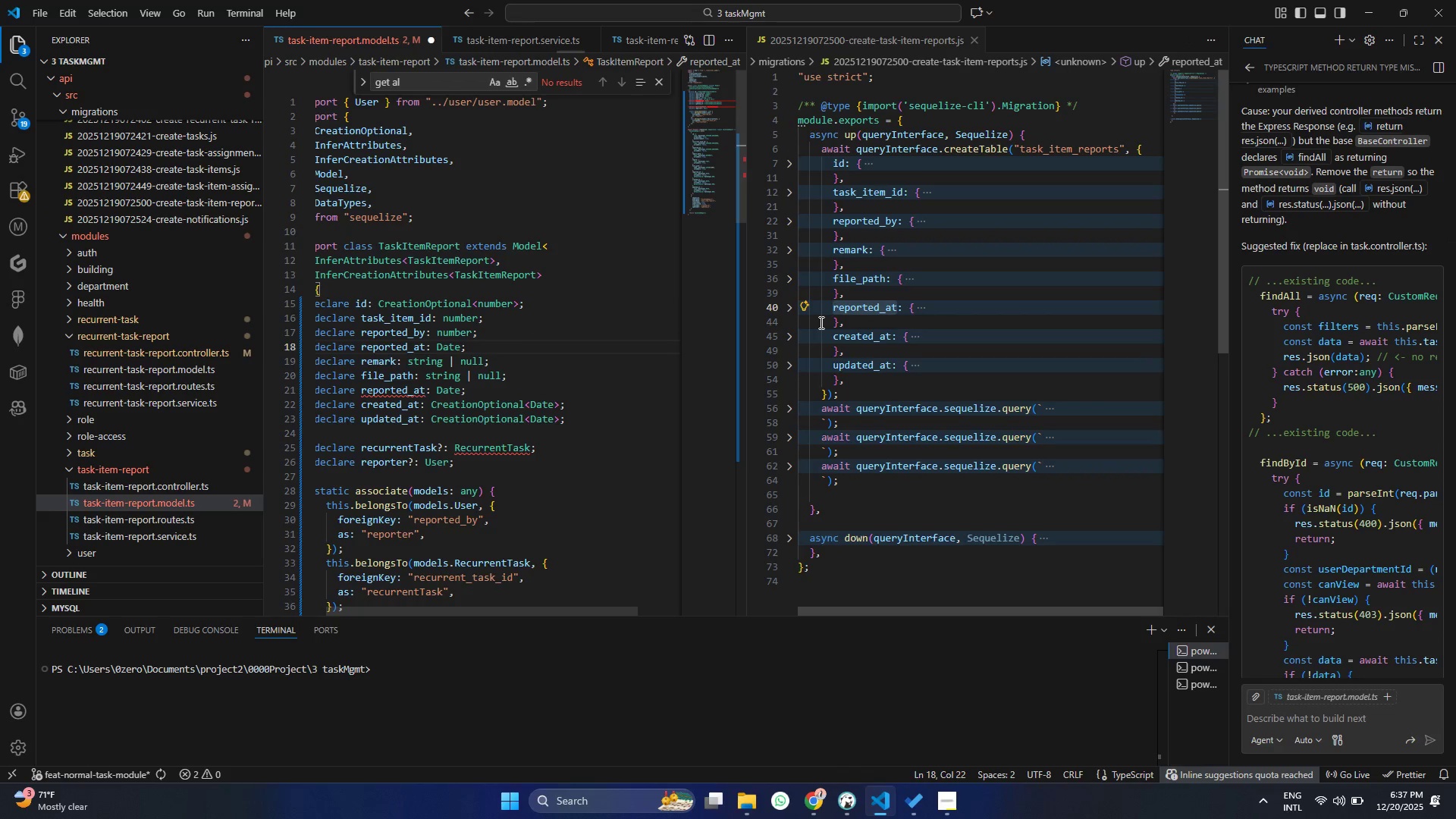 
key(Control+S)
 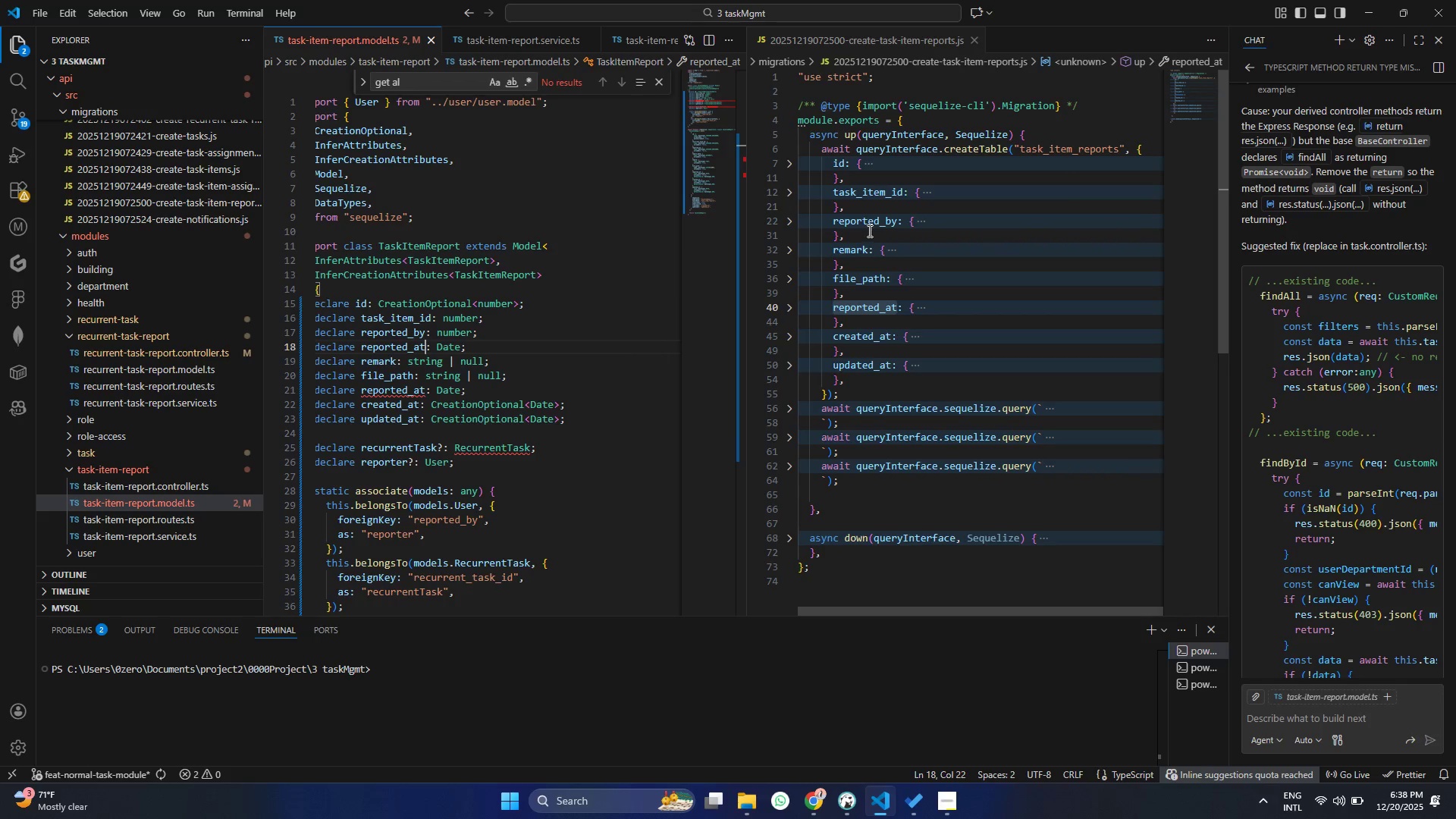 
wait(5.31)
 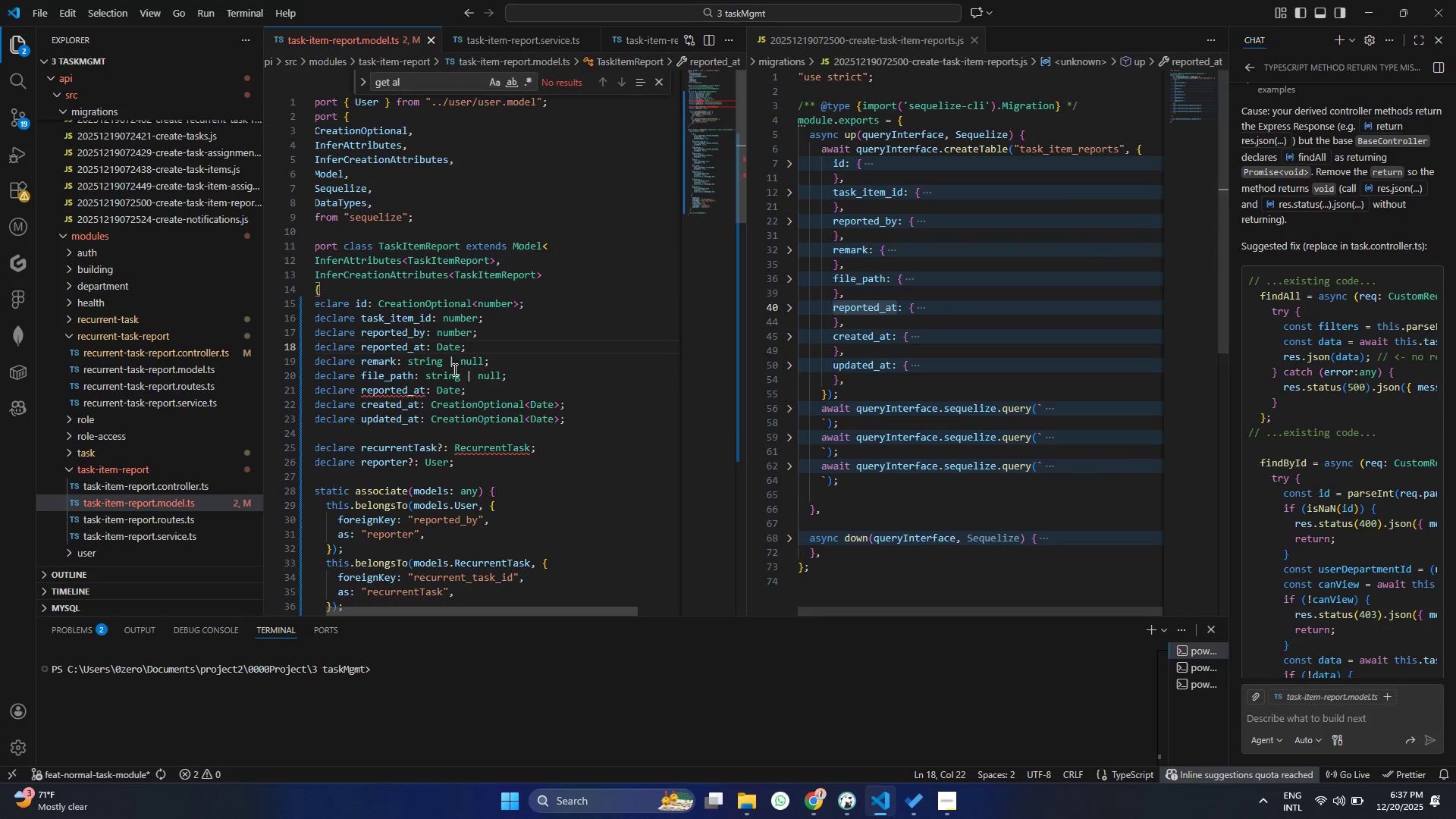 
double_click([848, 253])
 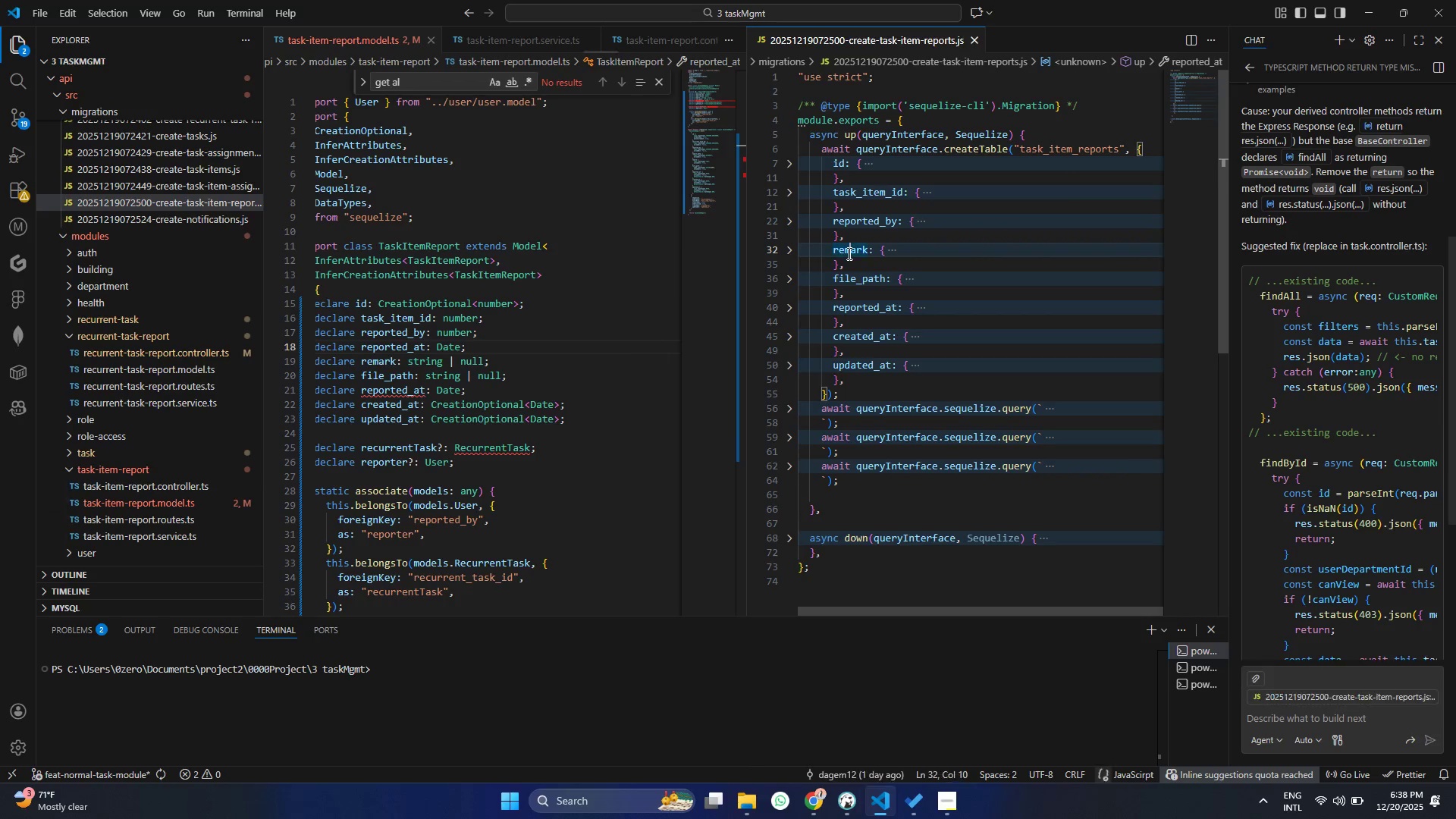 
key(Control+ControlLeft)
 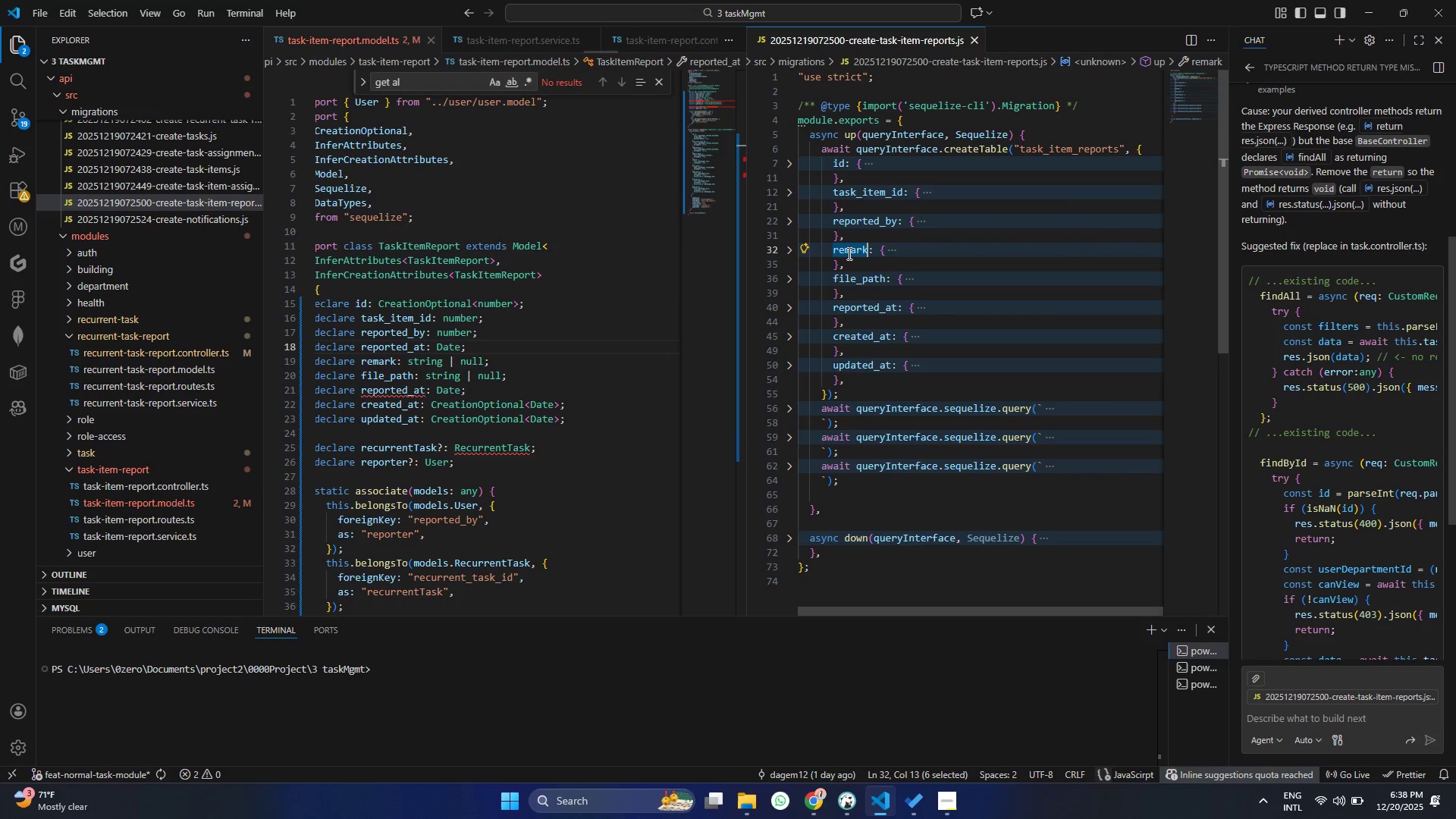 
key(Control+ControlLeft)
 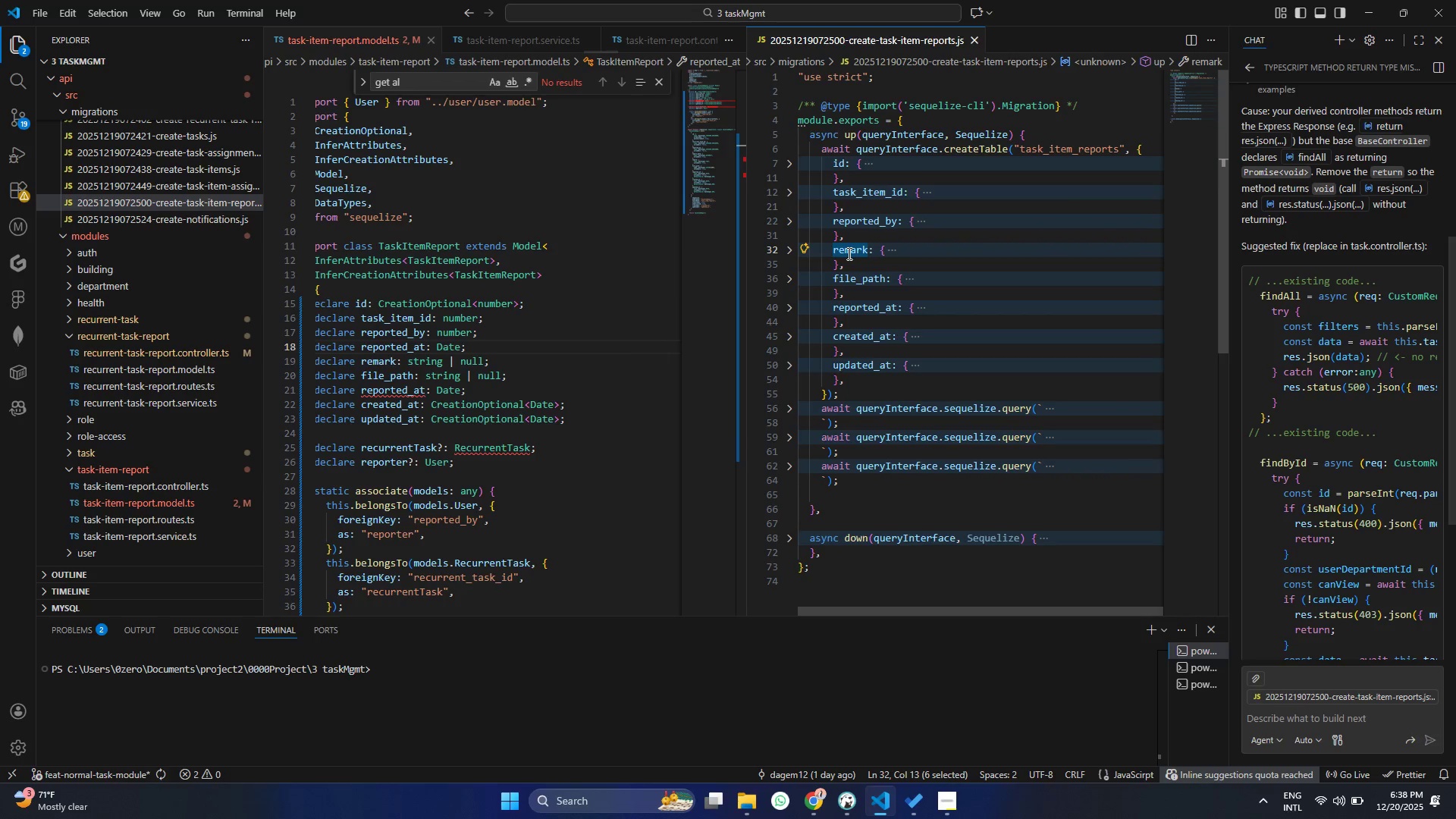 
key(Control+C)
 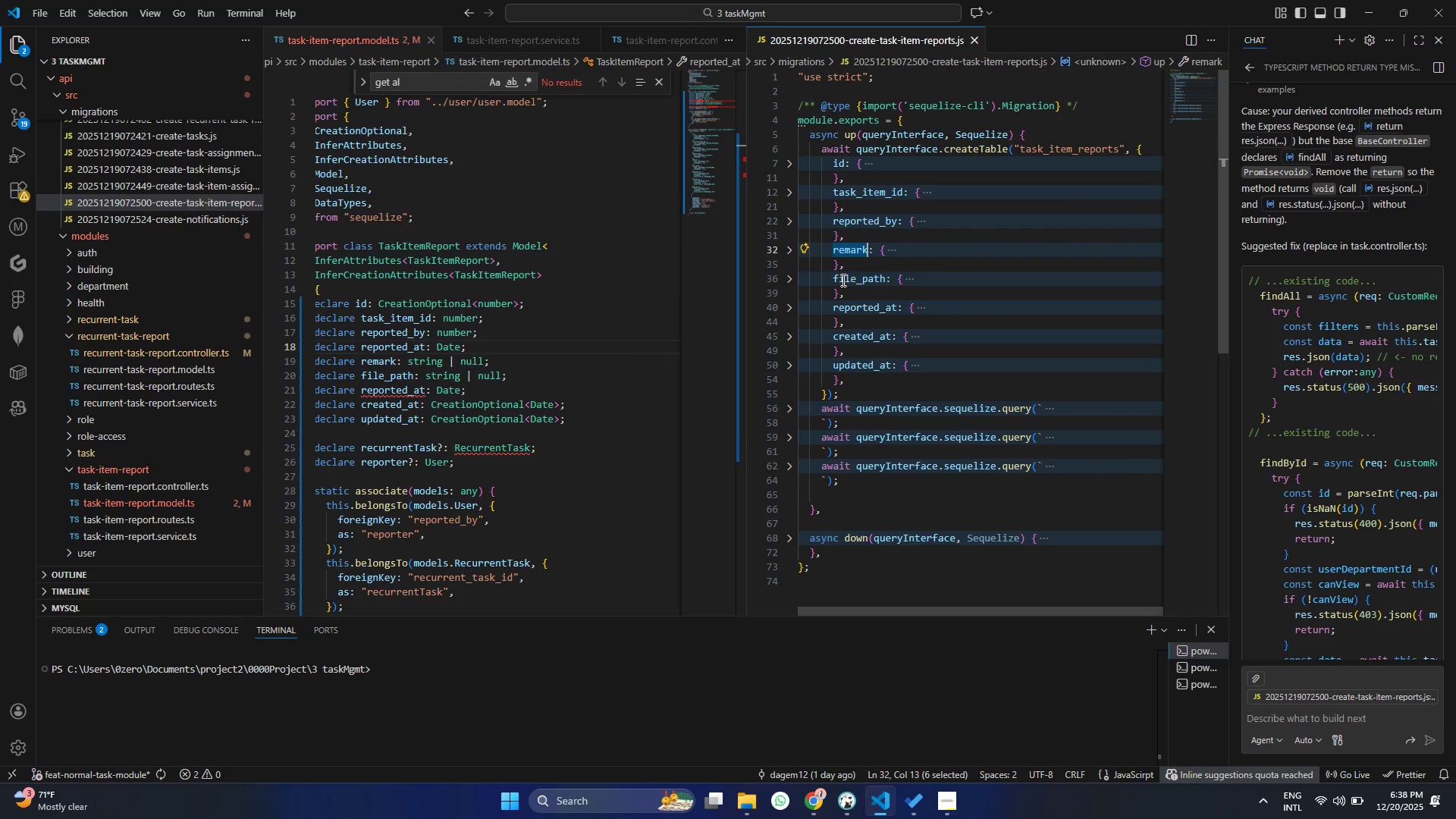 
double_click([842, 280])
 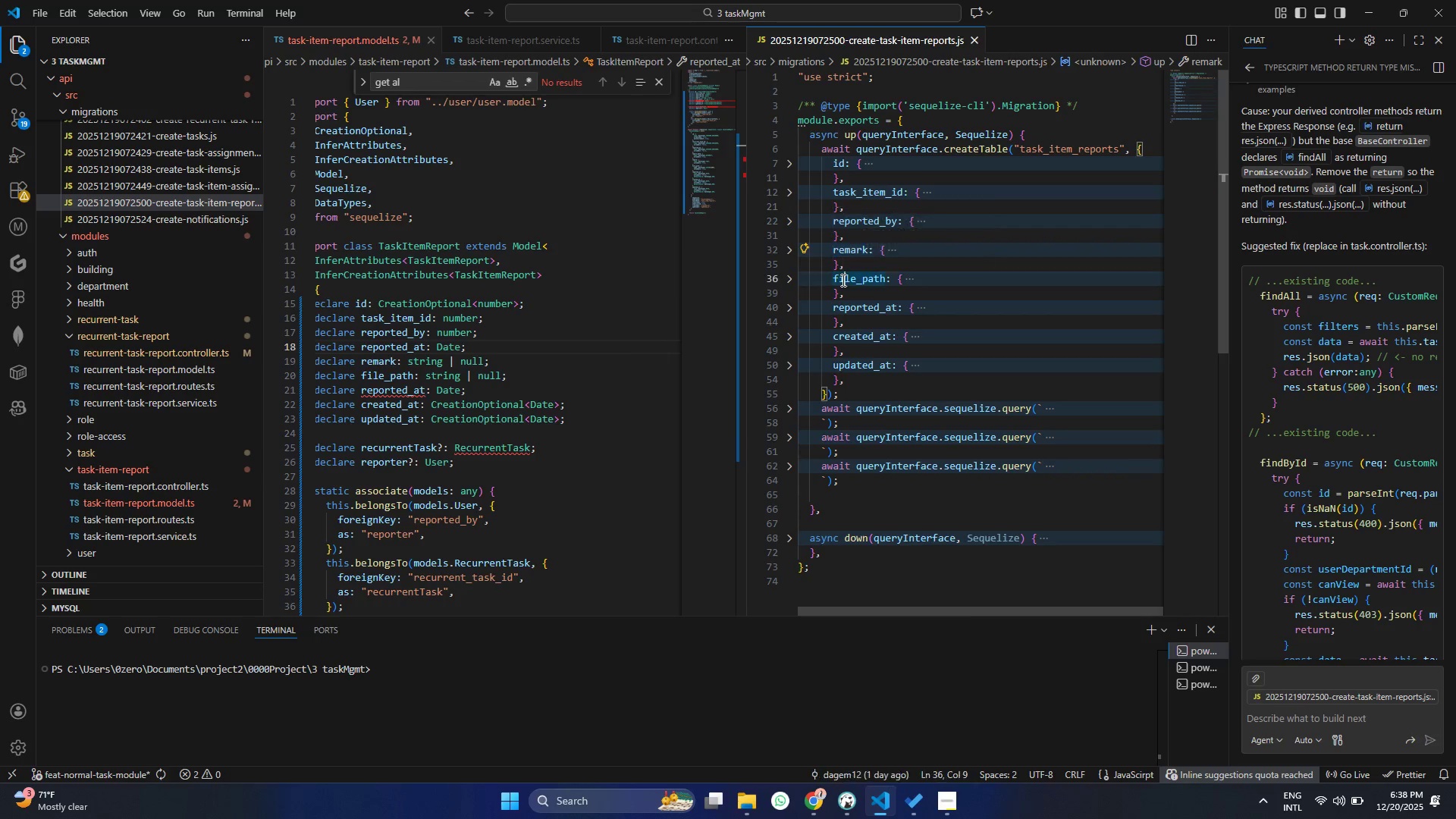 
key(Control+ControlLeft)
 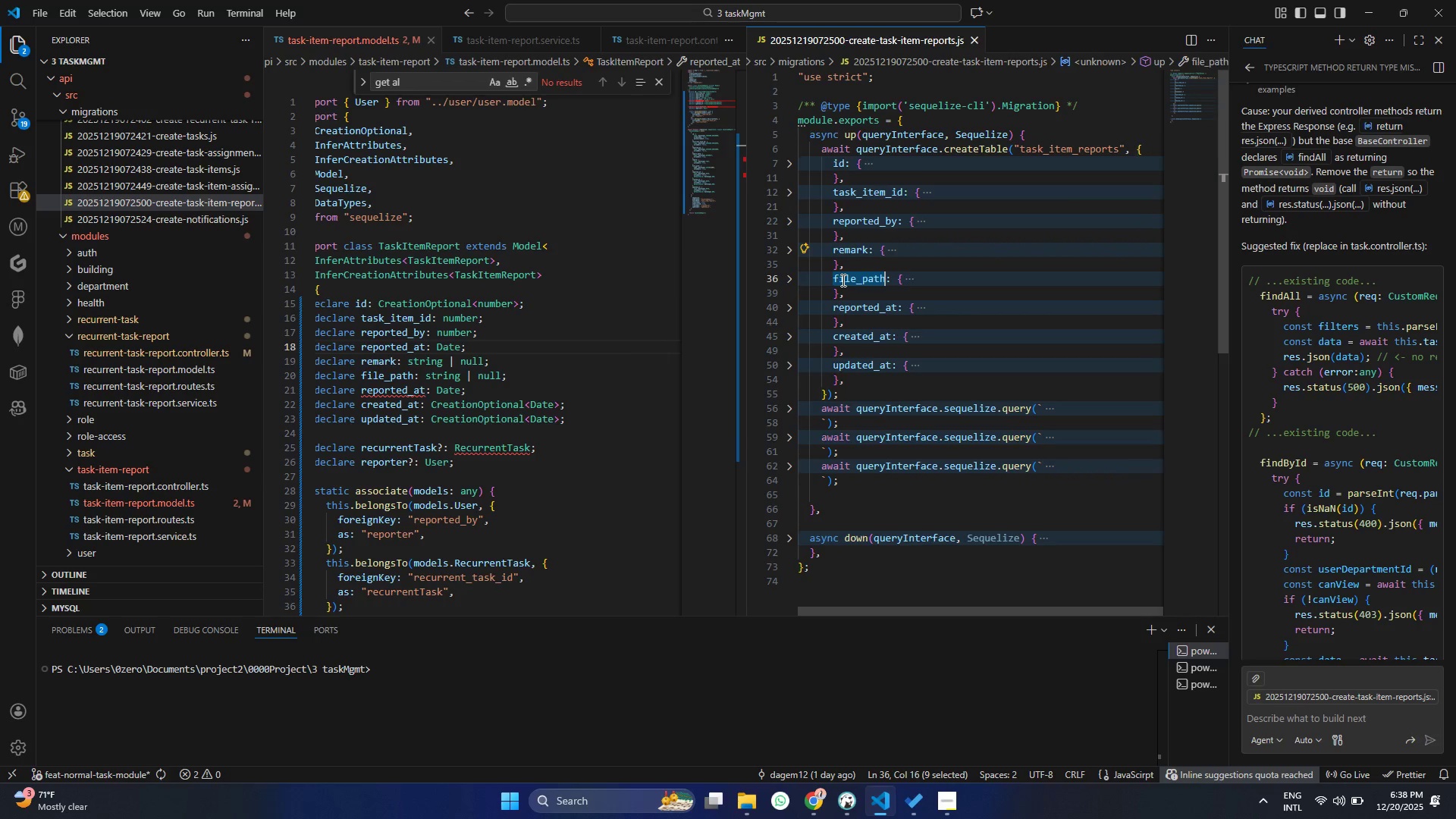 
key(Control+C)
 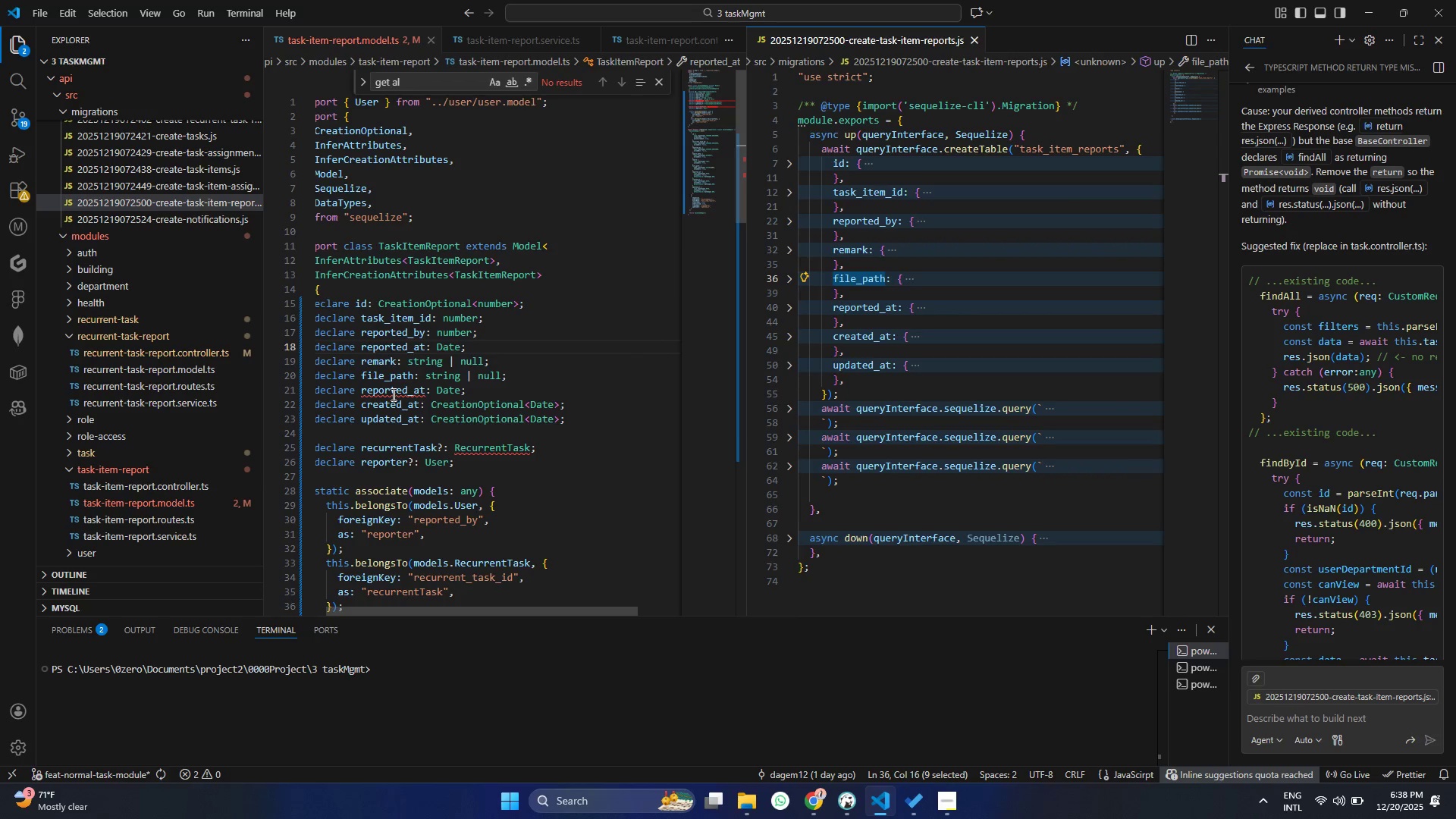 
key(Control+Z)
 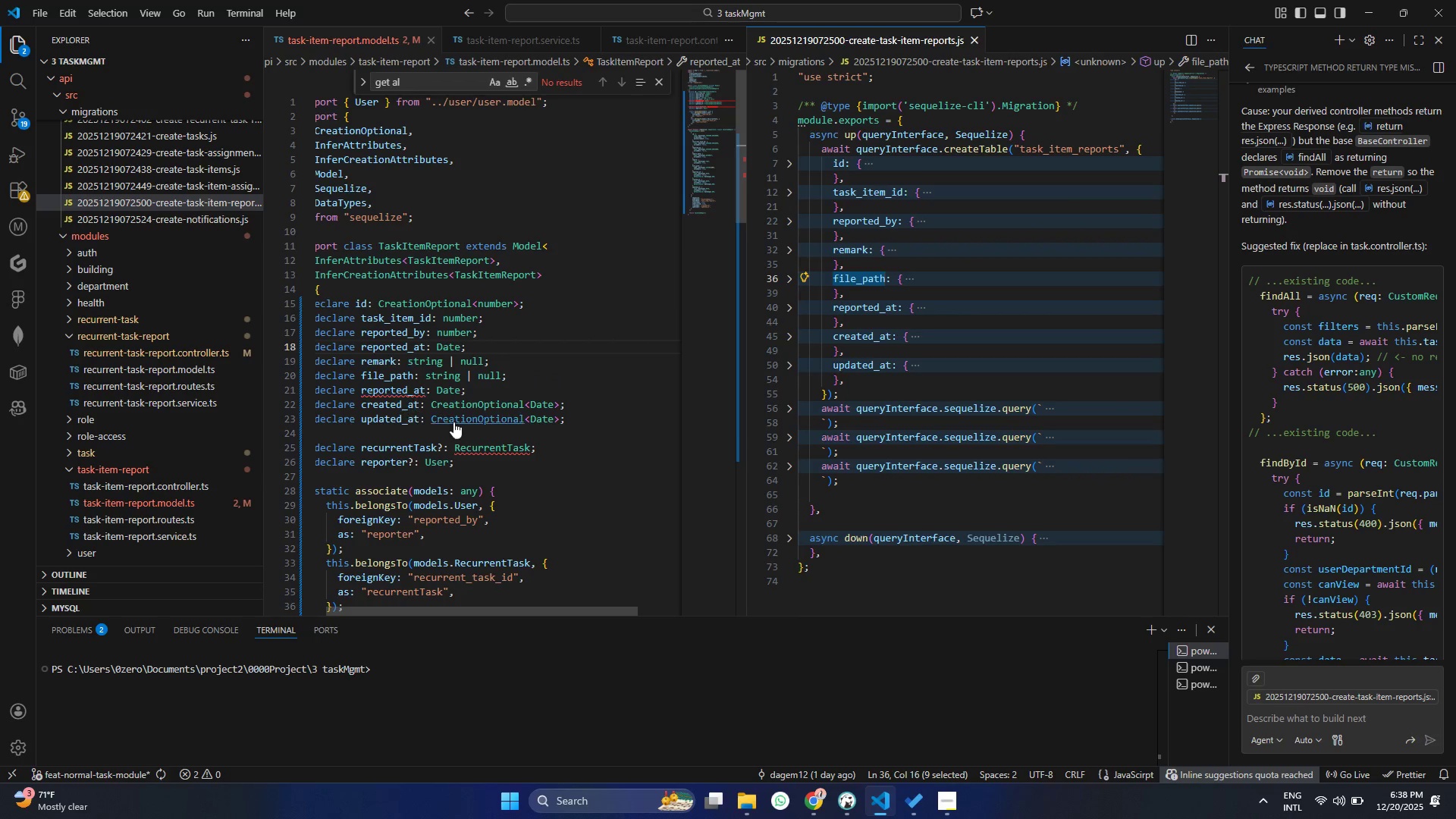 
key(Control+Z)
 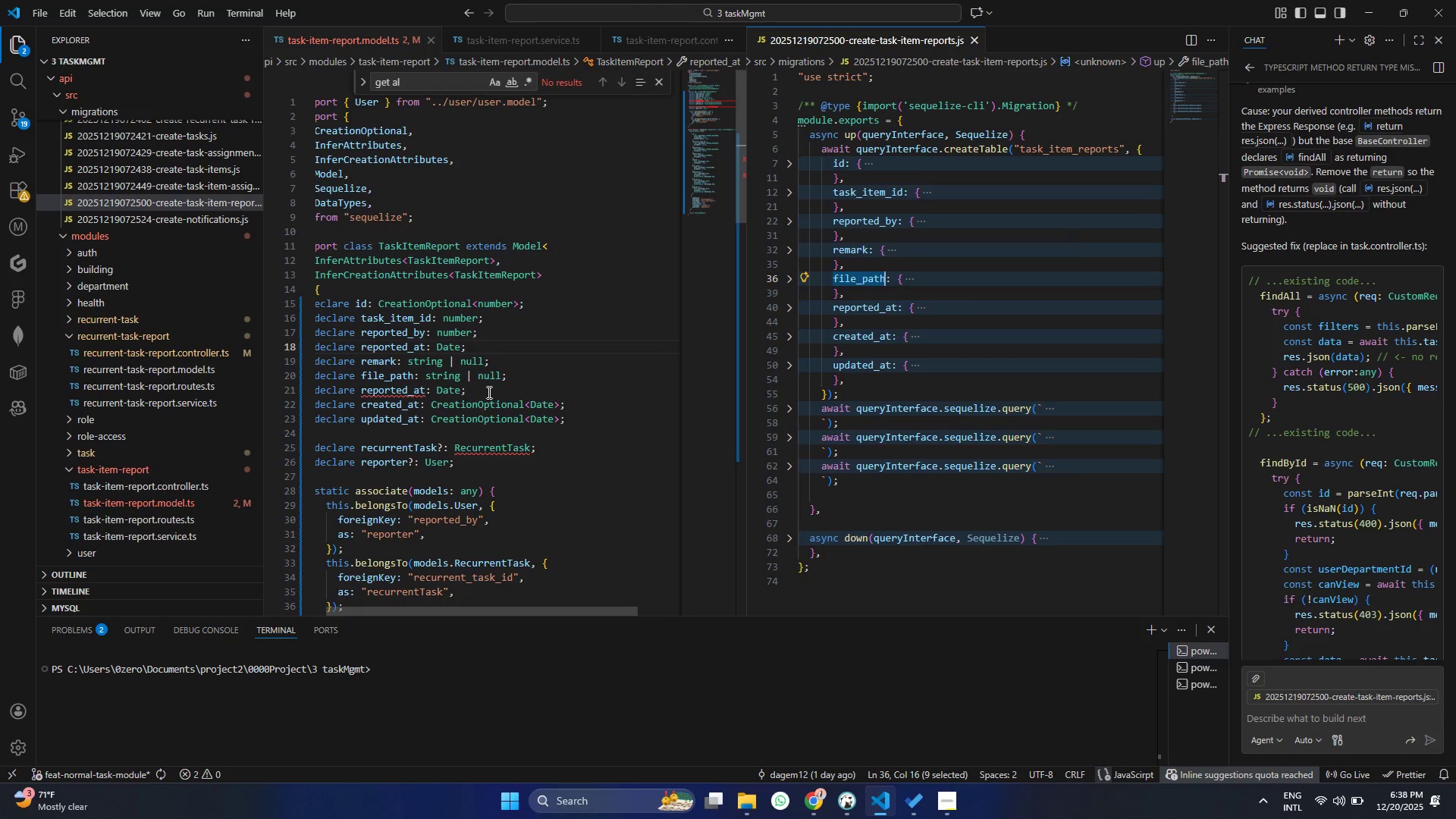 
left_click([496, 378])
 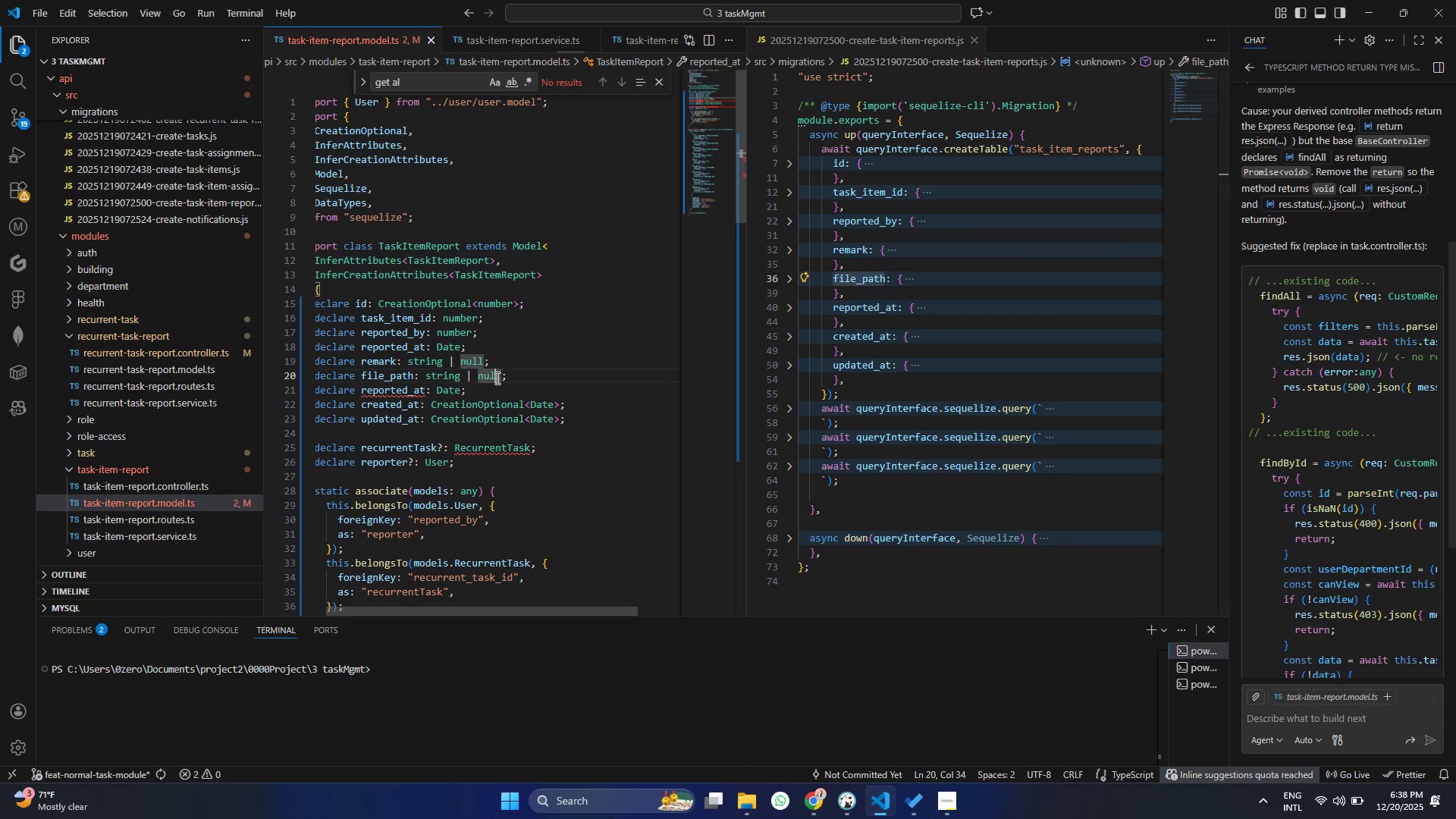 
key(Control+Z)
 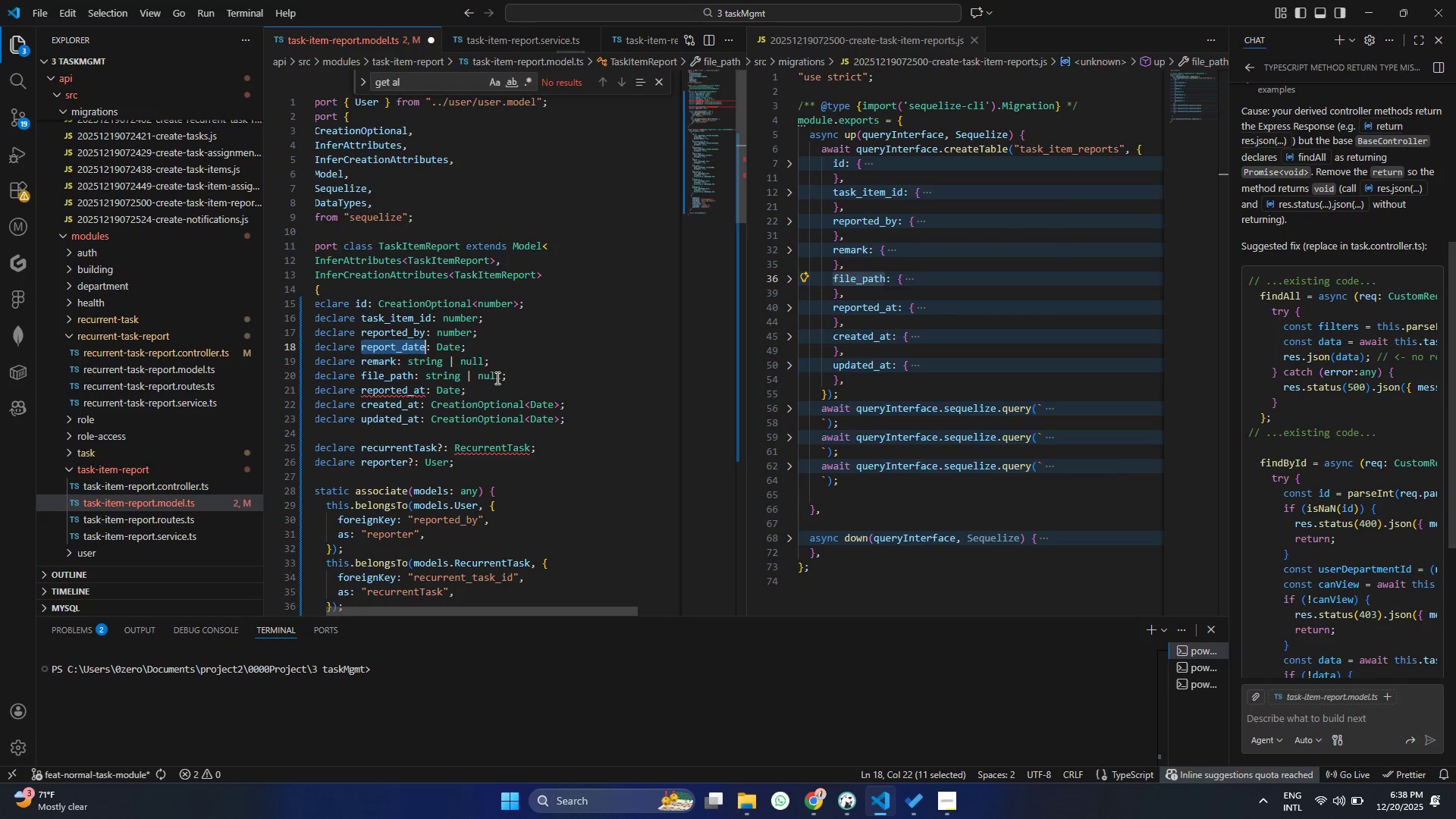 
key(Control+Z)
 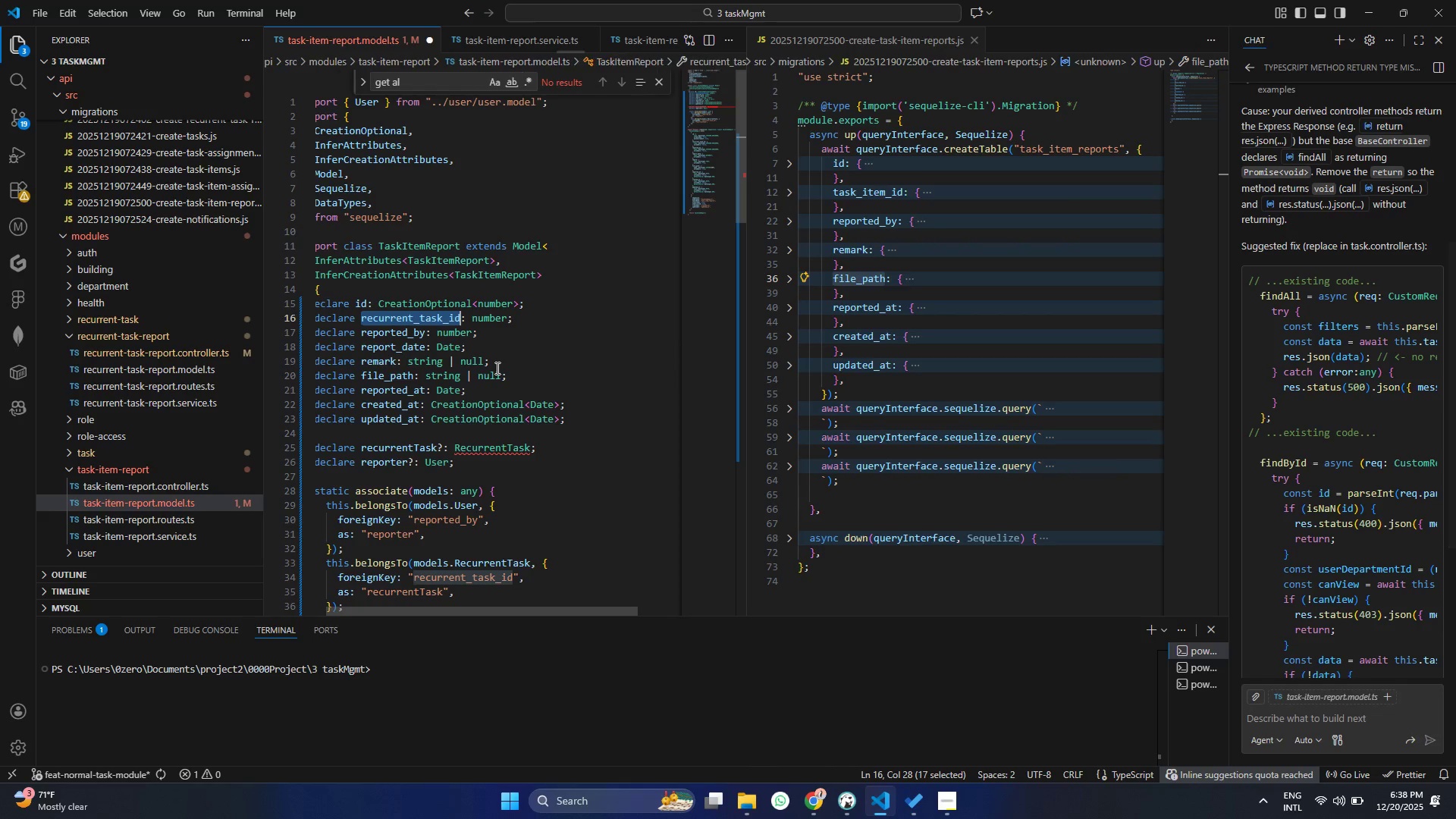 
key(Control+Y)
 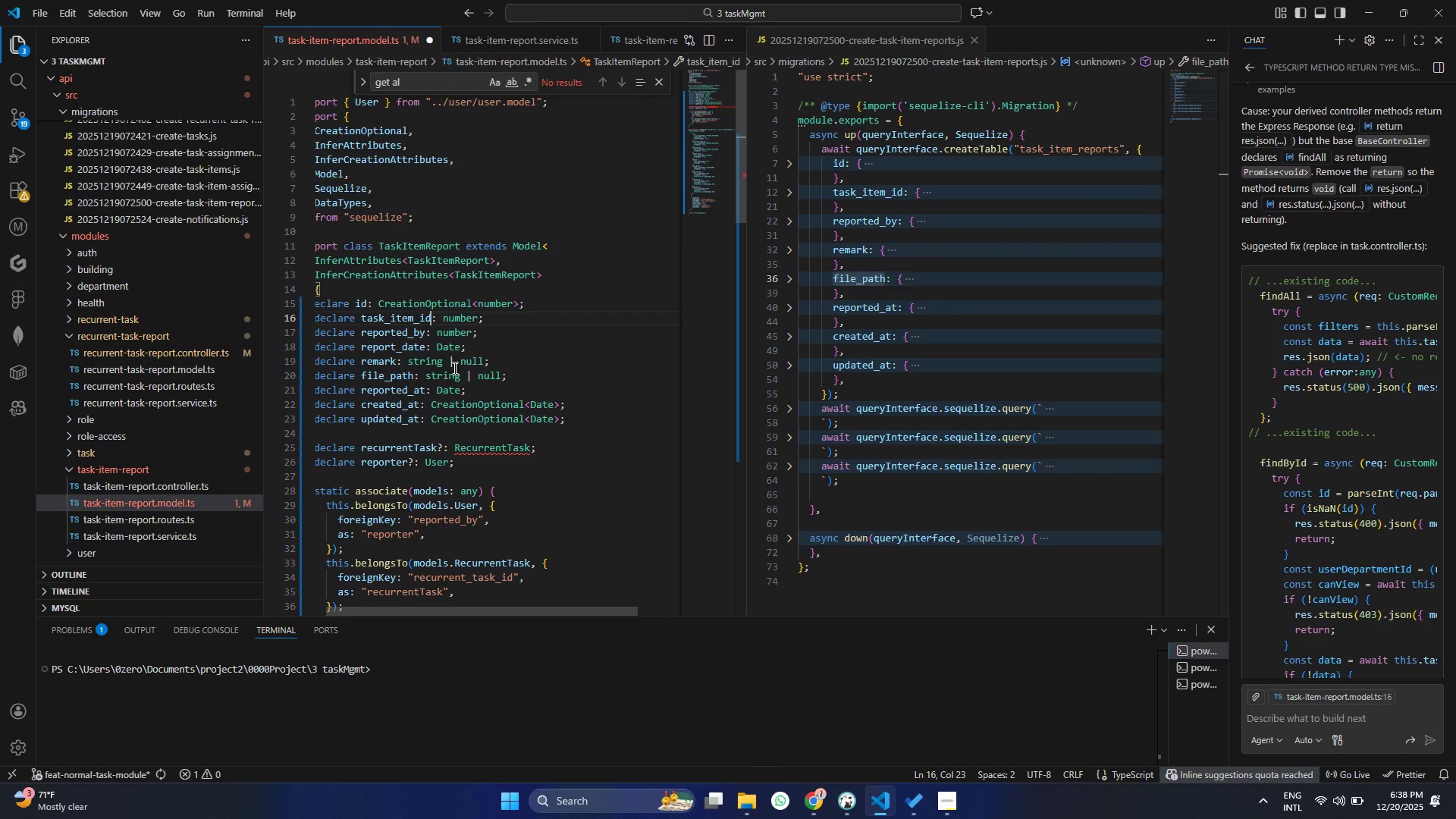 
left_click([460, 364])
 